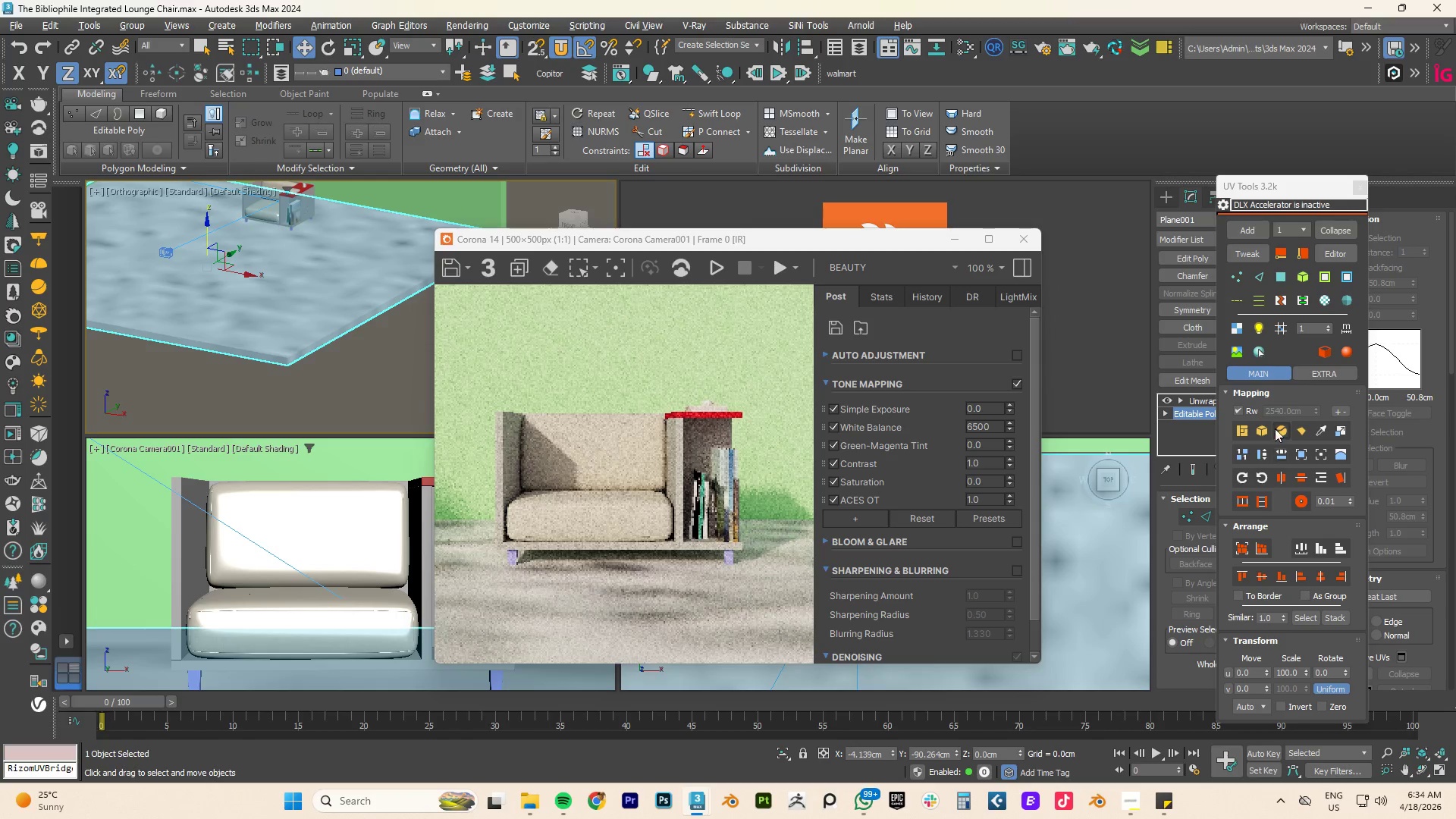 
left_click([1264, 427])
 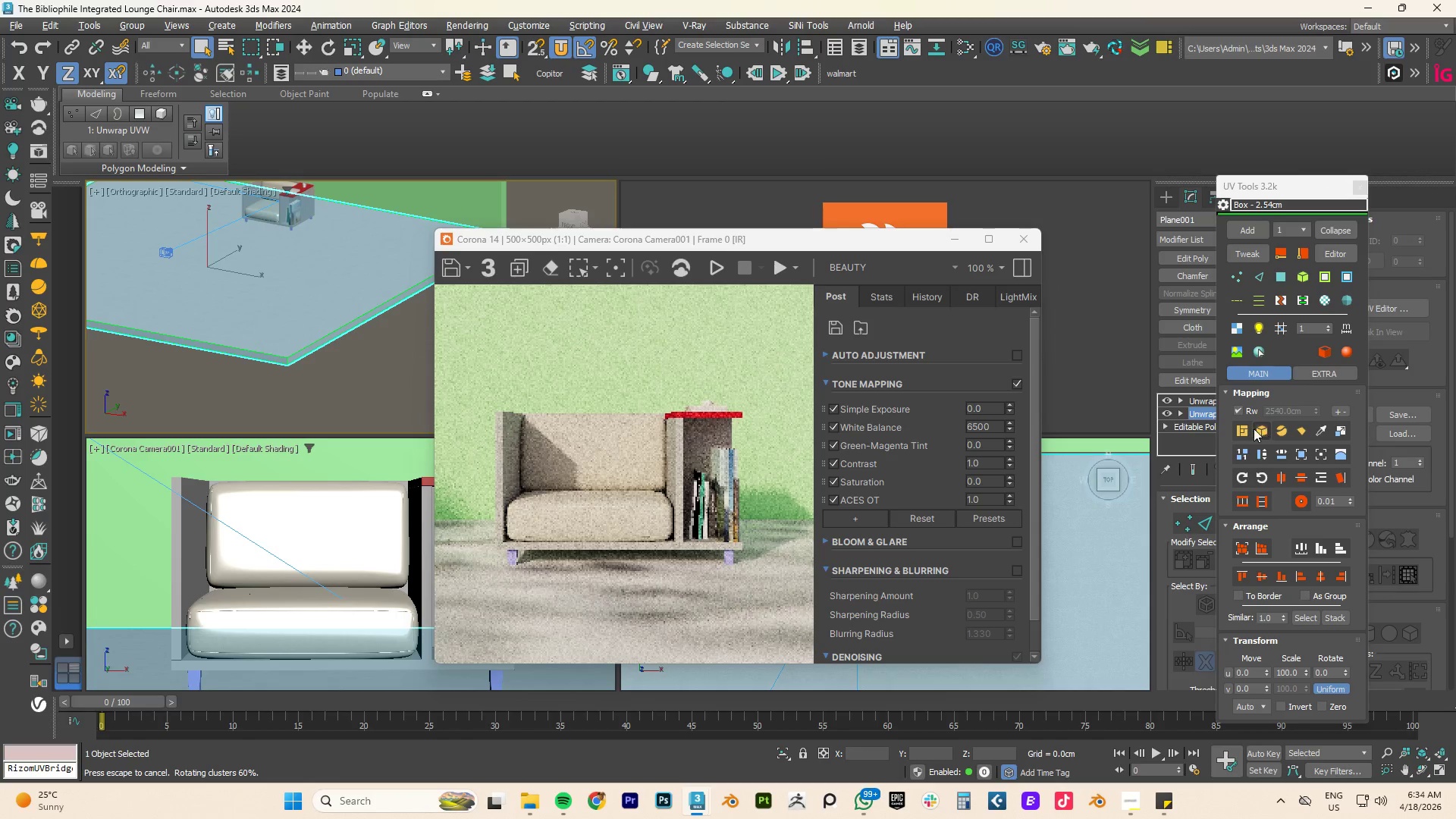 
left_click([1236, 430])
 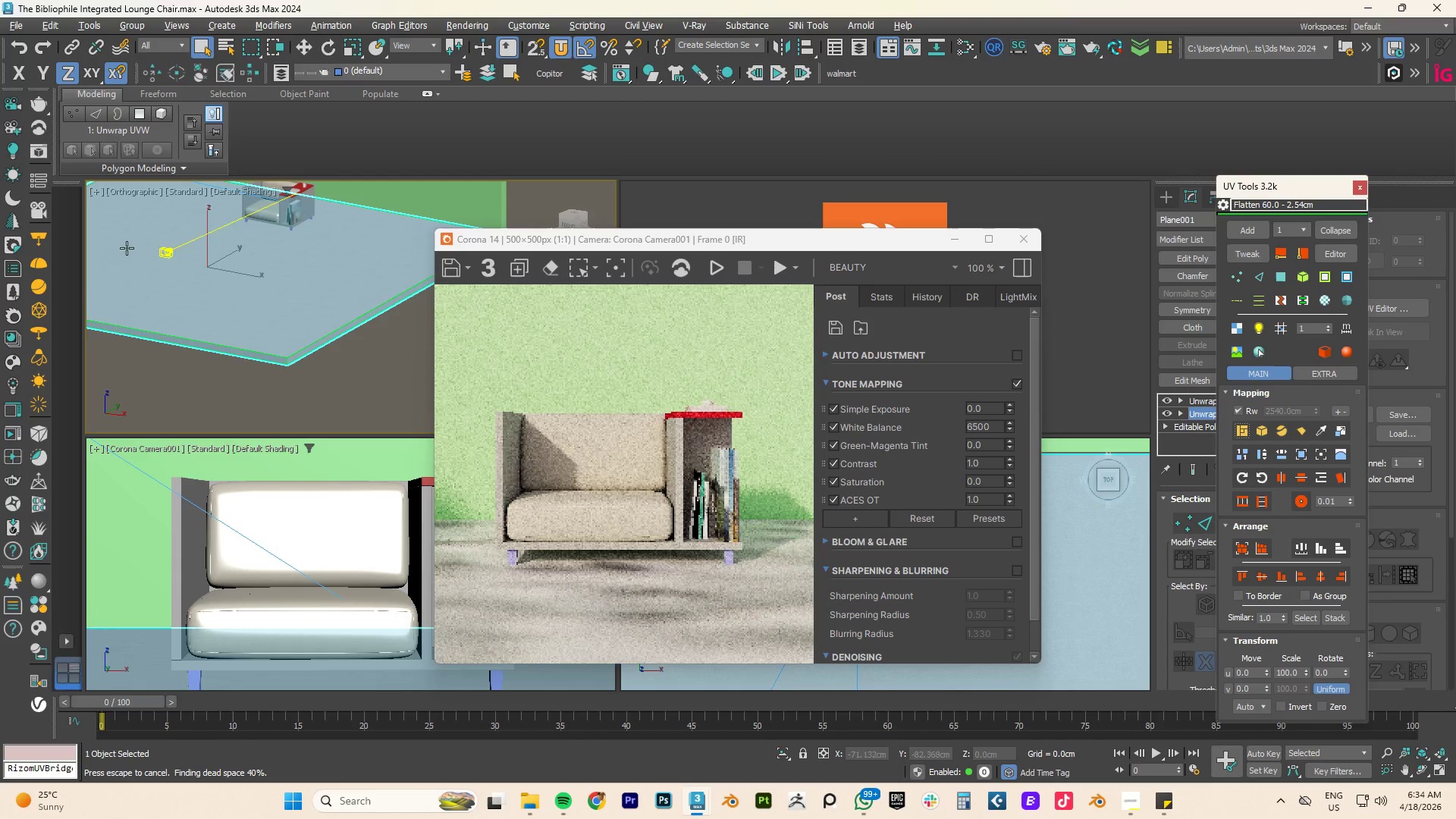 
scroll: coordinate [247, 295], scroll_direction: up, amount: 1.0
 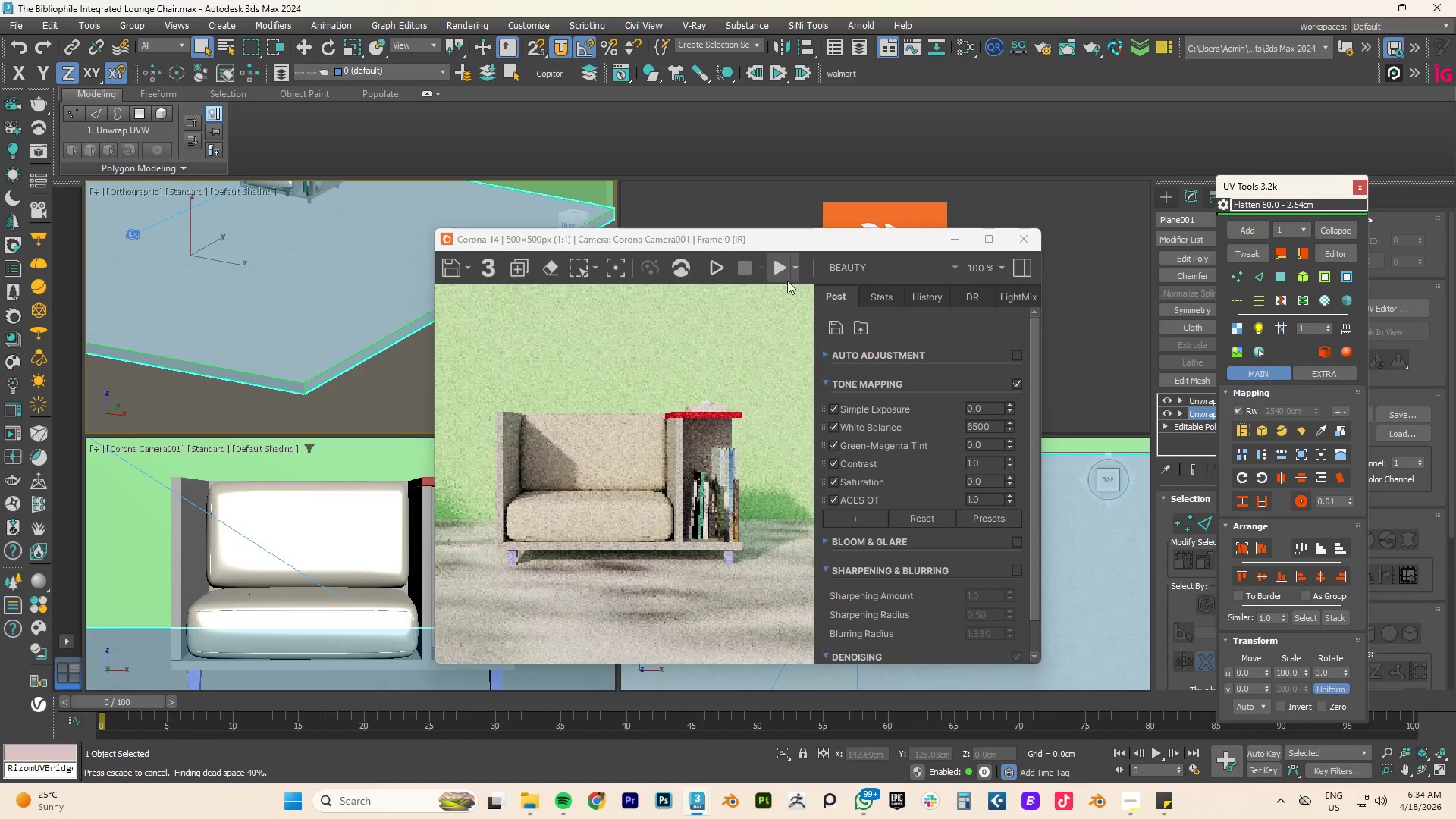 
left_click([711, 271])
 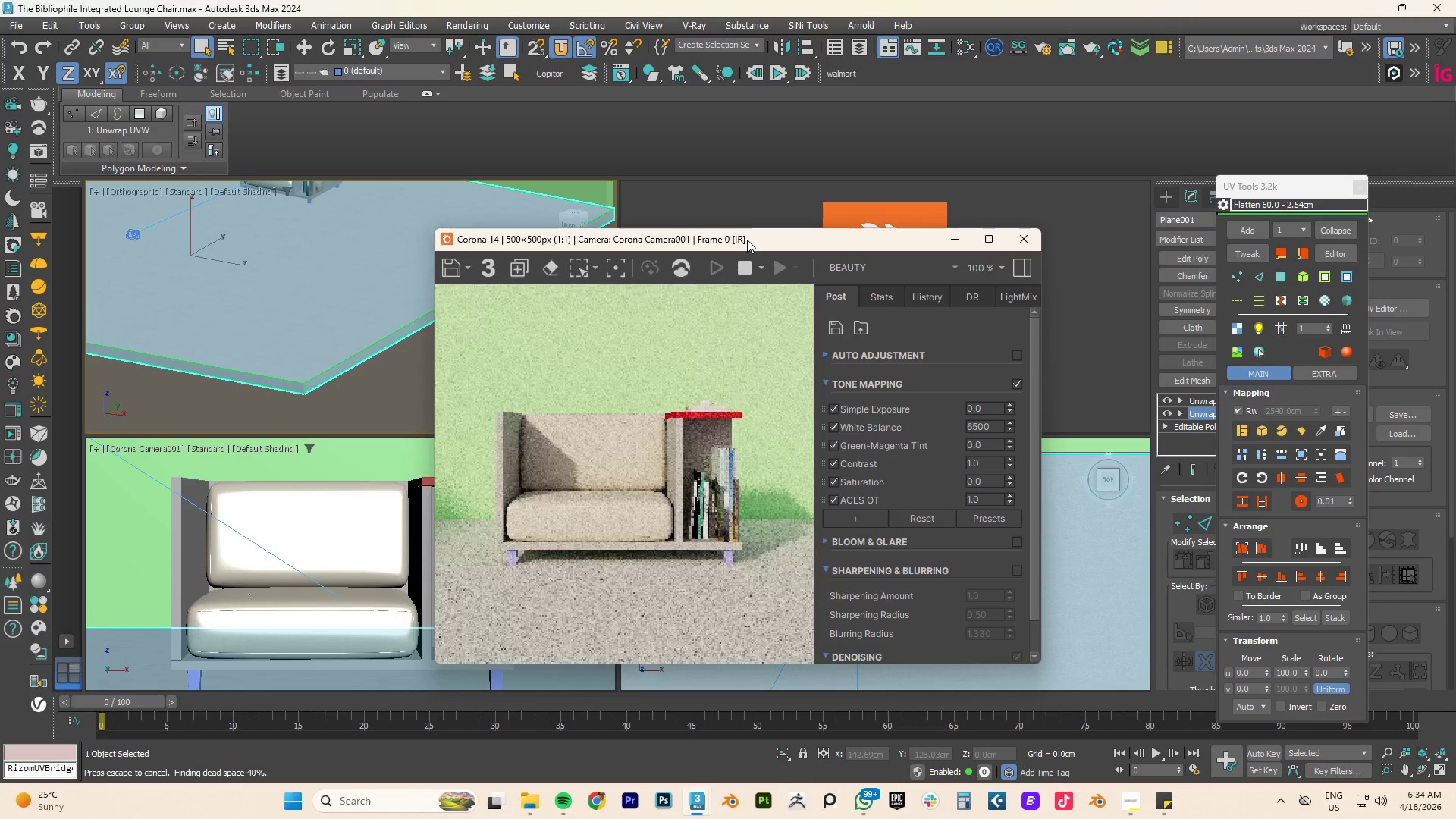 
left_click_drag(start_coordinate=[747, 240], to_coordinate=[926, 164])
 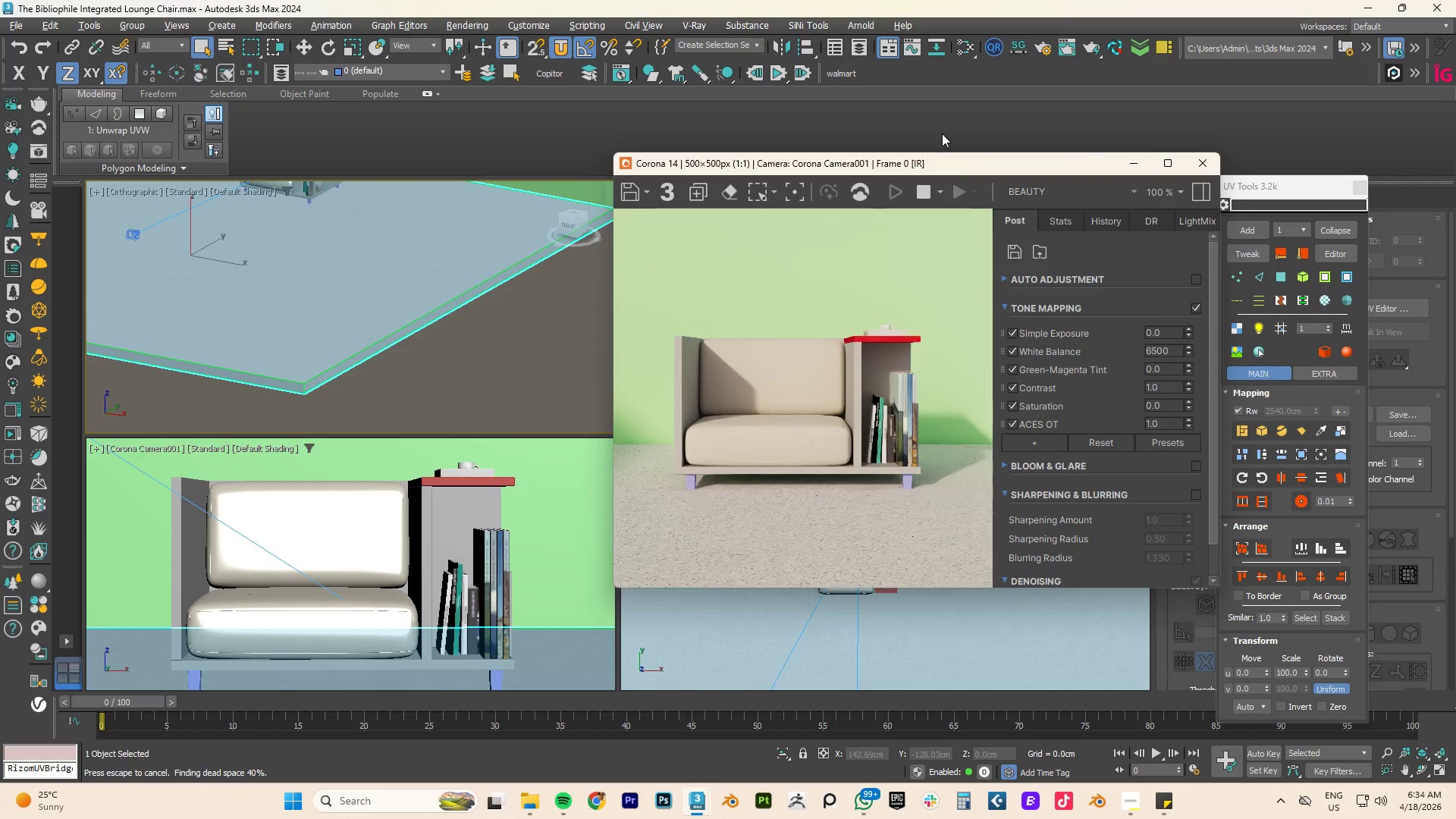 
left_click_drag(start_coordinate=[934, 165], to_coordinate=[864, 151])
 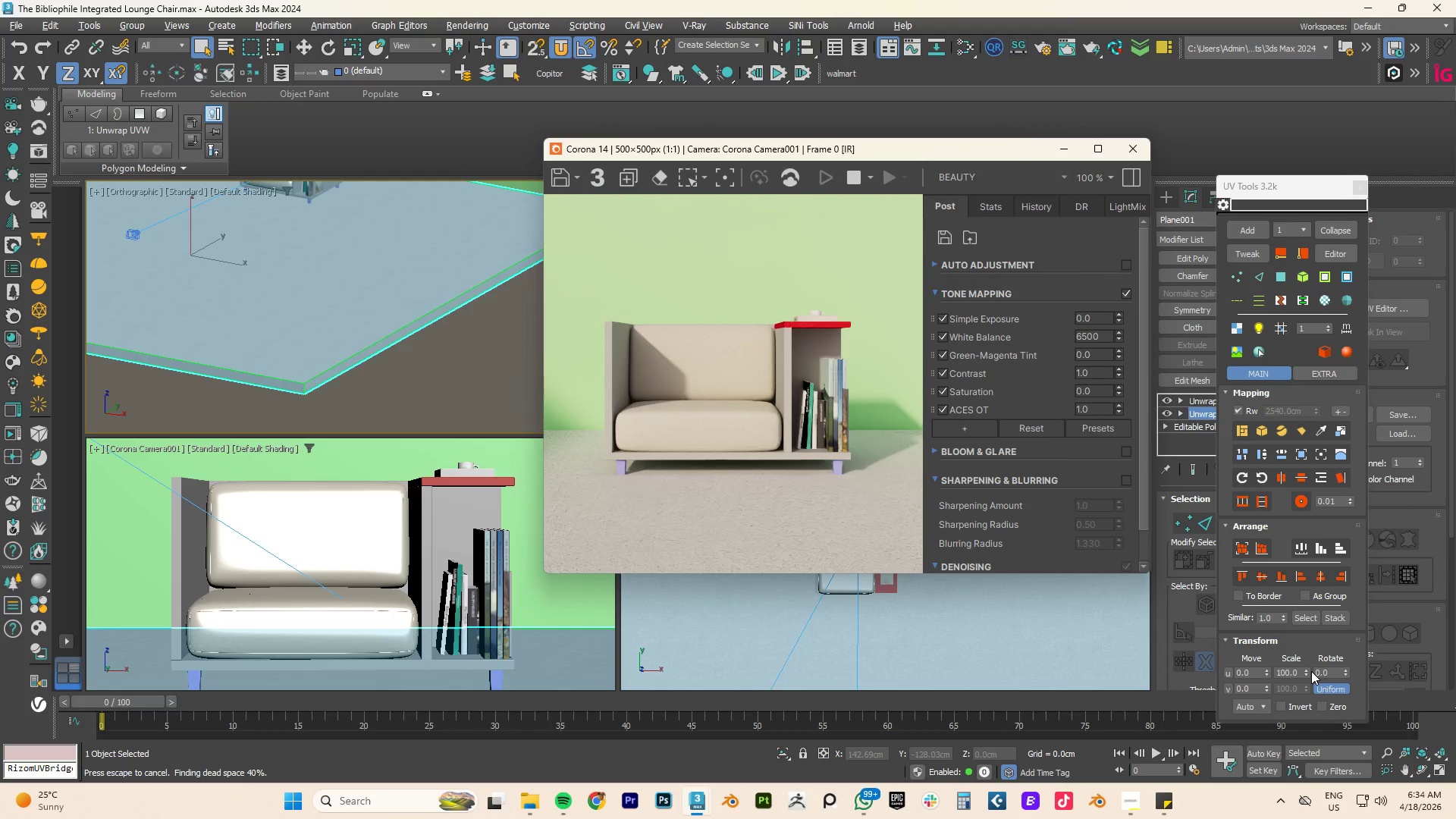 
left_click_drag(start_coordinate=[1309, 671], to_coordinate=[1315, 278])
 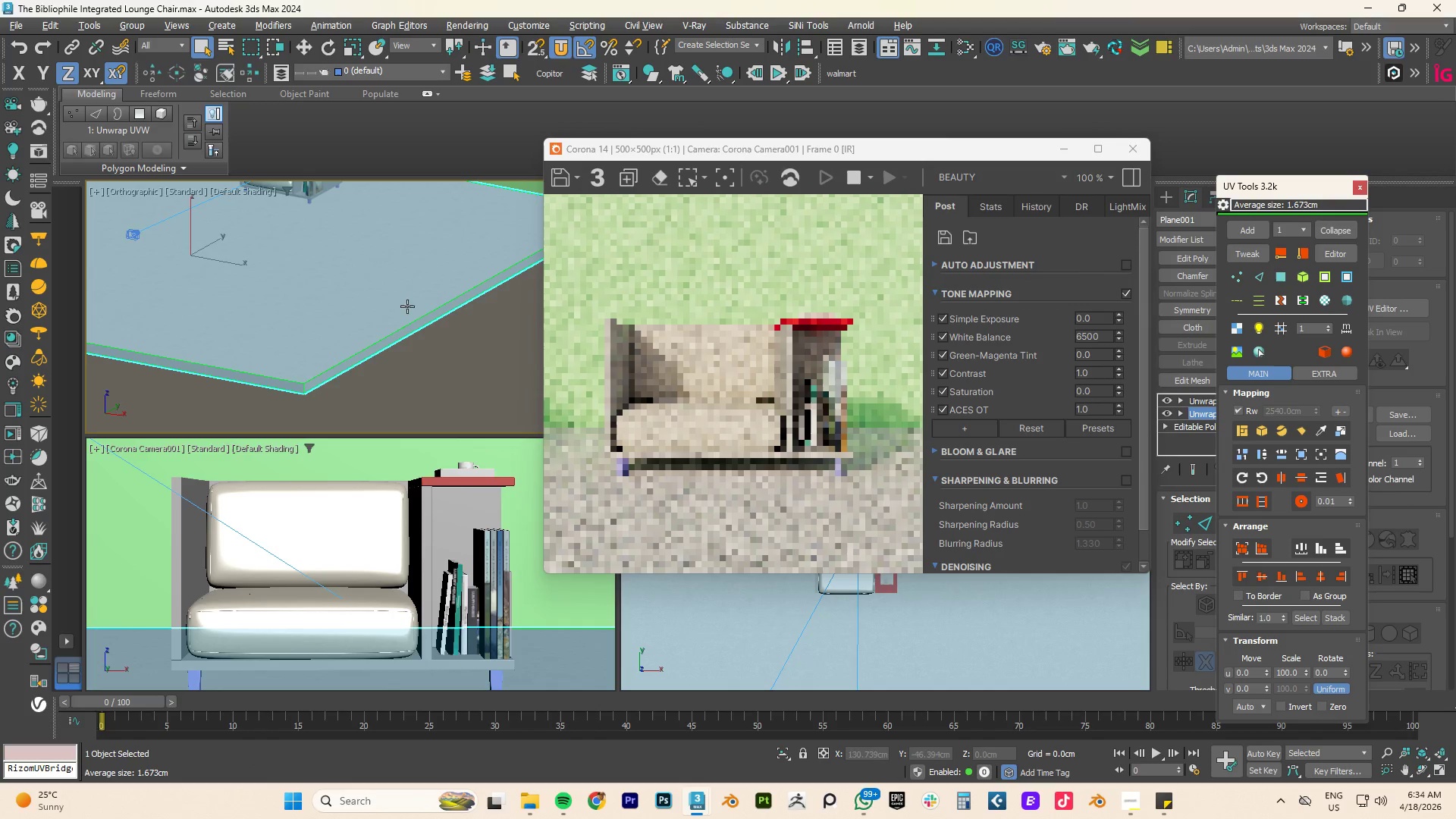 
hold_key(key=AltLeft, duration=0.59)
 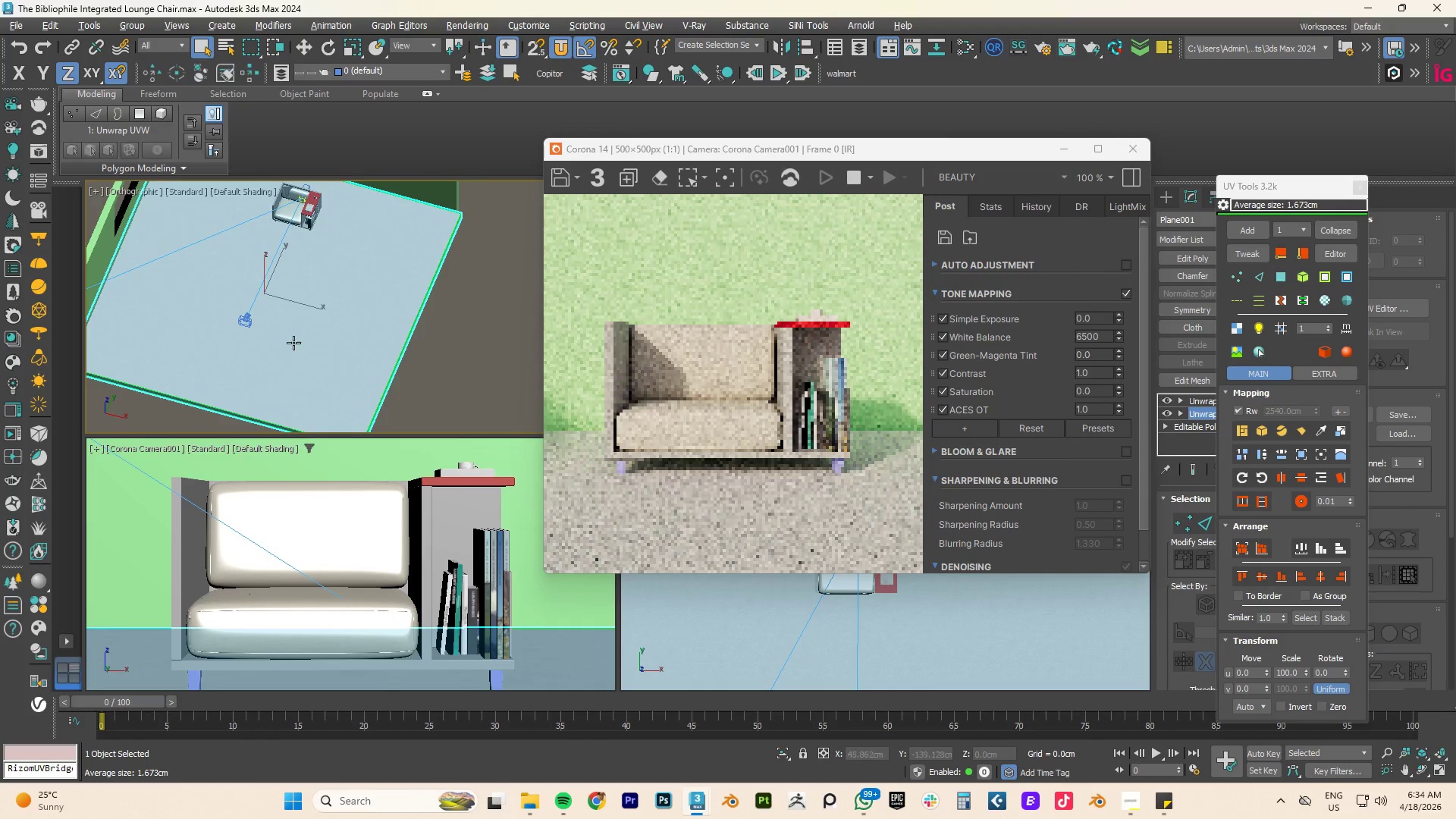 
scroll: coordinate [337, 333], scroll_direction: down, amount: 2.0
 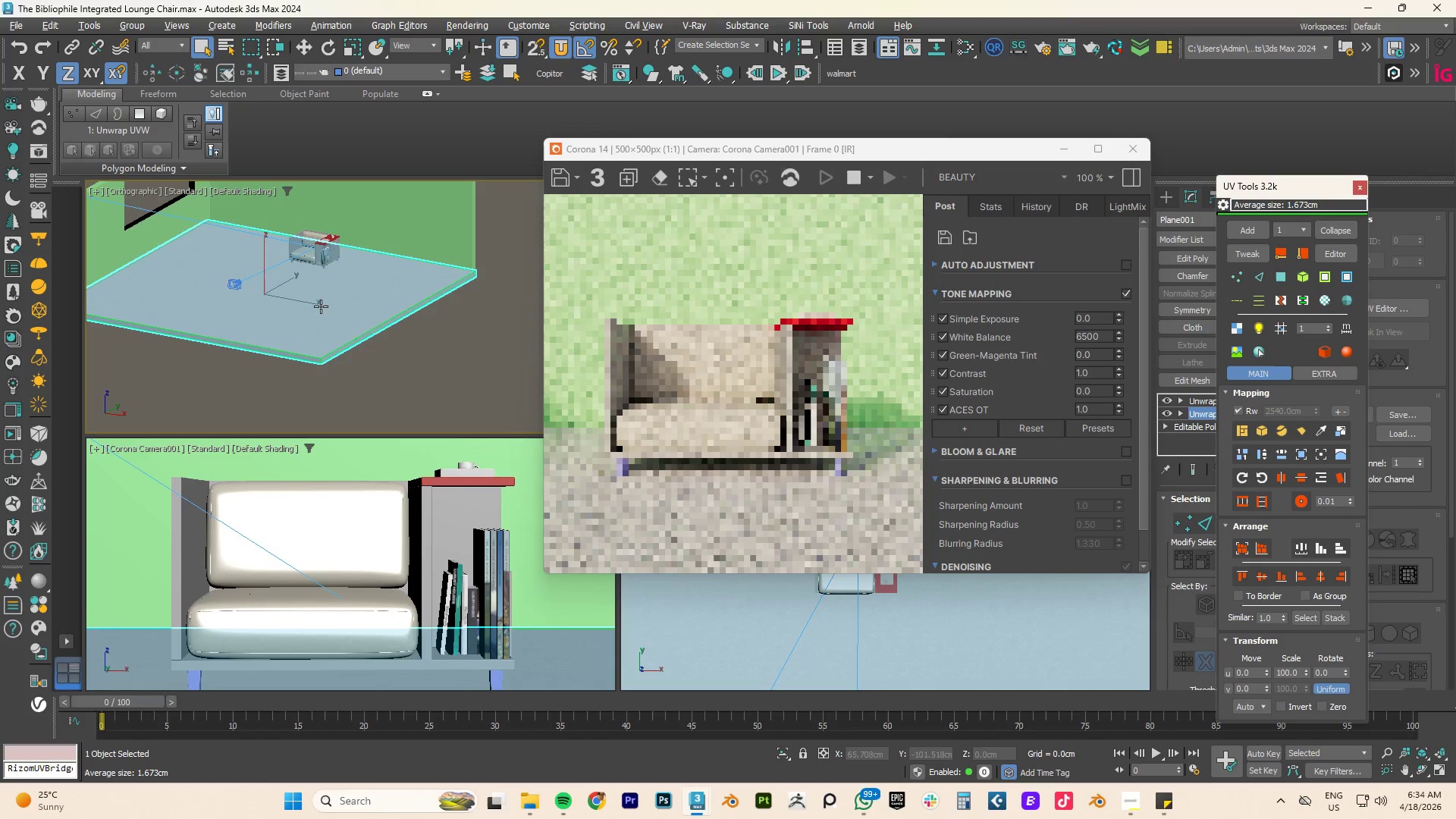 
hold_key(key=AltLeft, duration=0.5)
 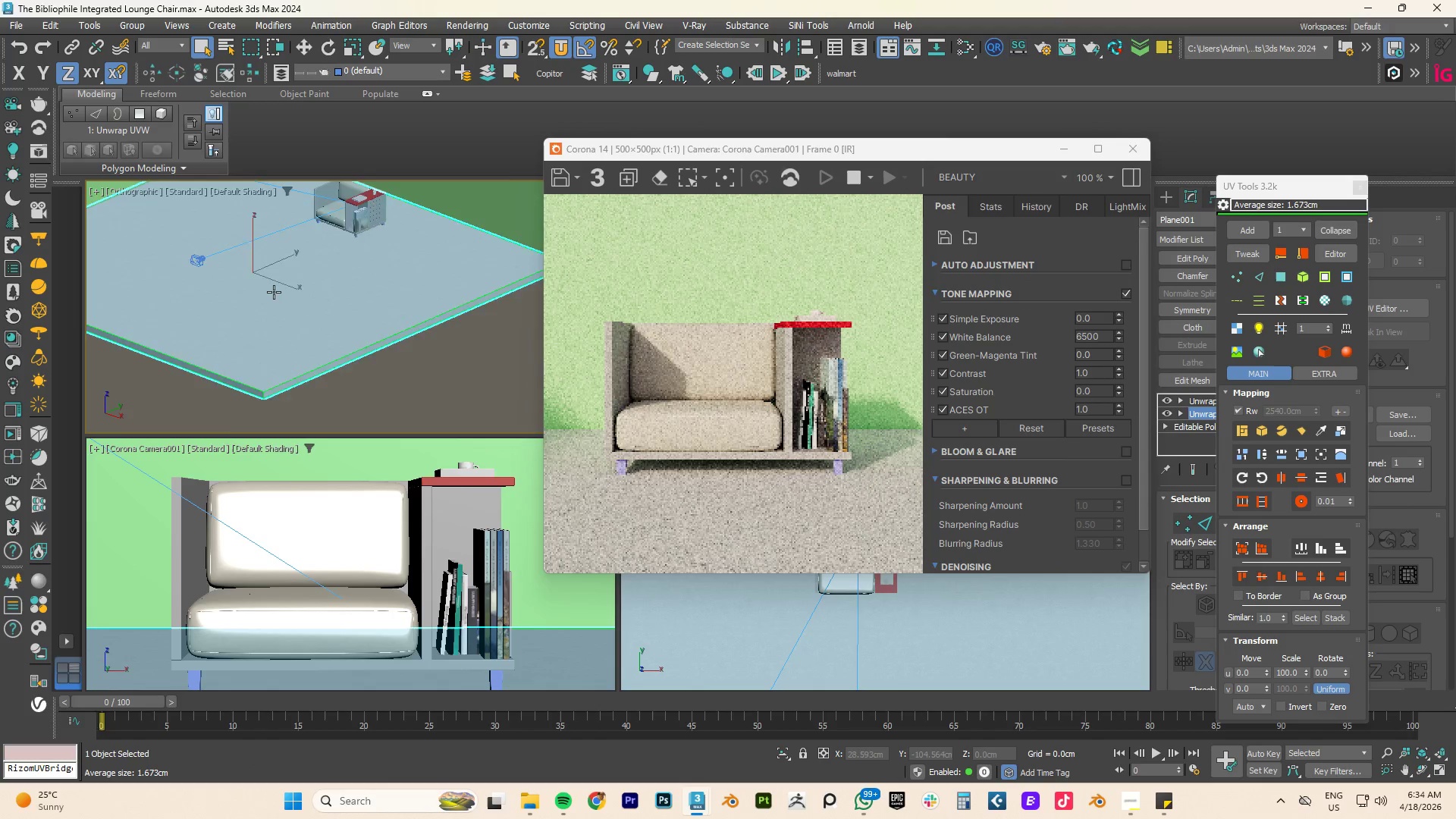 
scroll: coordinate [274, 292], scroll_direction: up, amount: 4.0
 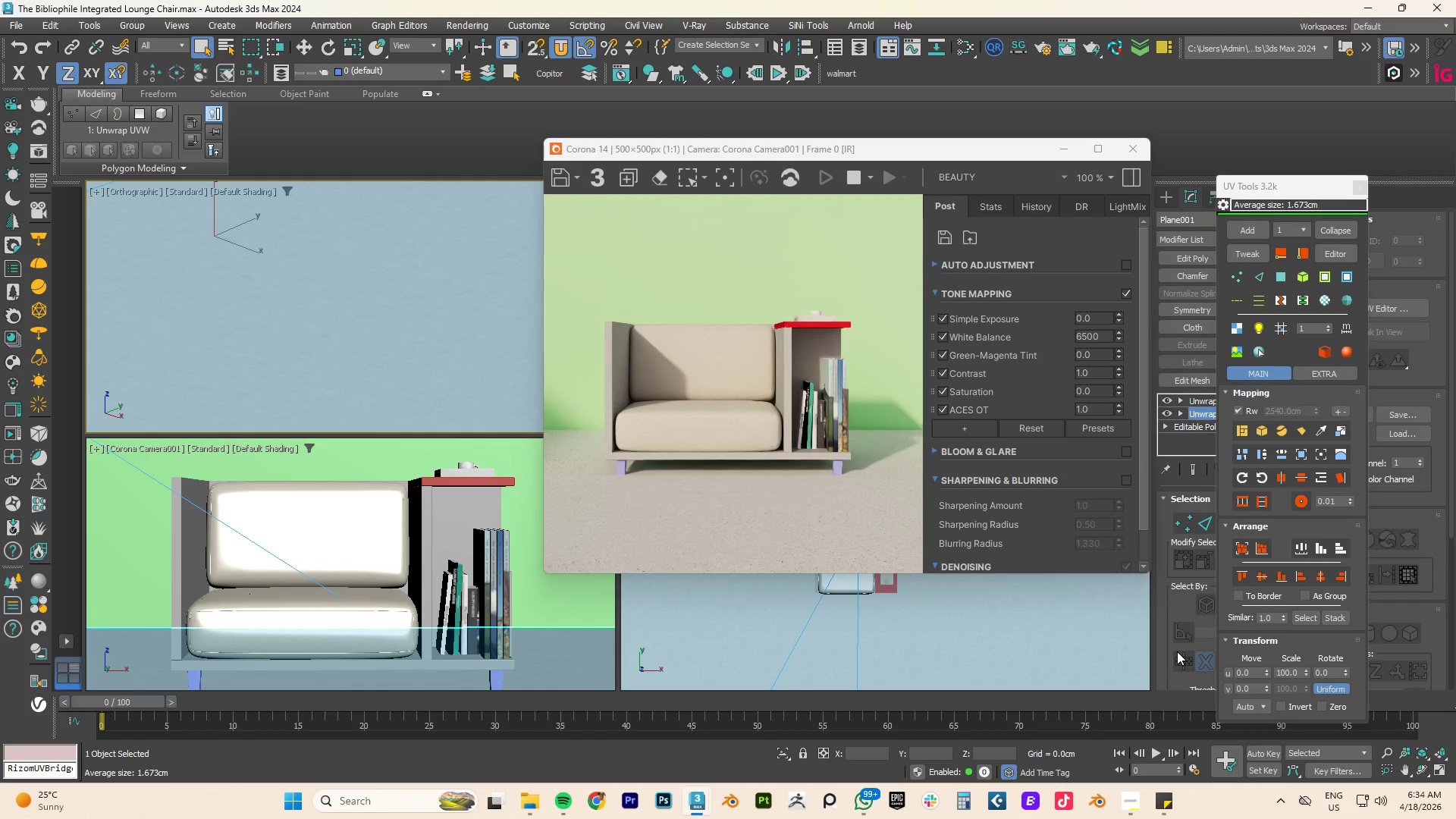 
wait(5.52)
 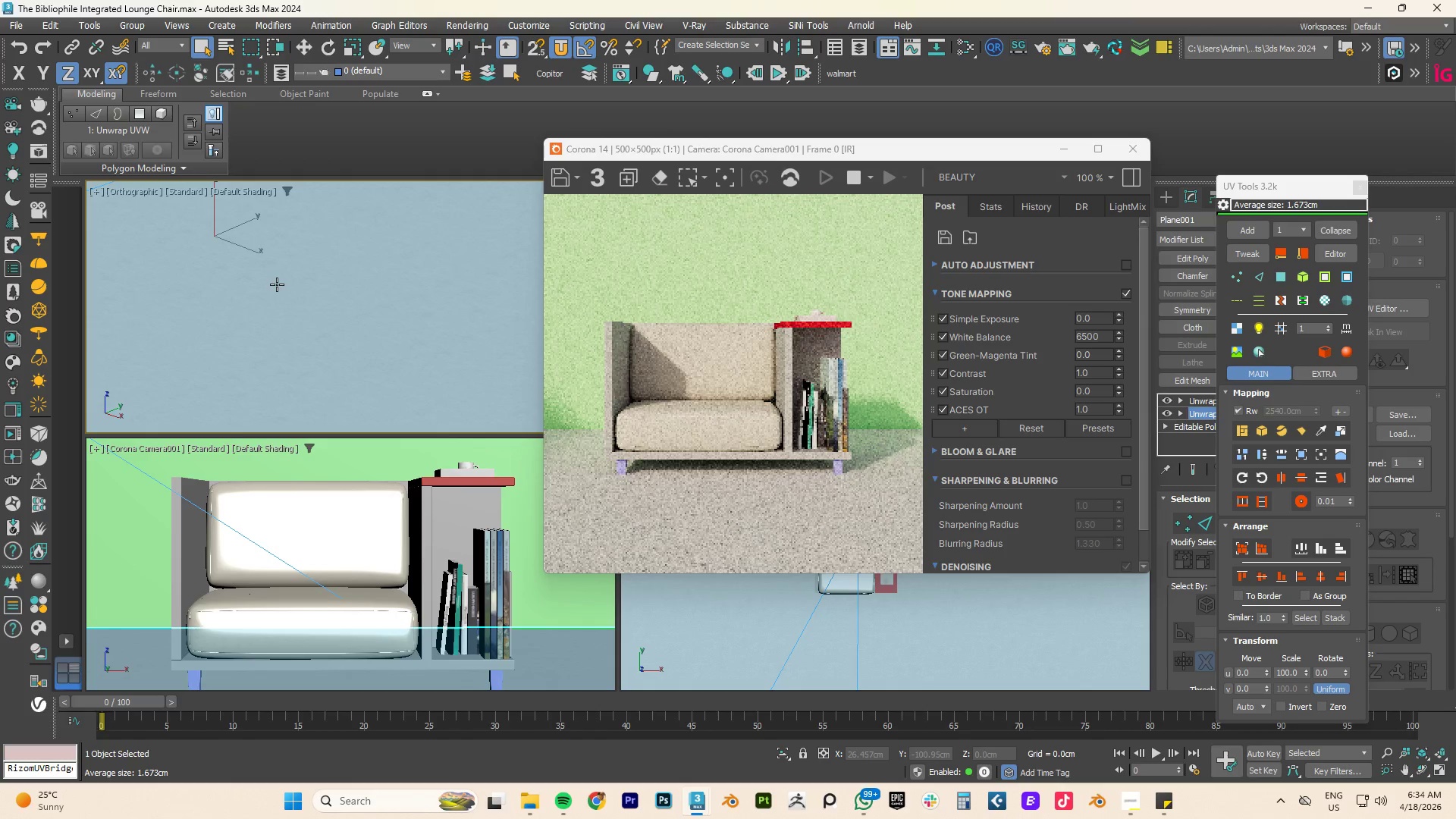 
left_click_drag(start_coordinate=[1305, 671], to_coordinate=[1299, 613])
 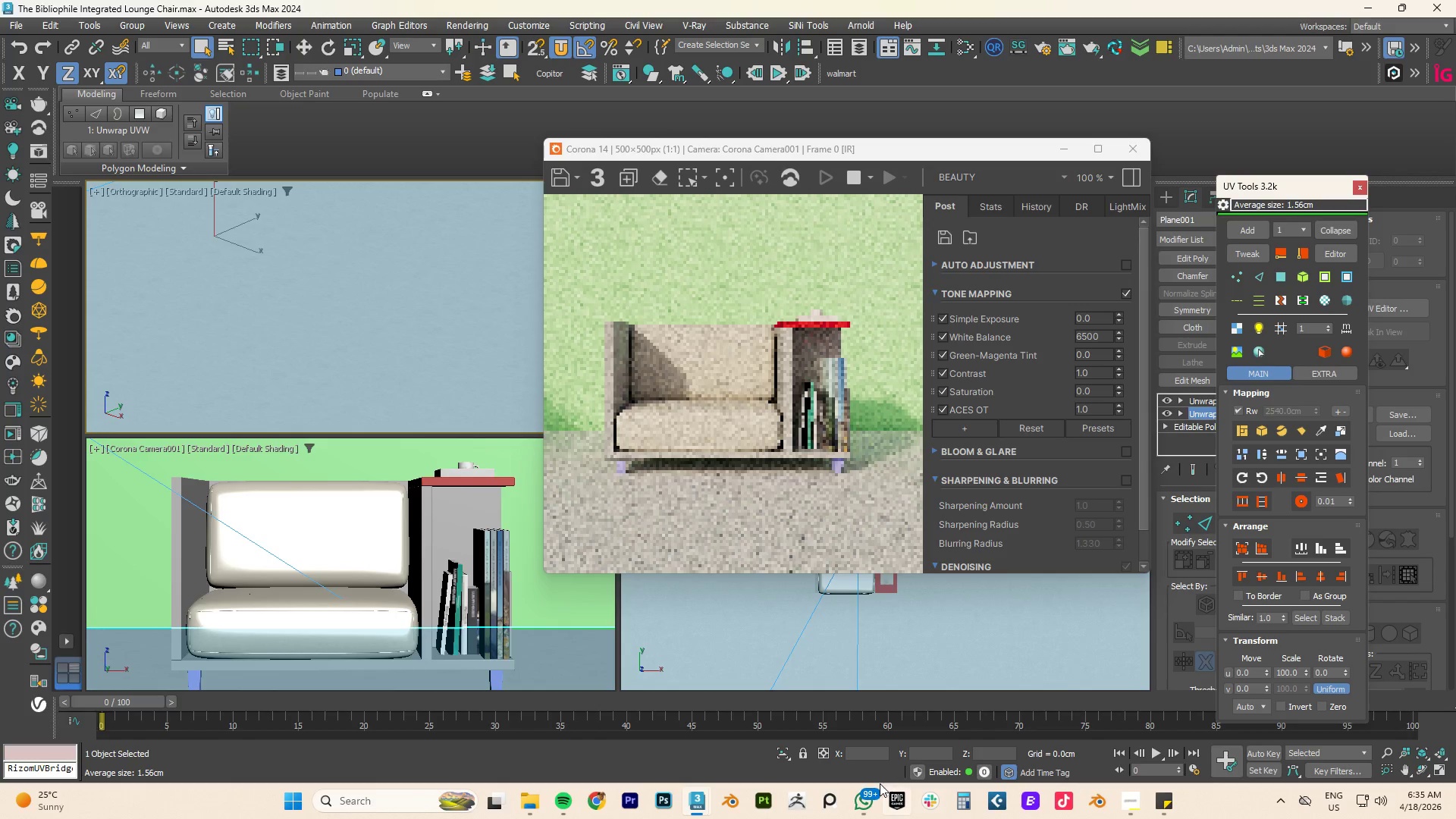 
left_click([824, 805])
 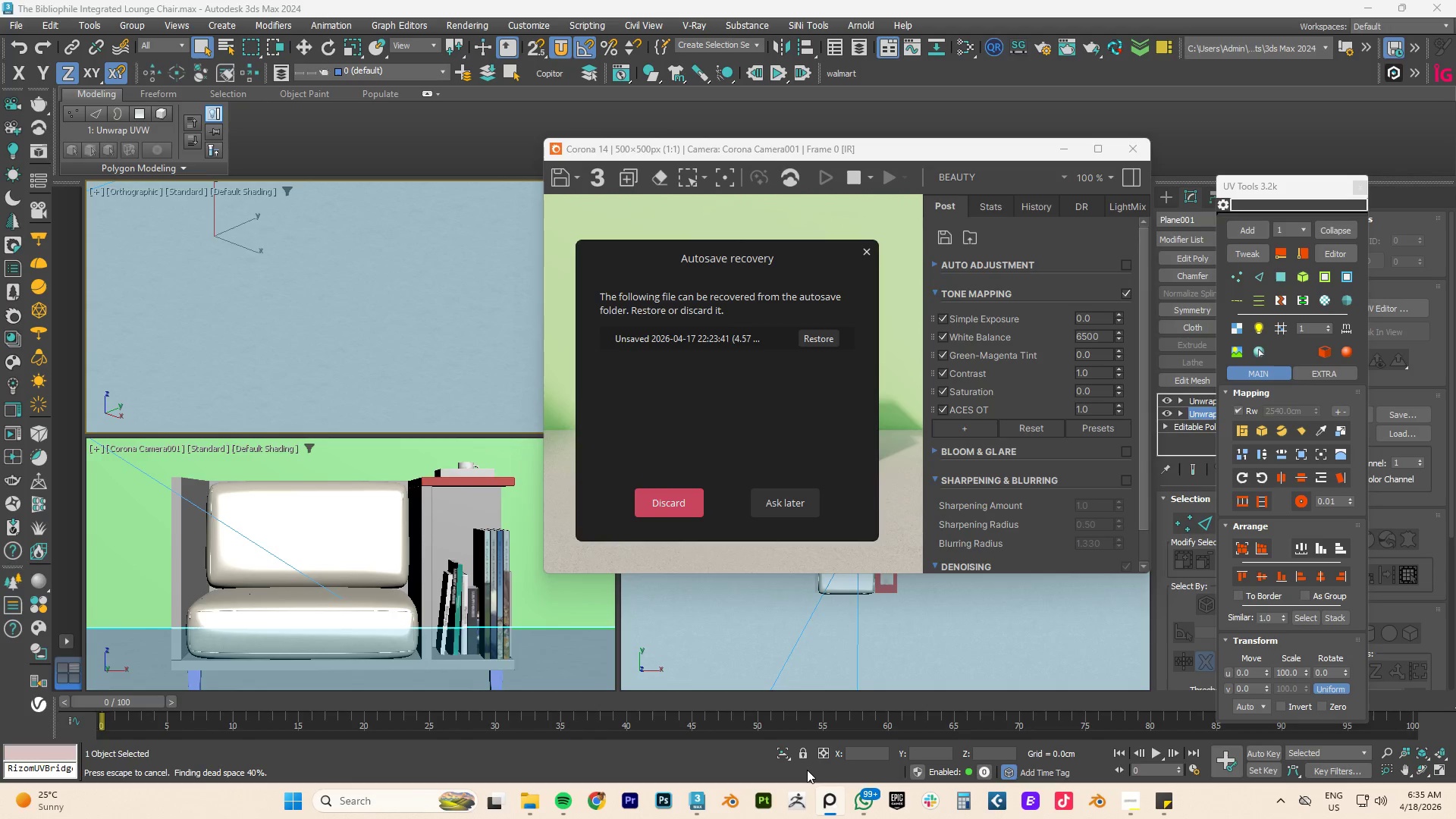 
wait(15.19)
 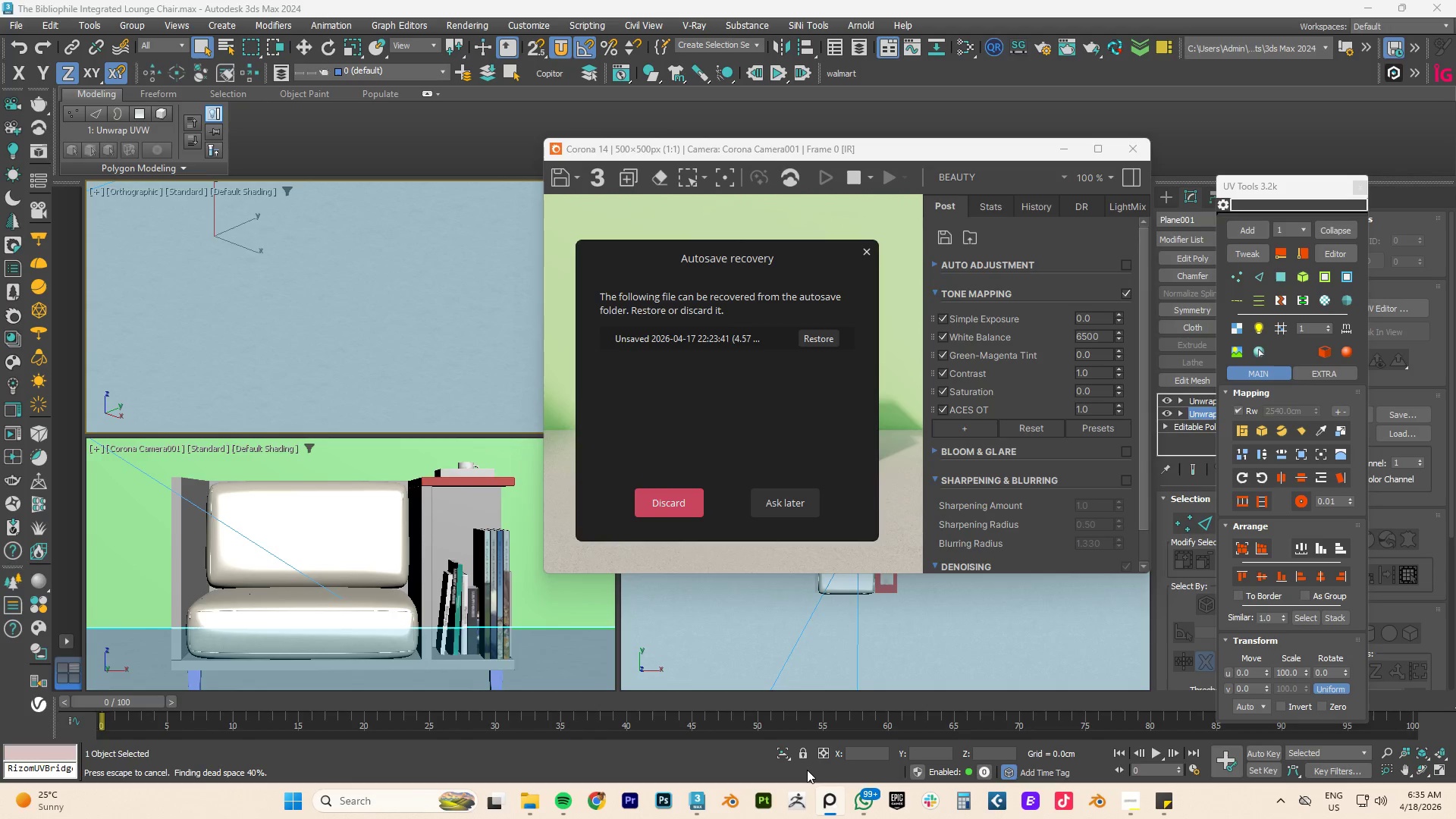 
left_click([808, 335])
 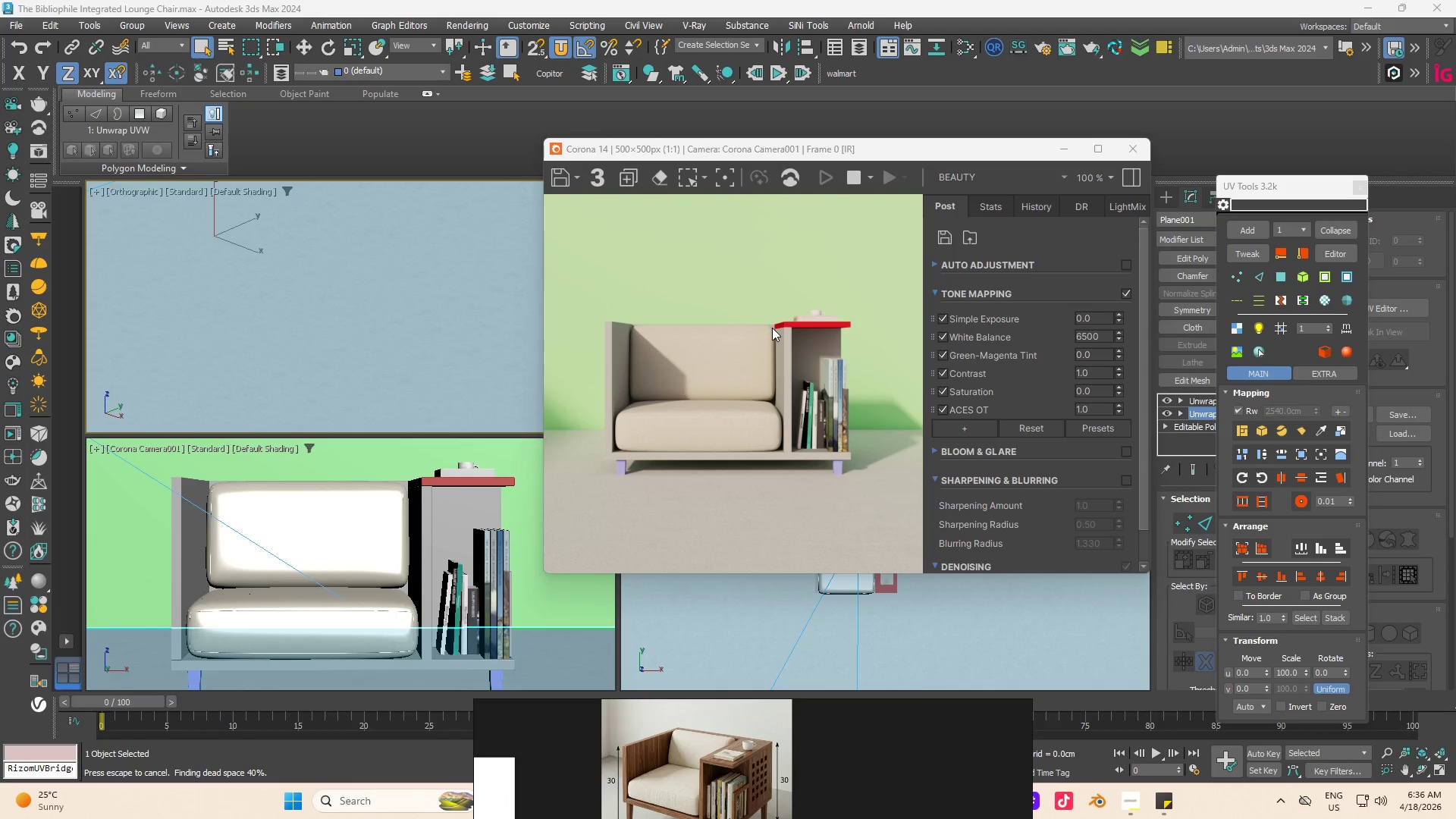 
wait(80.44)
 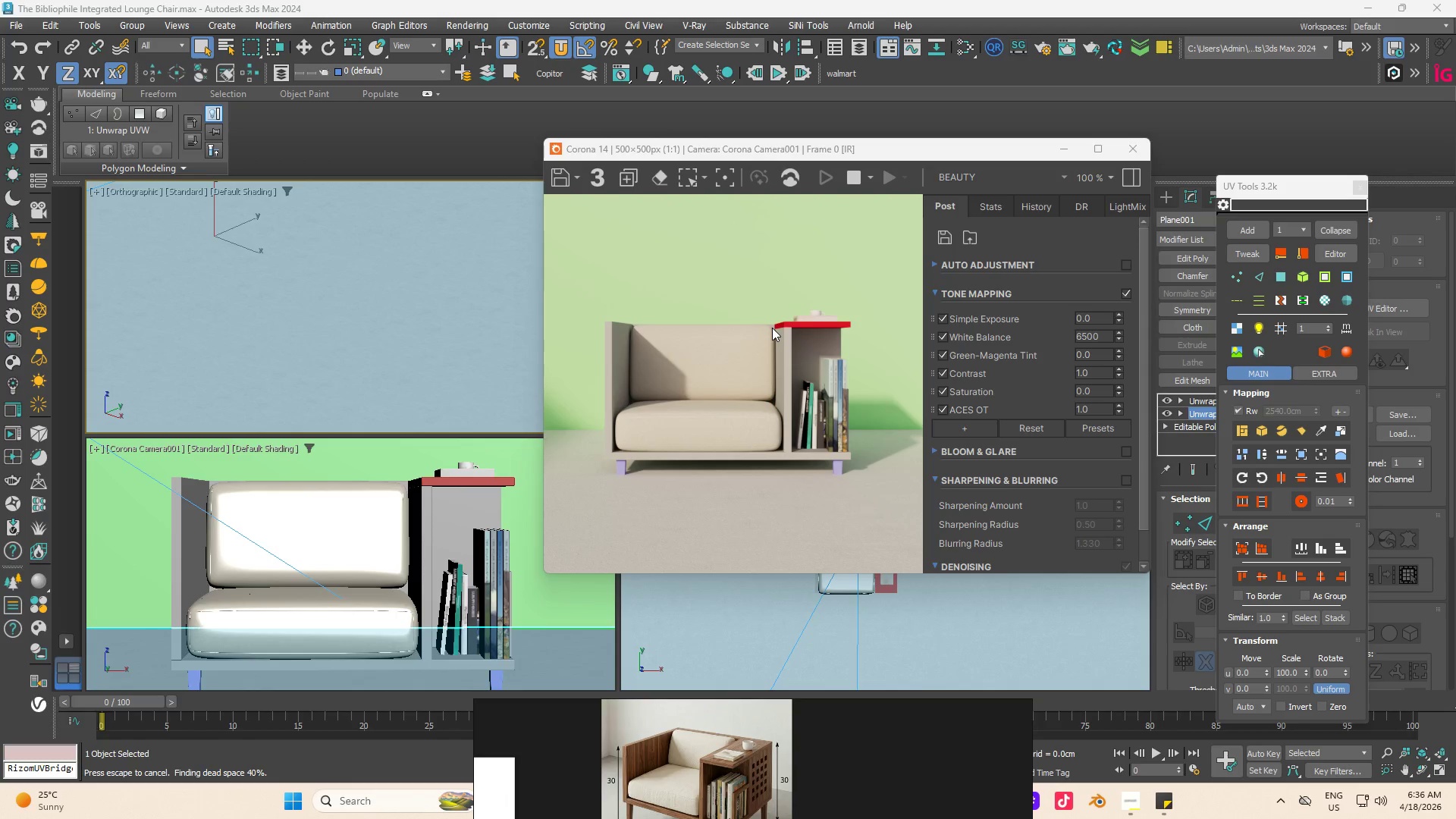 
scroll: coordinate [706, 412], scroll_direction: down, amount: 1.0
 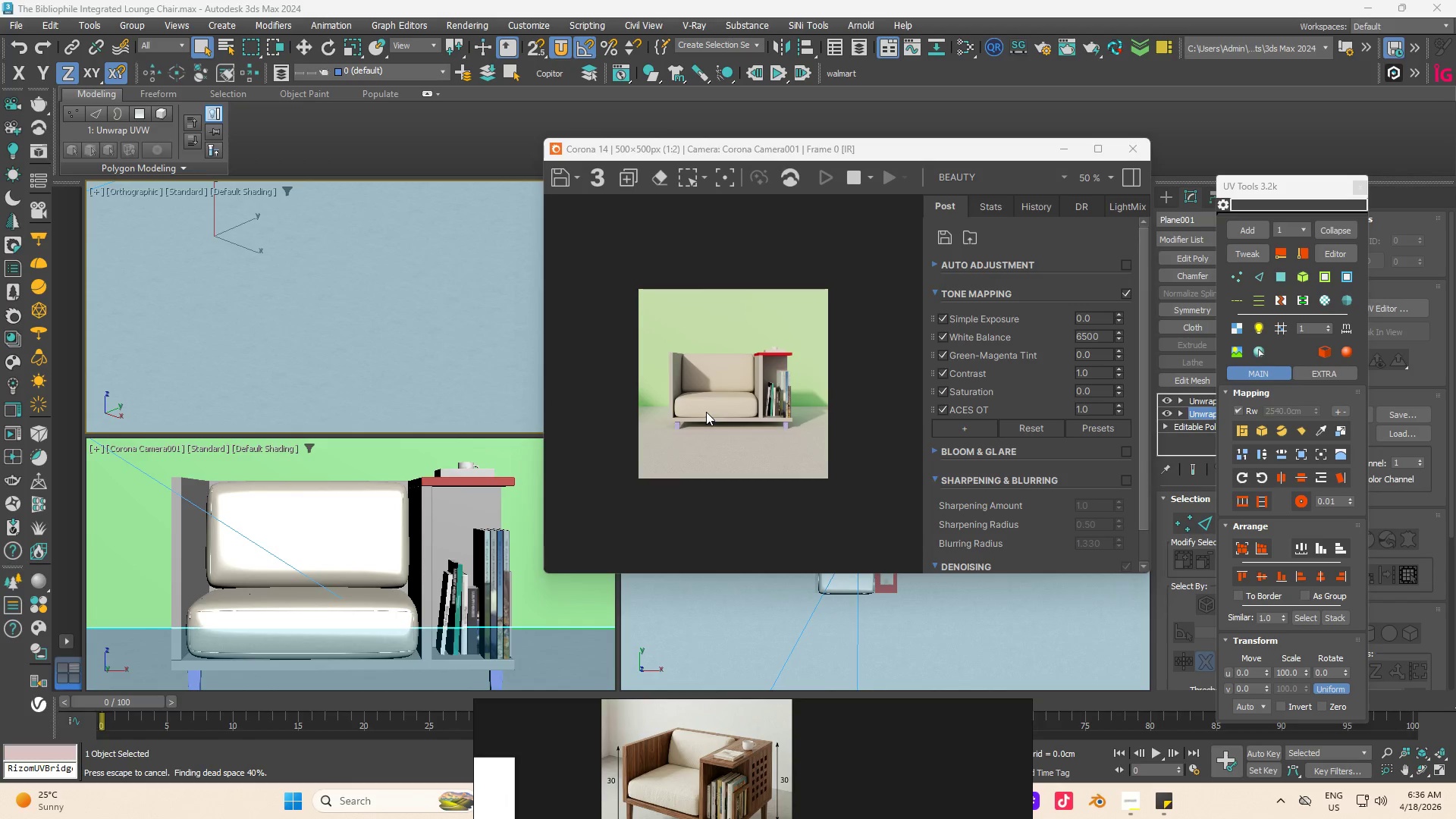 
wait(12.0)
 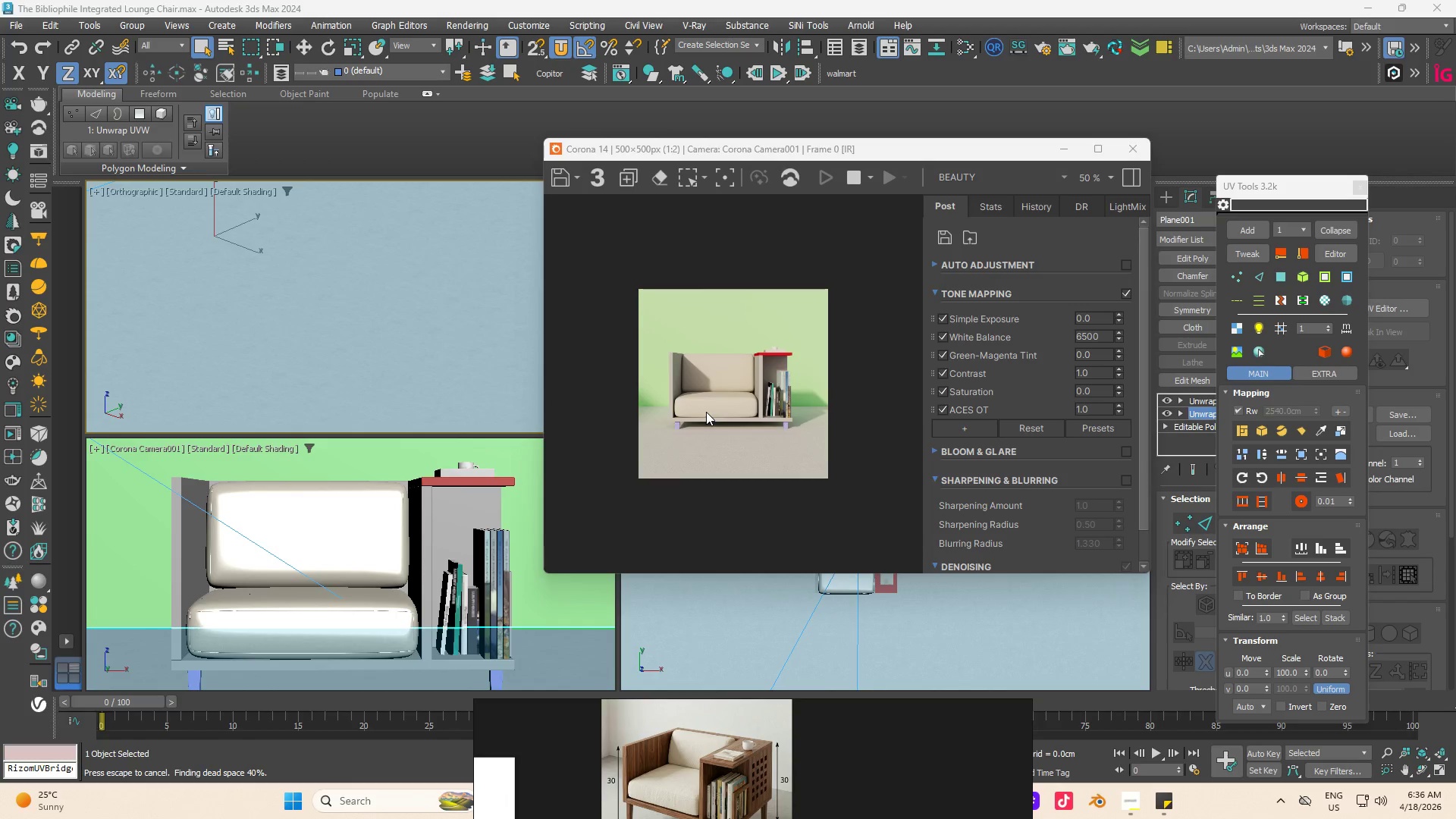 
scroll: coordinate [706, 412], scroll_direction: down, amount: 1.0
 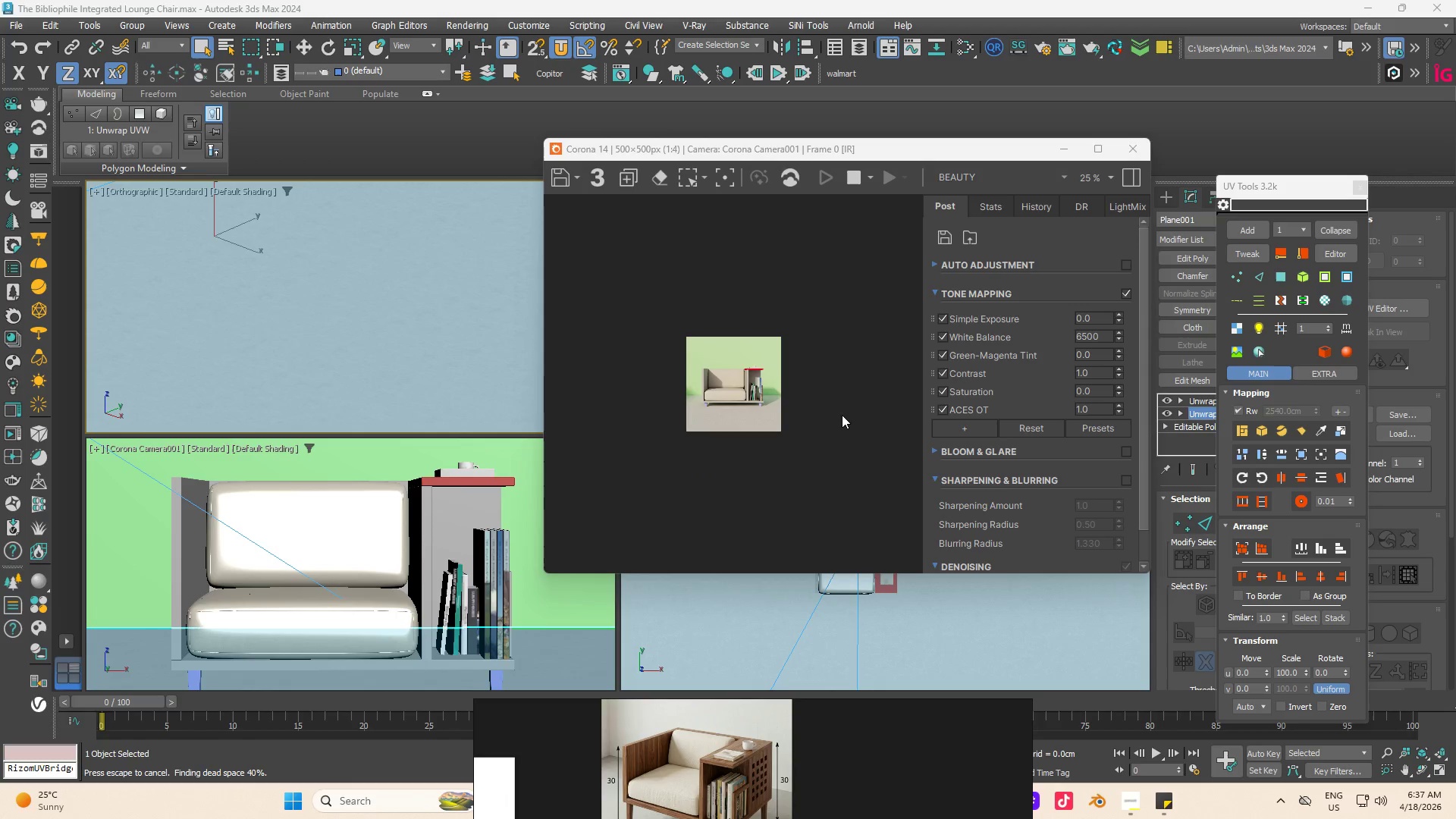 
wait(12.45)
 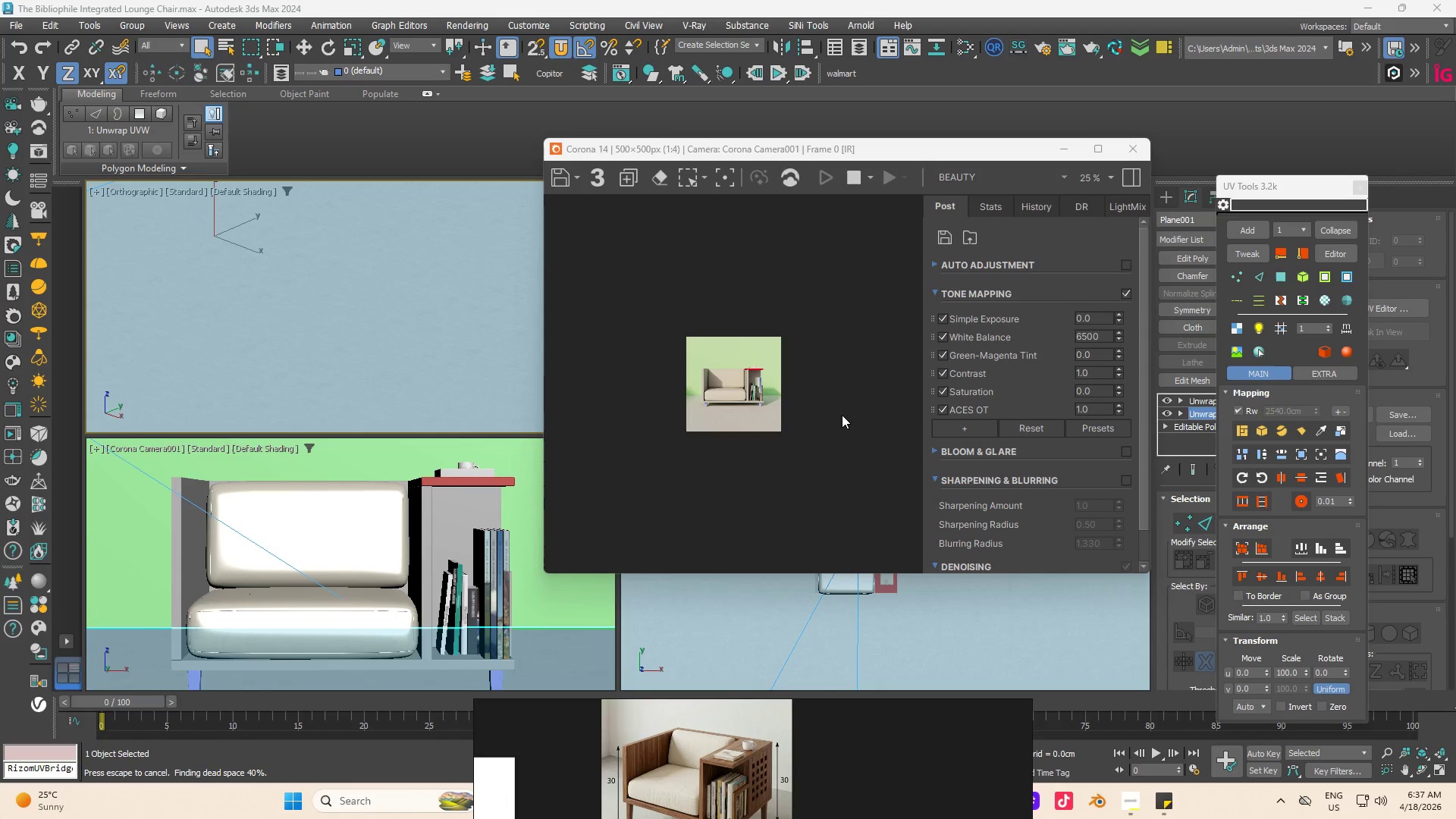 
scroll: coordinate [343, 374], scroll_direction: down, amount: 11.0
 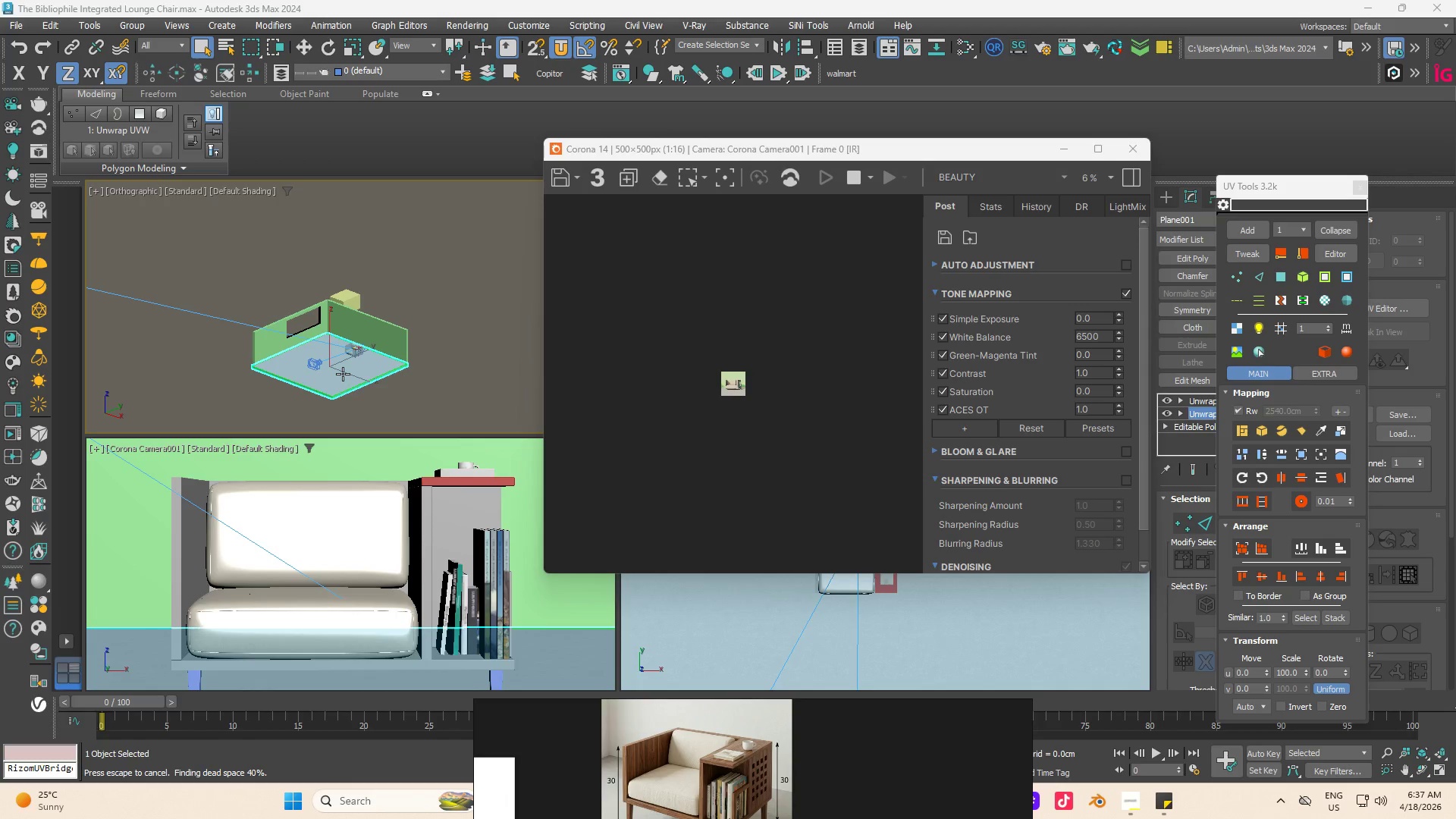 
wait(5.84)
 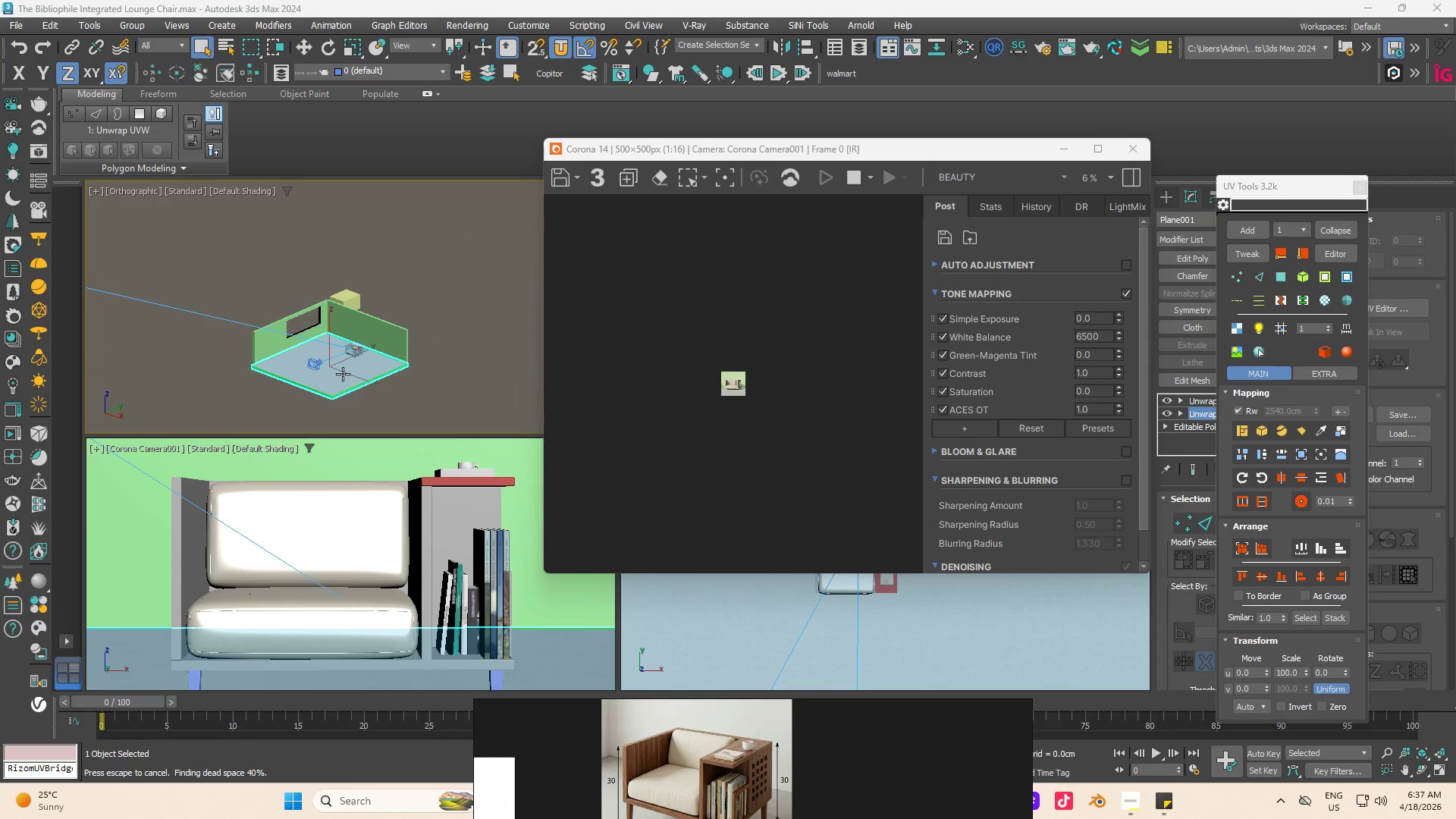 
scroll: coordinate [343, 367], scroll_direction: up, amount: 5.0
 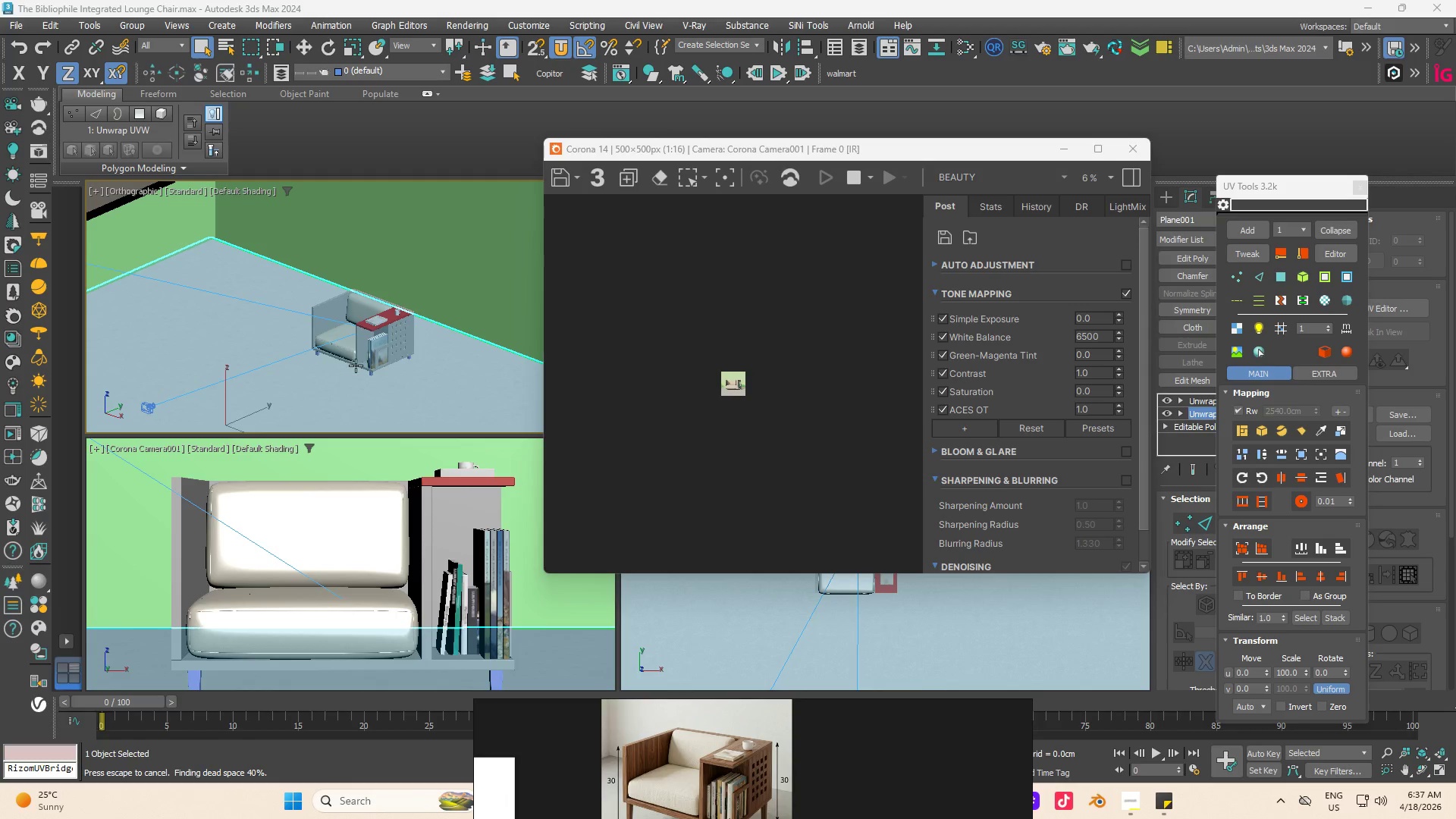 
scroll: coordinate [361, 364], scroll_direction: down, amount: 3.0
 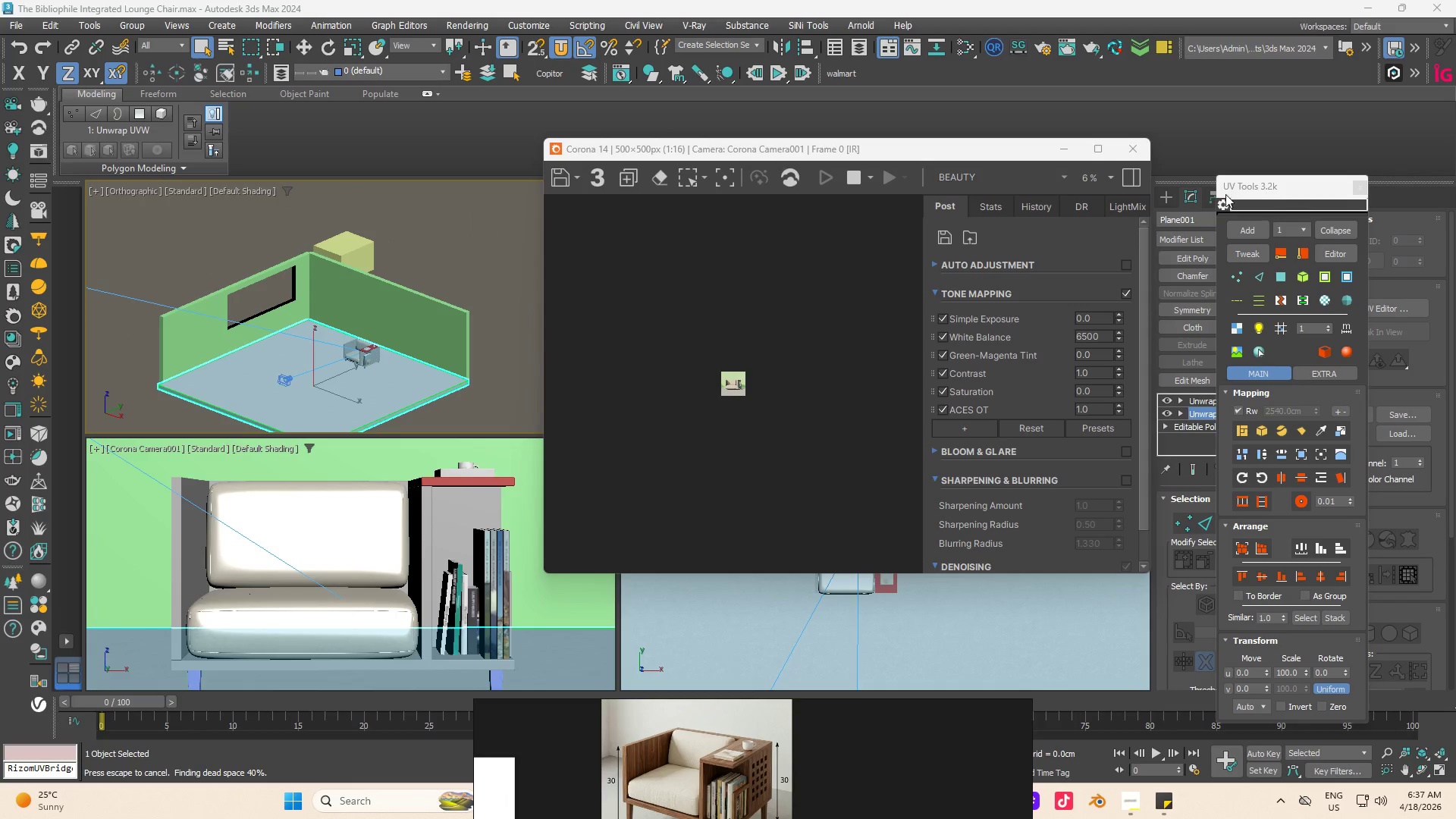 
right_click([341, 400])
 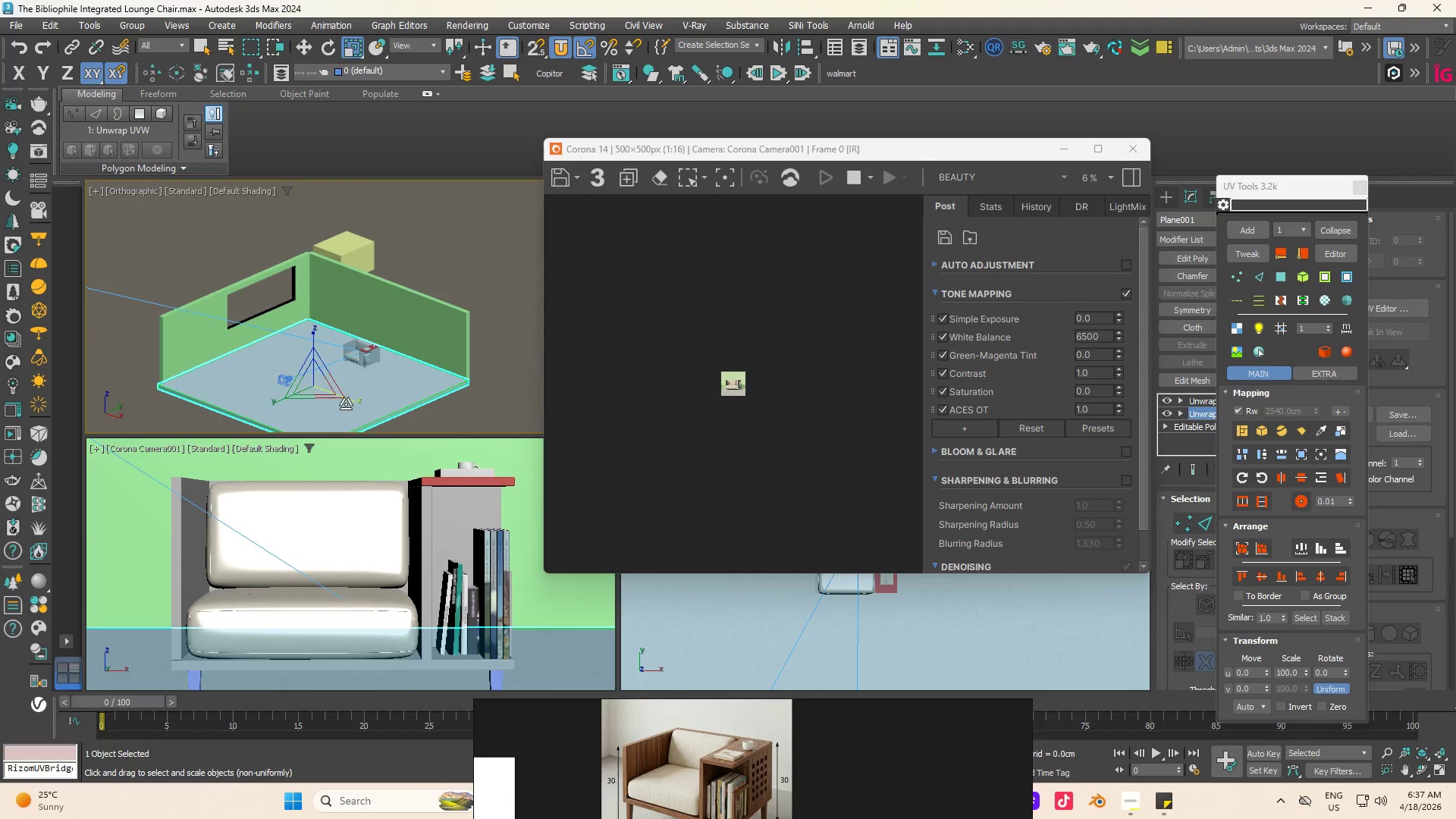 
right_click([332, 408])
 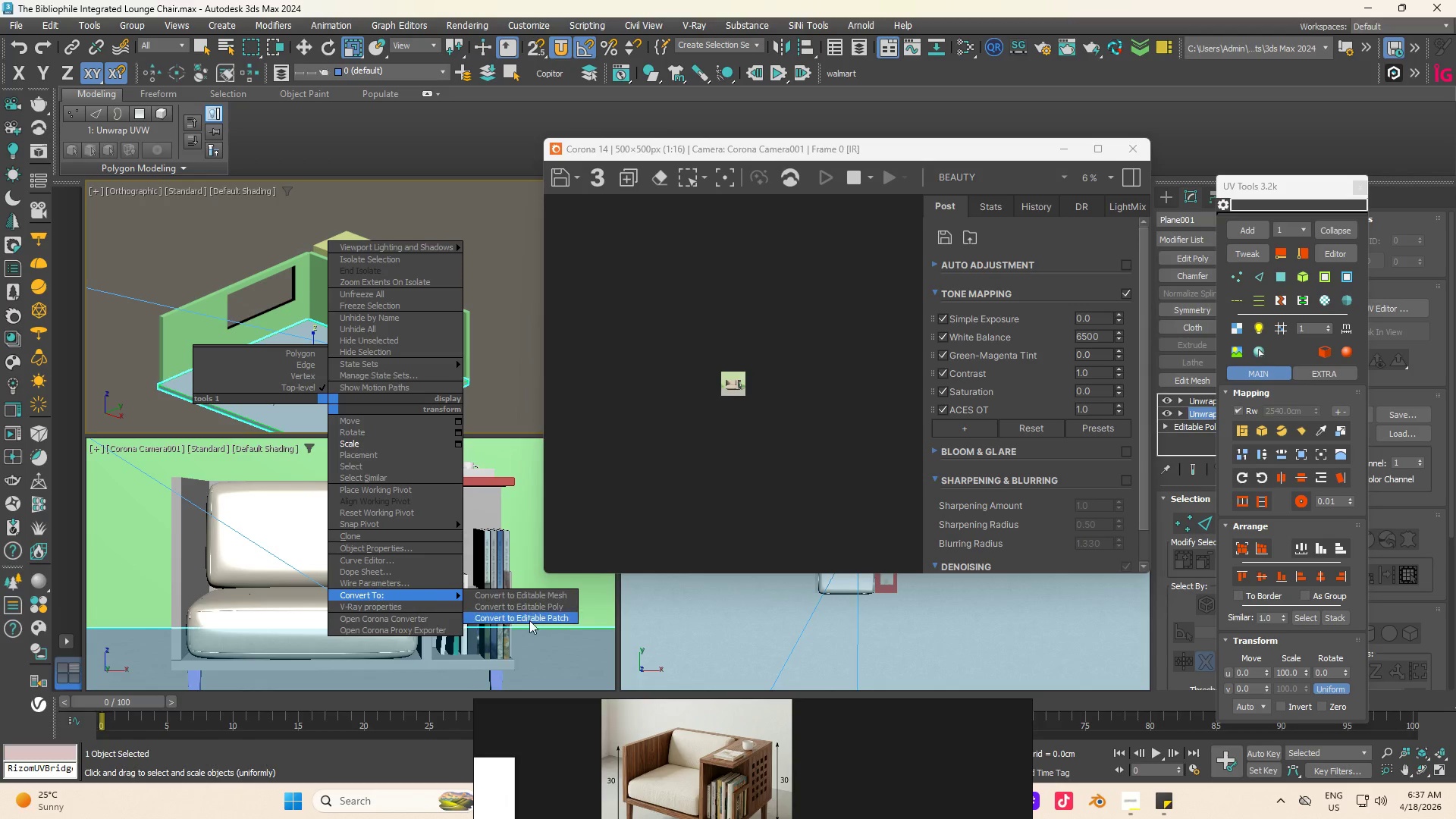 
left_click([535, 607])
 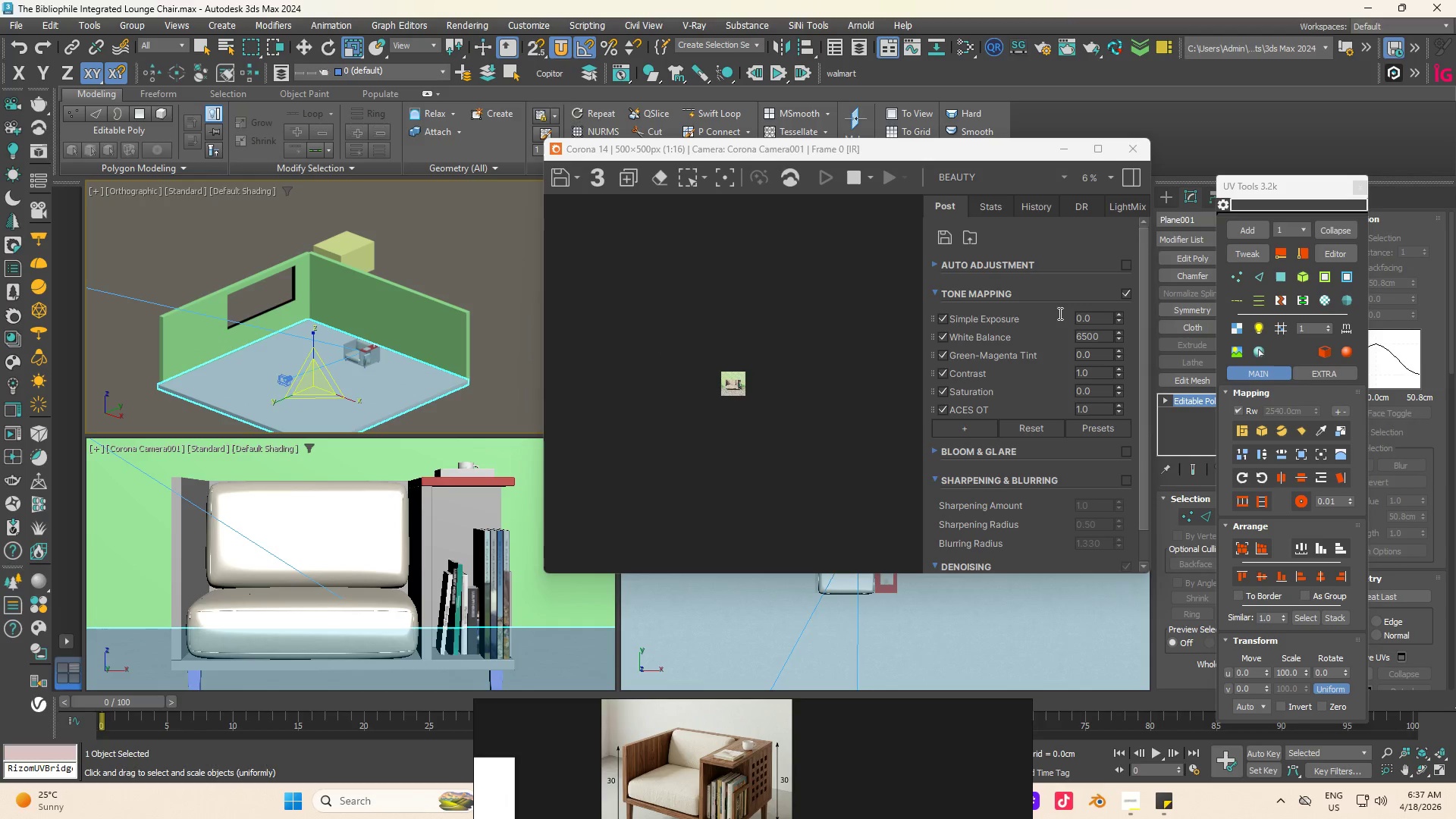 
double_click([408, 395])
 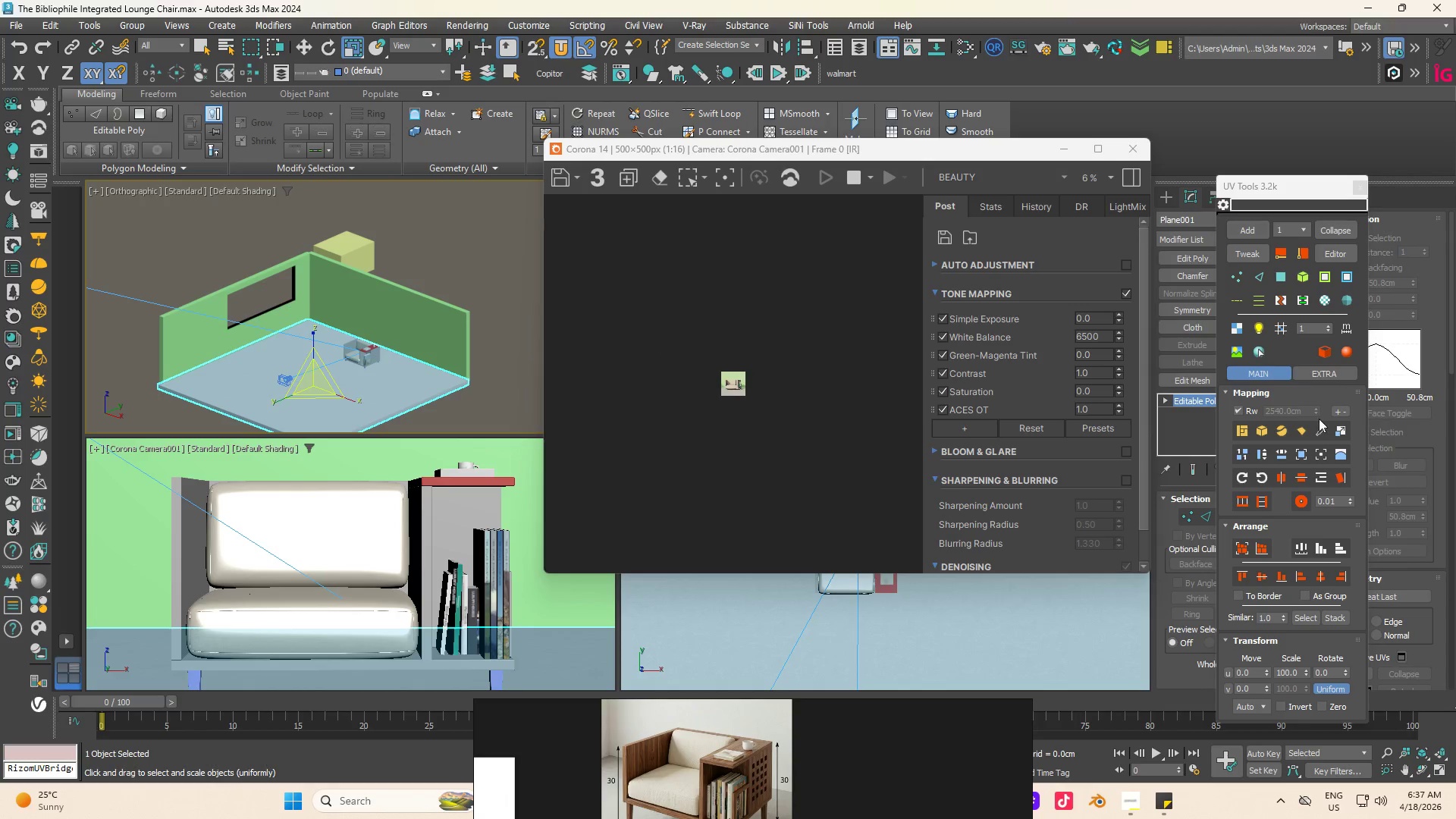 
left_click([1319, 428])
 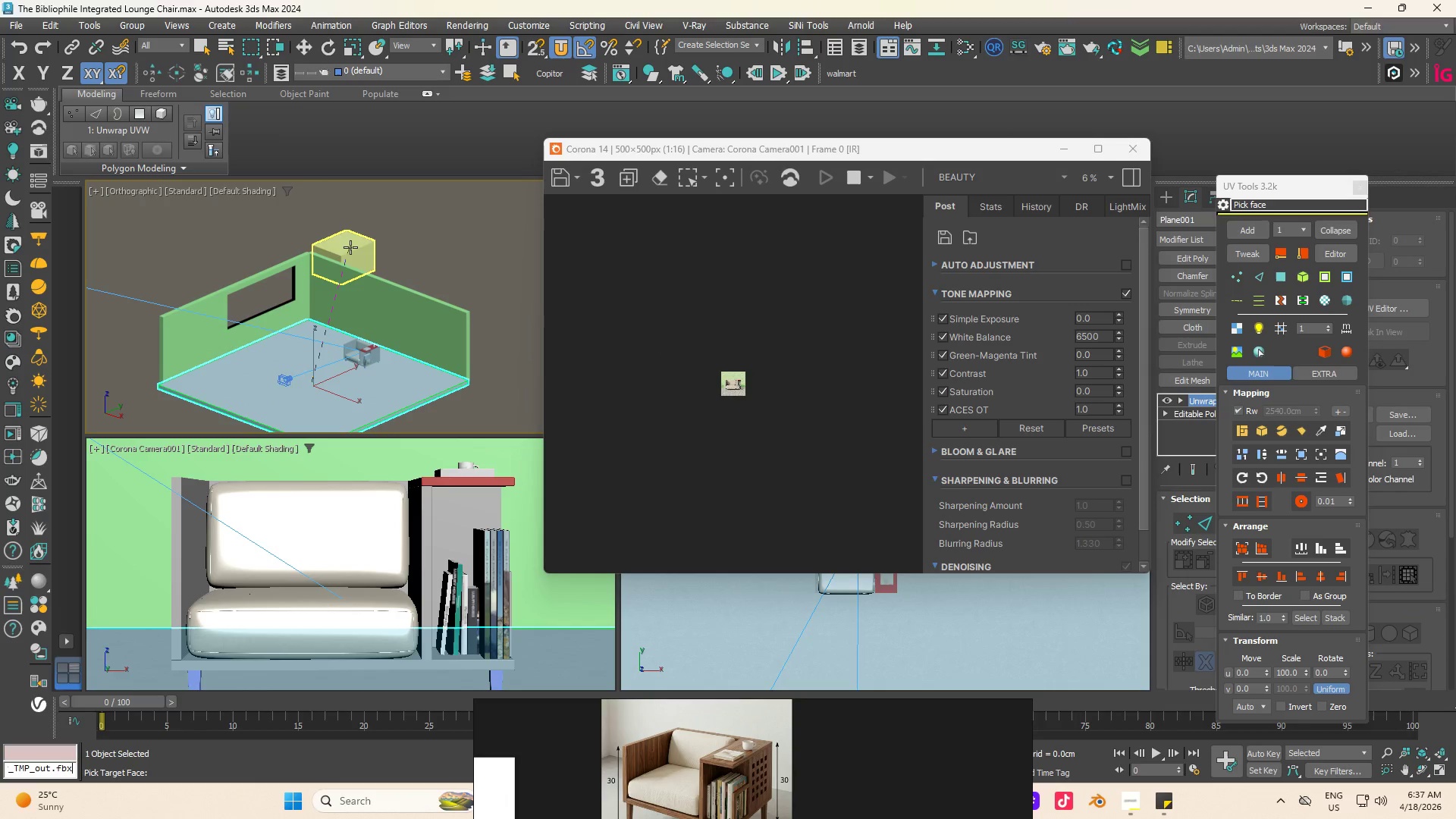 
left_click([353, 247])
 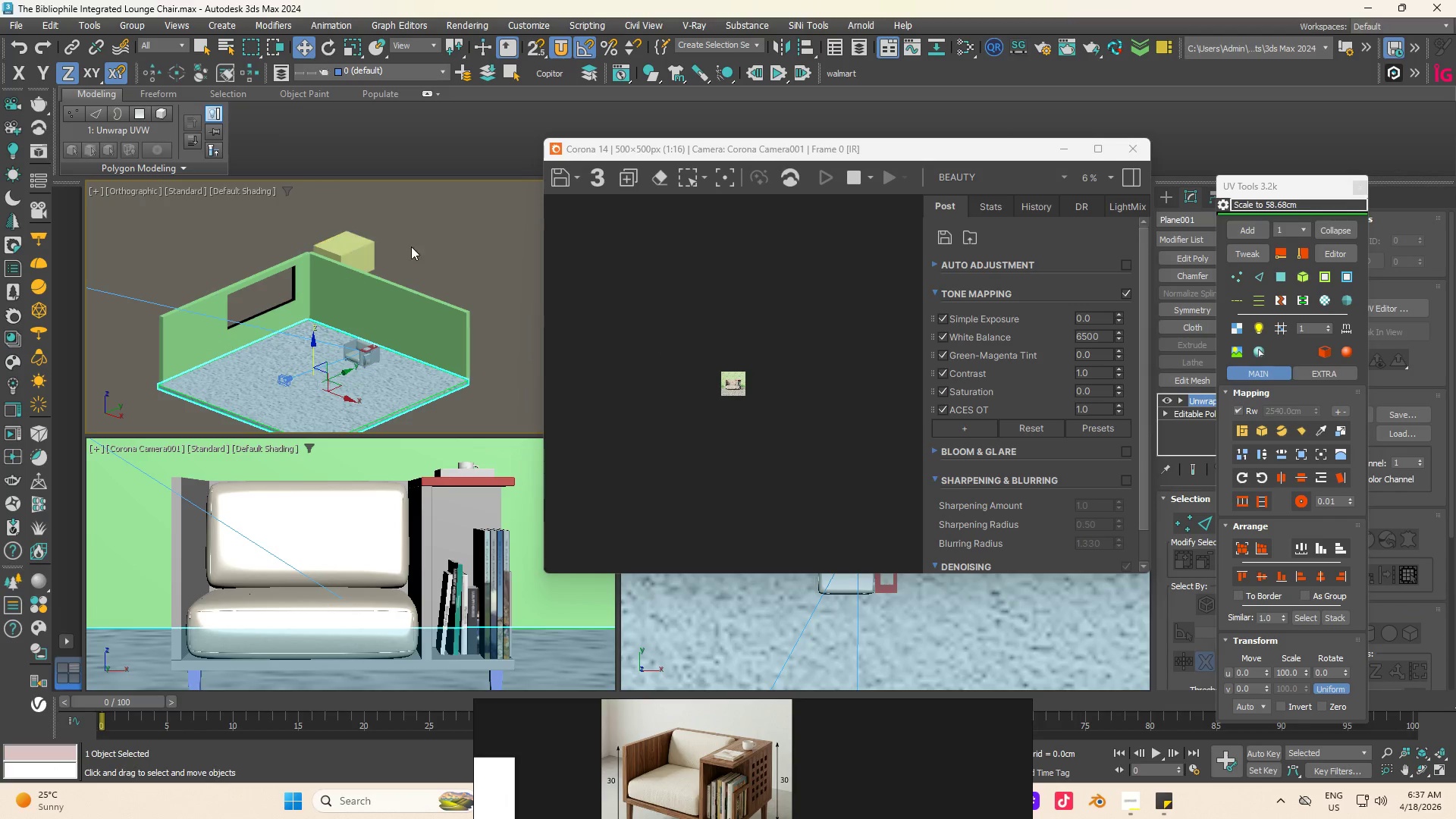 
right_click([462, 256])
 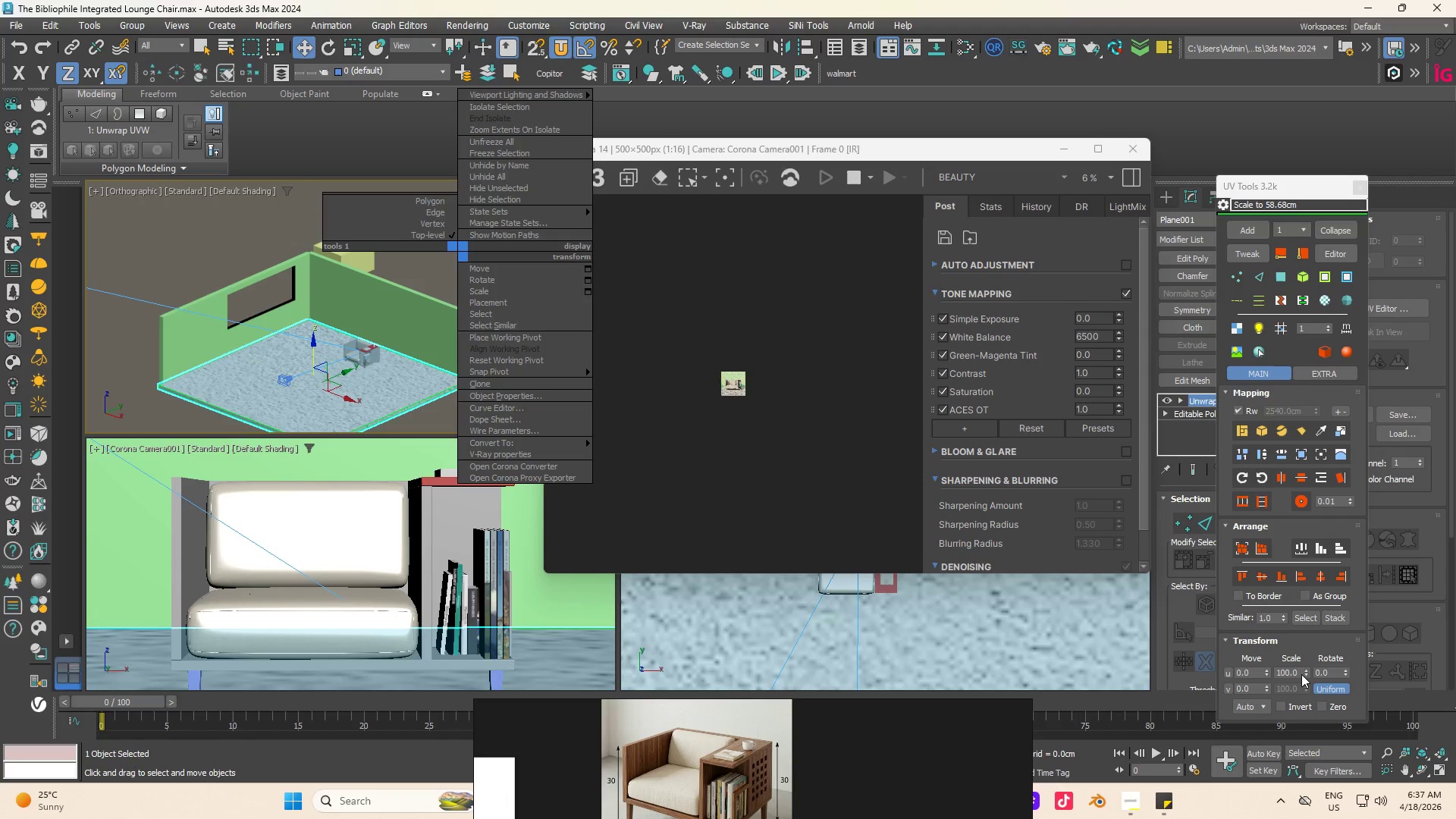 
left_click_drag(start_coordinate=[1306, 672], to_coordinate=[1273, 550])
 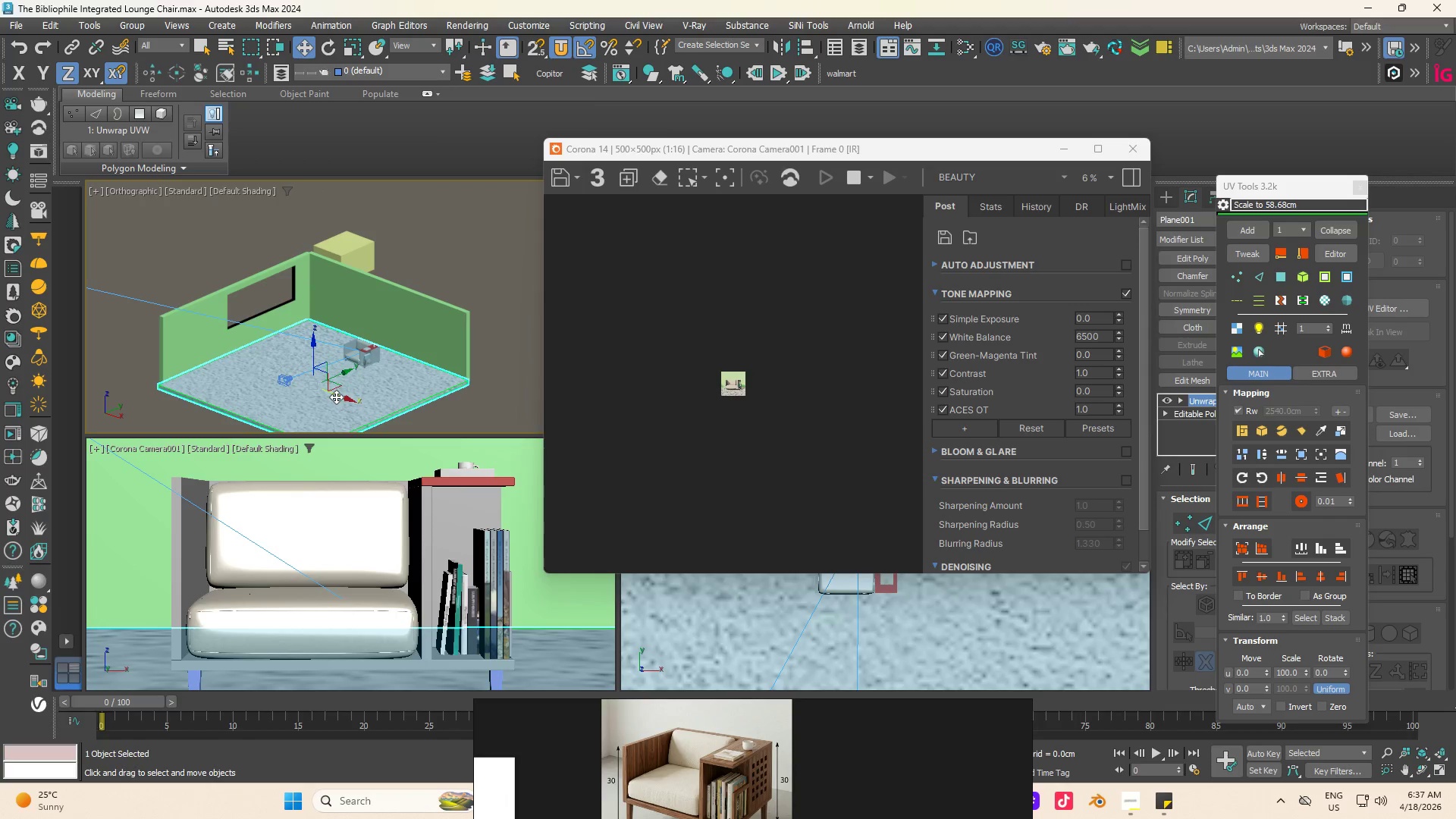 
left_click([302, 416])
 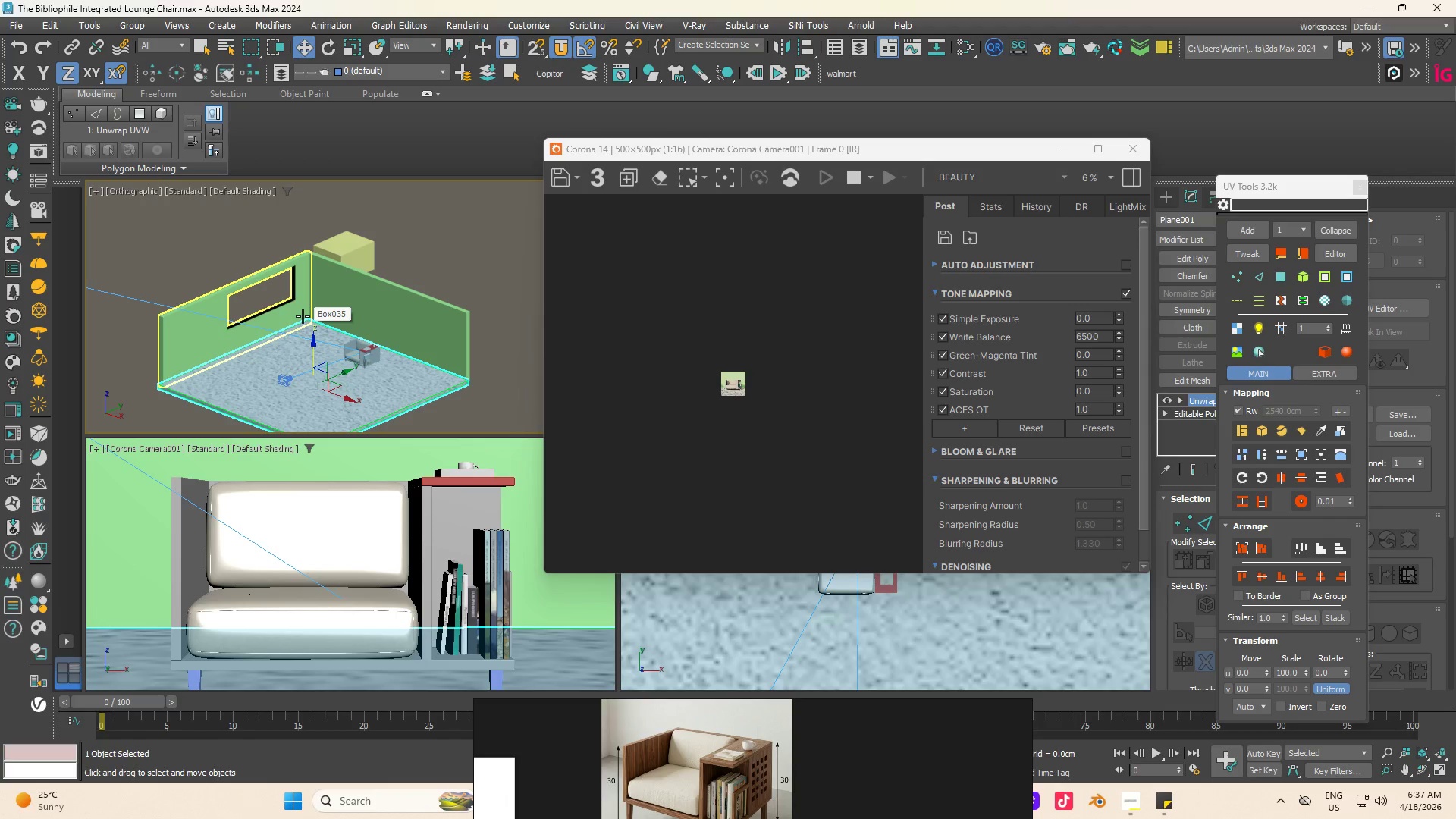 
wait(18.19)
 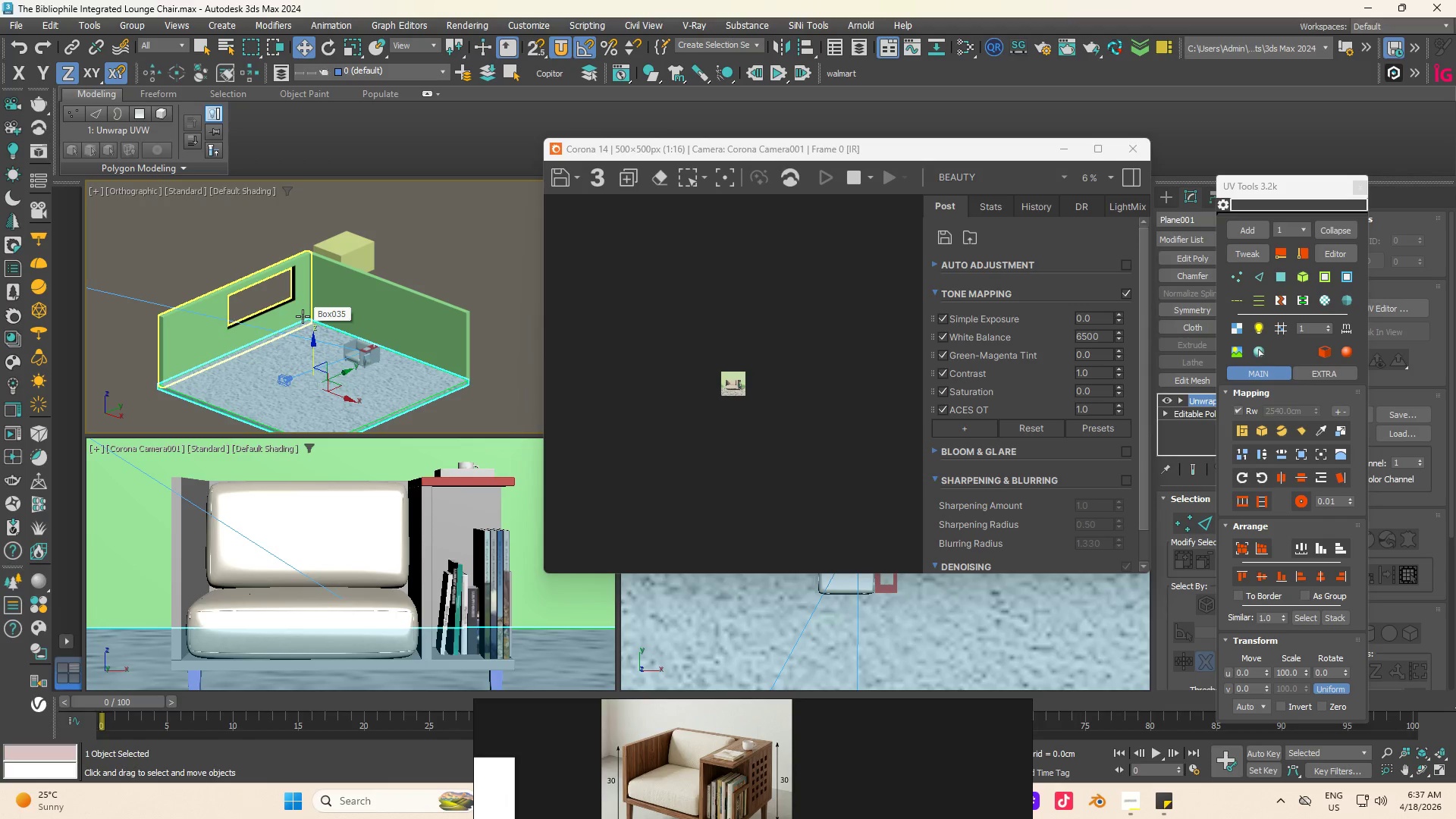 
left_click([259, 385])
 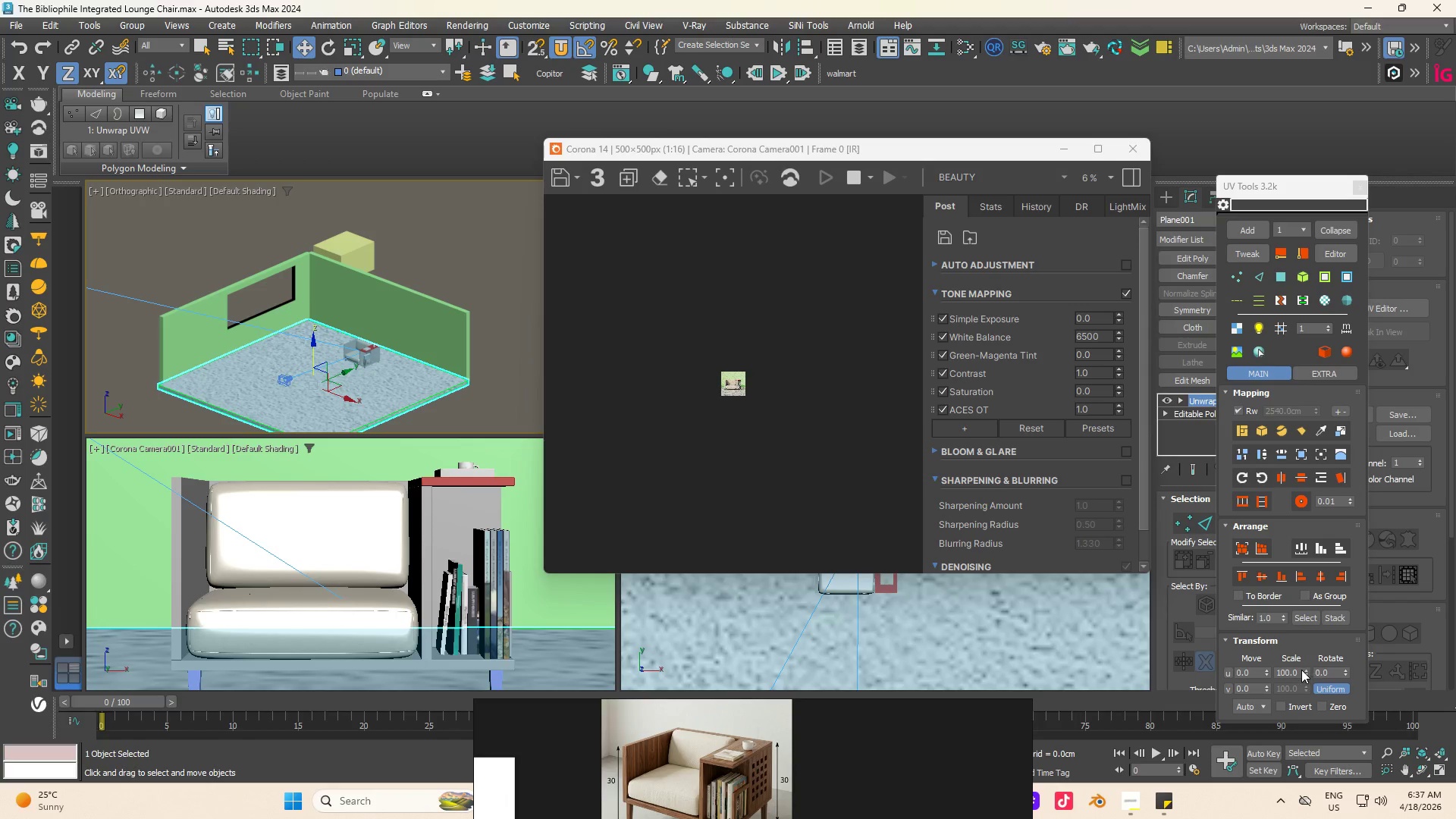 
left_click_drag(start_coordinate=[1302, 672], to_coordinate=[215, 748])
 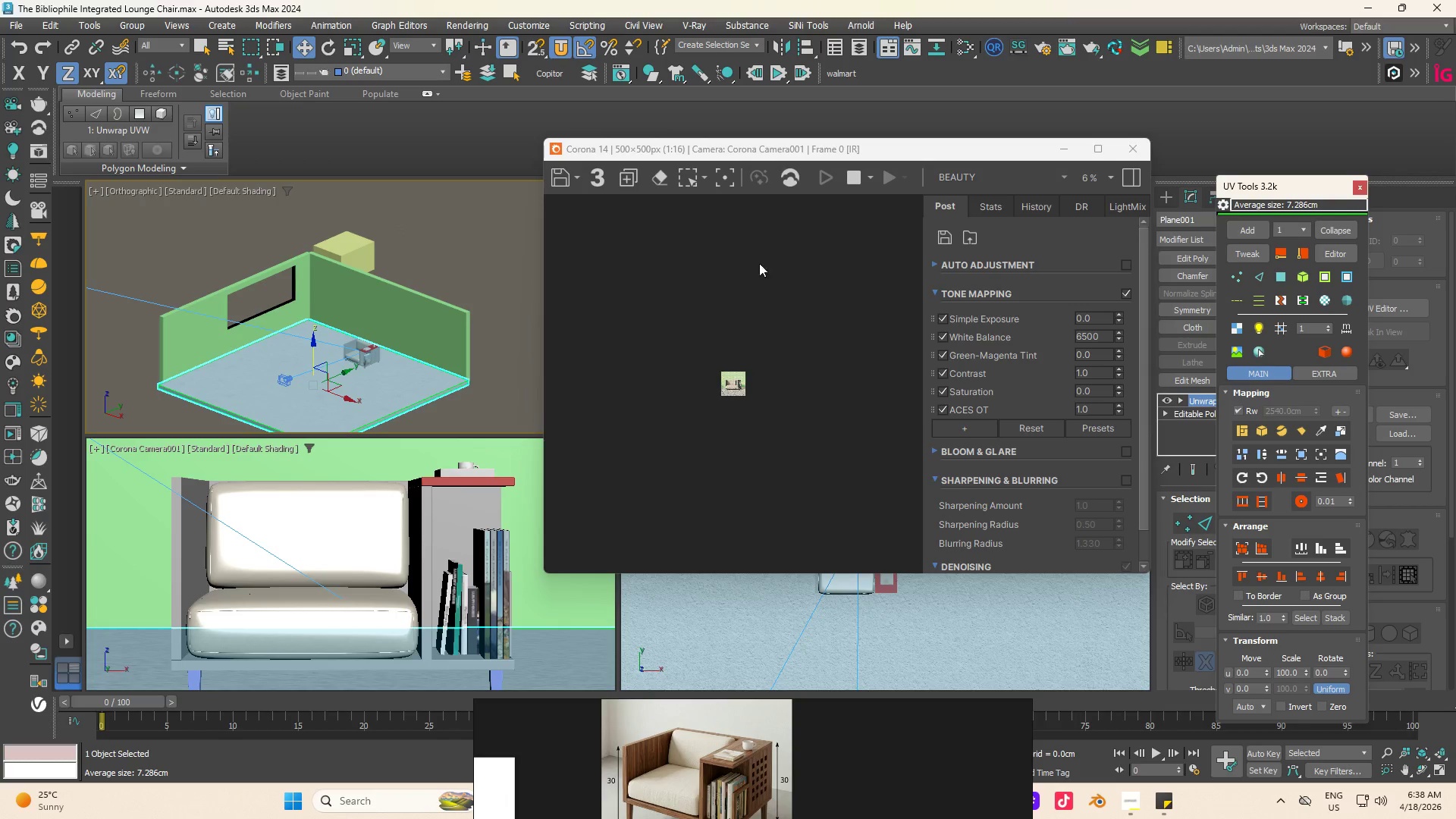 
scroll: coordinate [741, 378], scroll_direction: up, amount: 4.0
 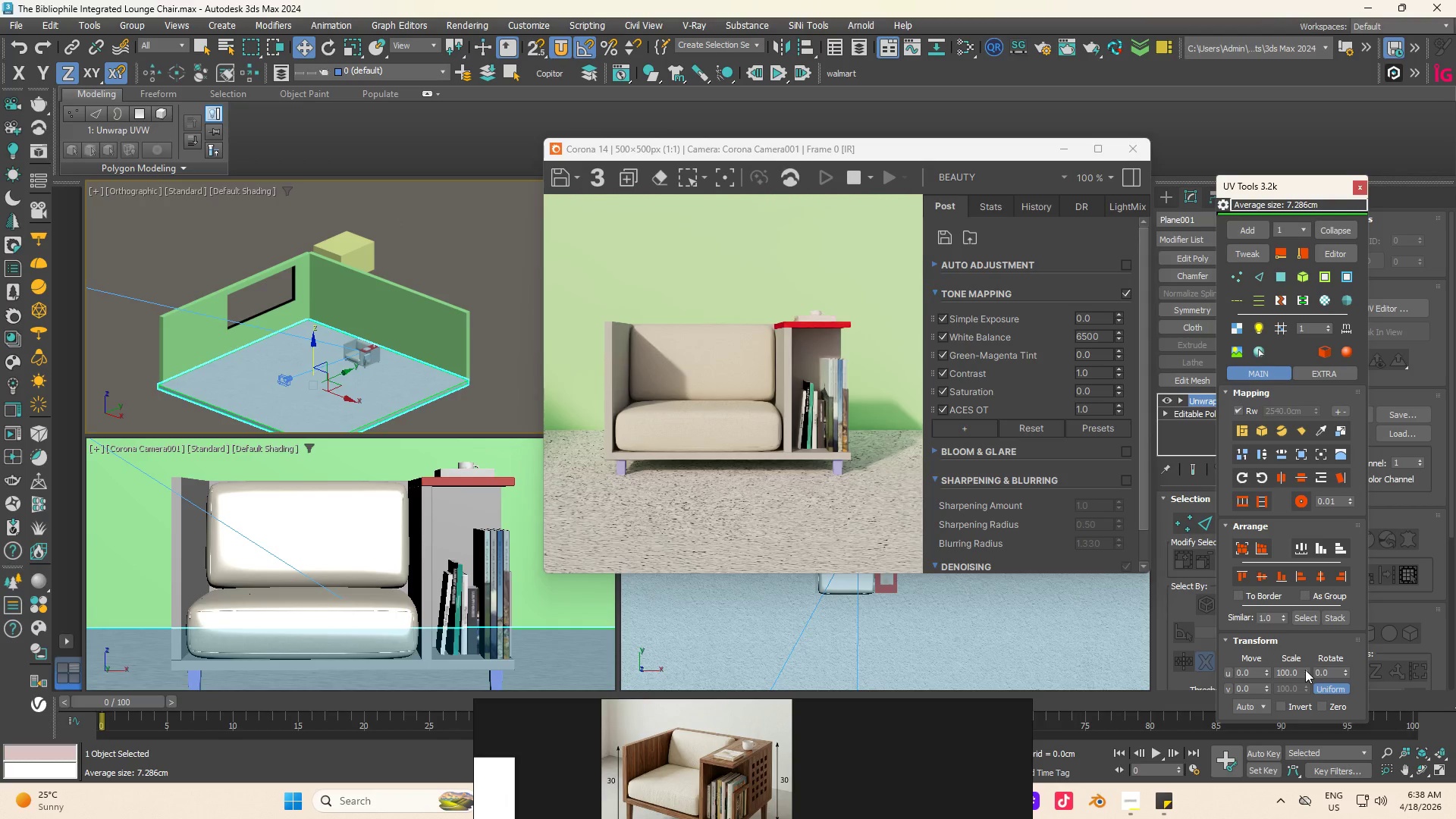 
left_click_drag(start_coordinate=[1306, 670], to_coordinate=[1235, 98])
 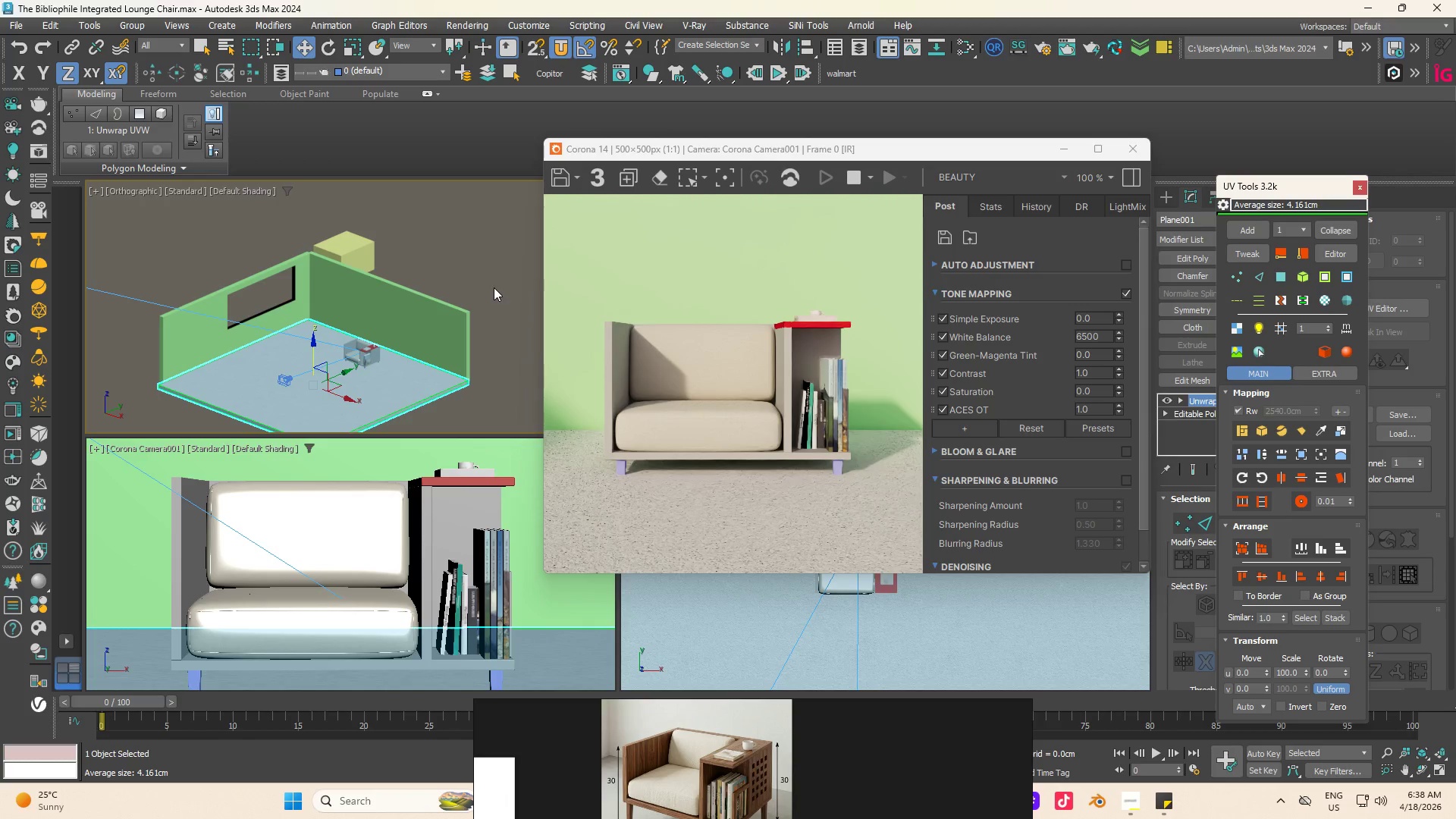 
wait(9.42)
 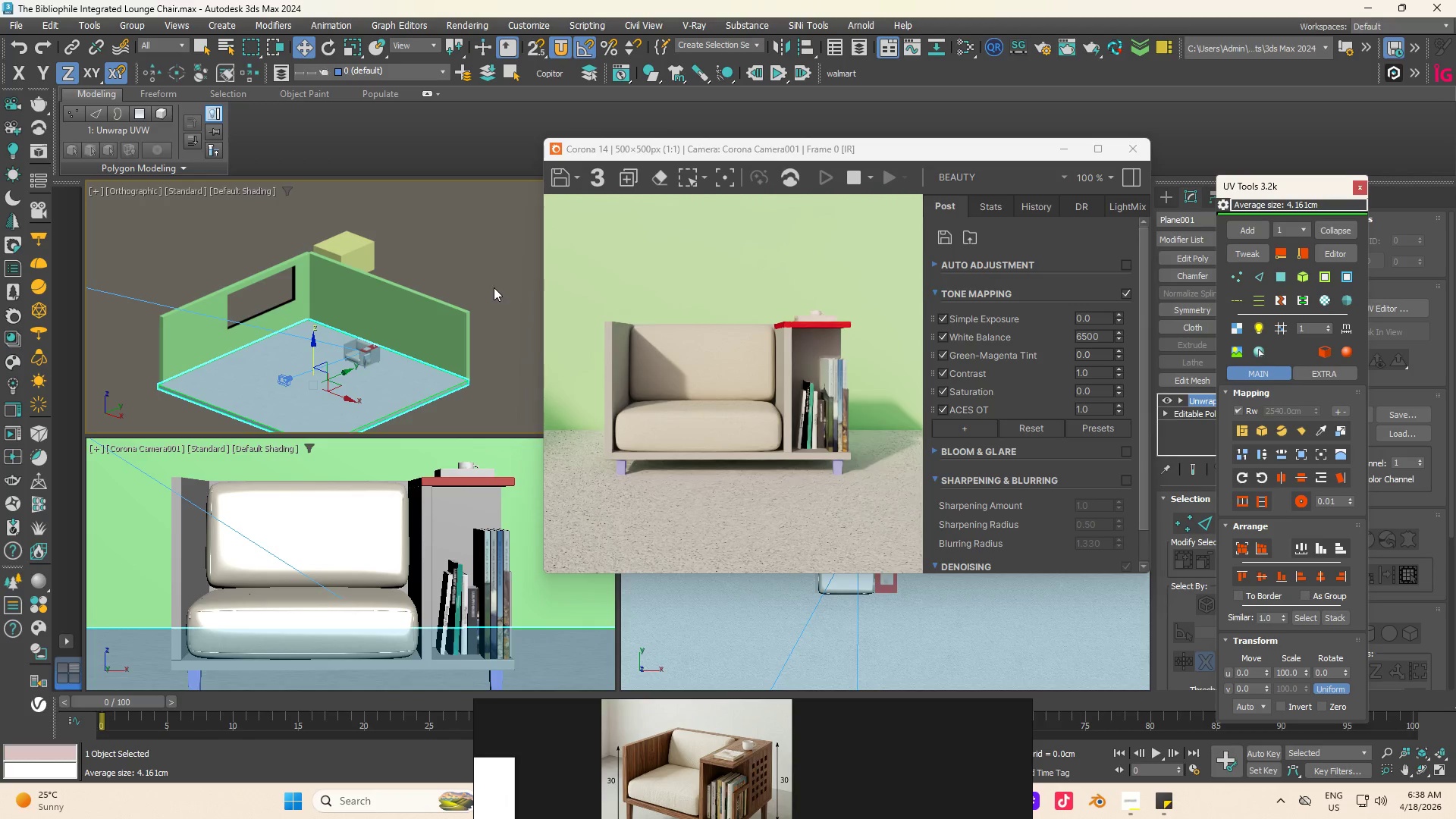 
left_click_drag(start_coordinate=[1305, 673], to_coordinate=[1291, 709])
 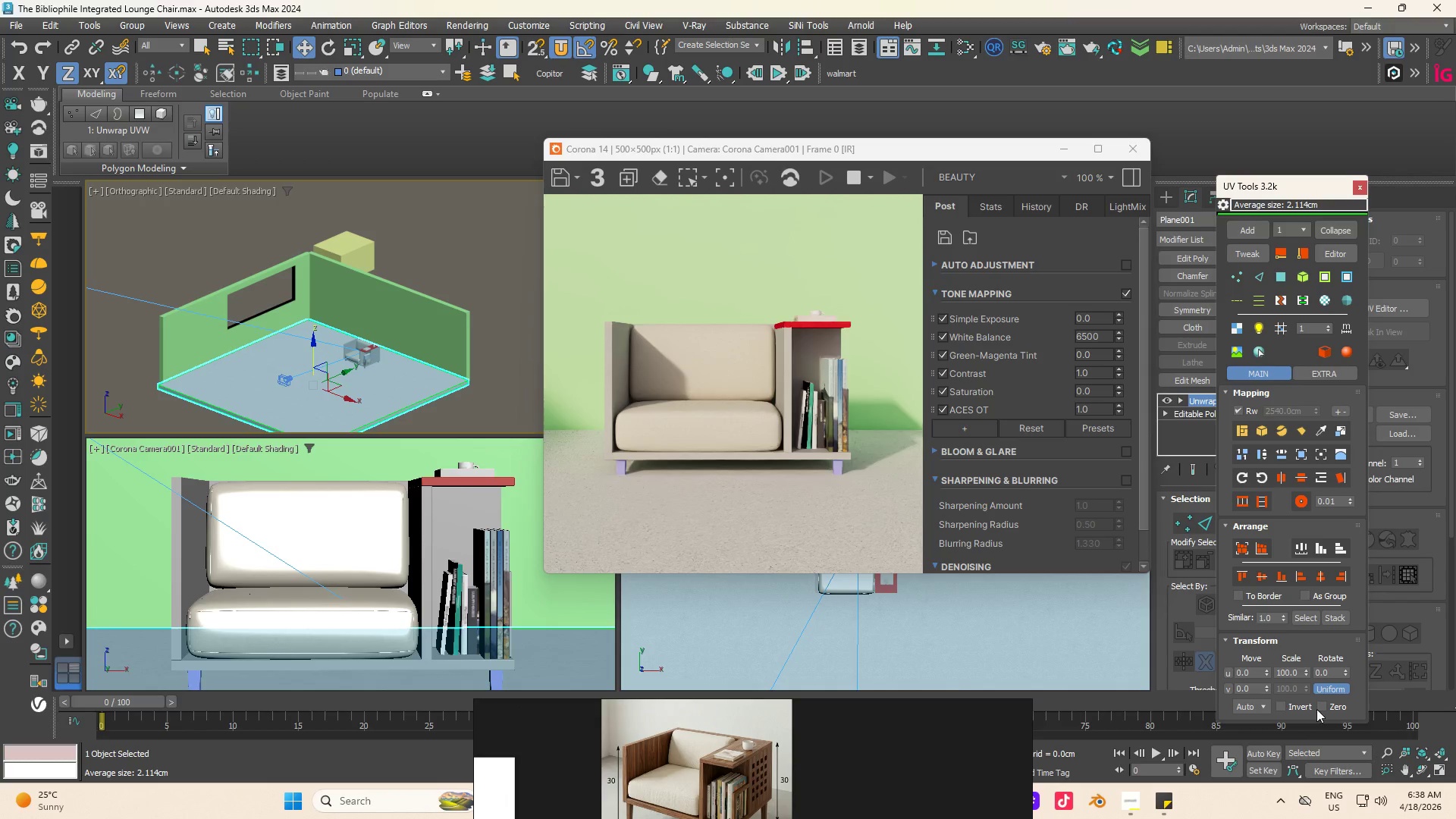 
wait(6.78)
 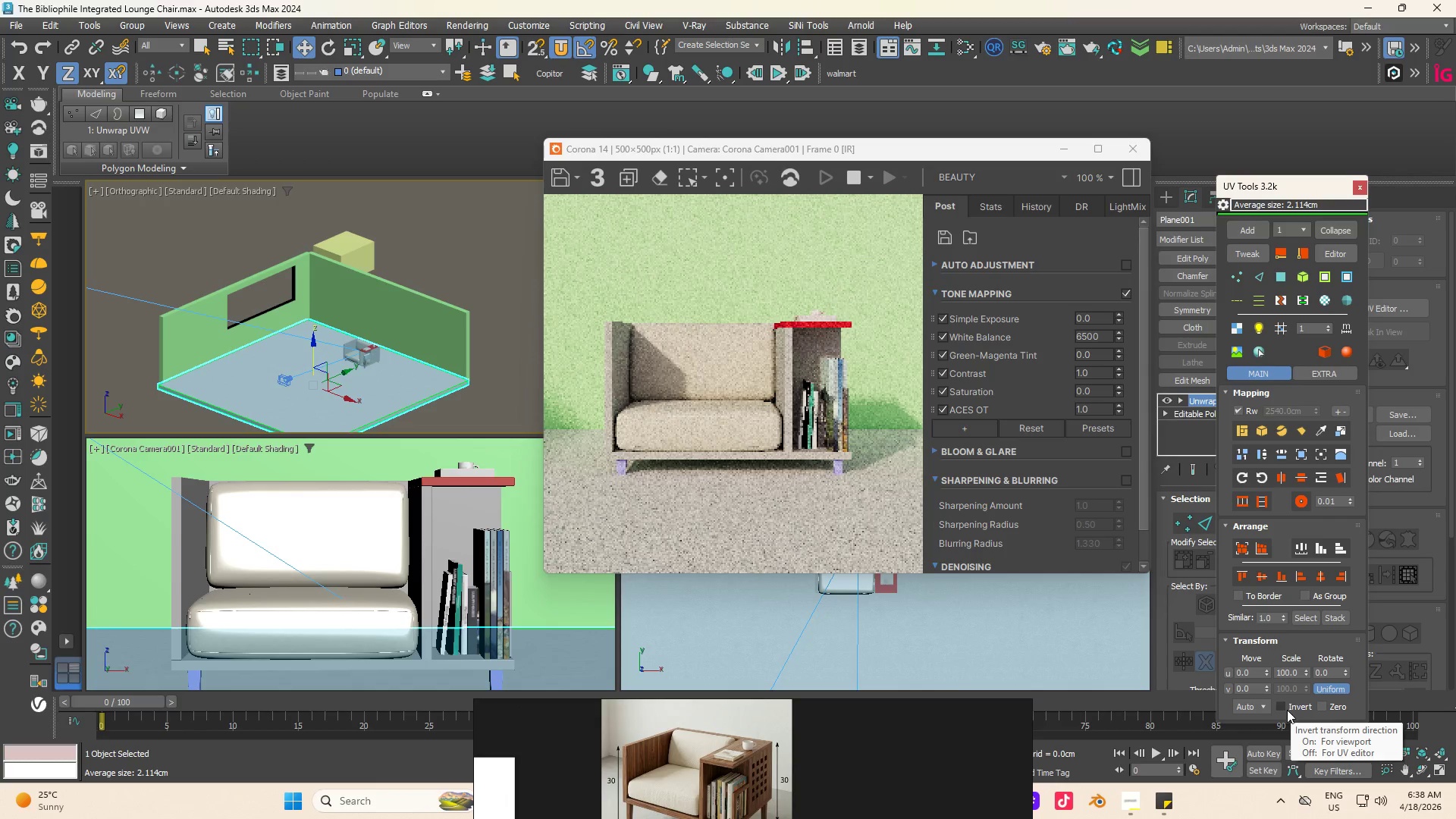 
left_click_drag(start_coordinate=[1306, 672], to_coordinate=[1294, 299])
 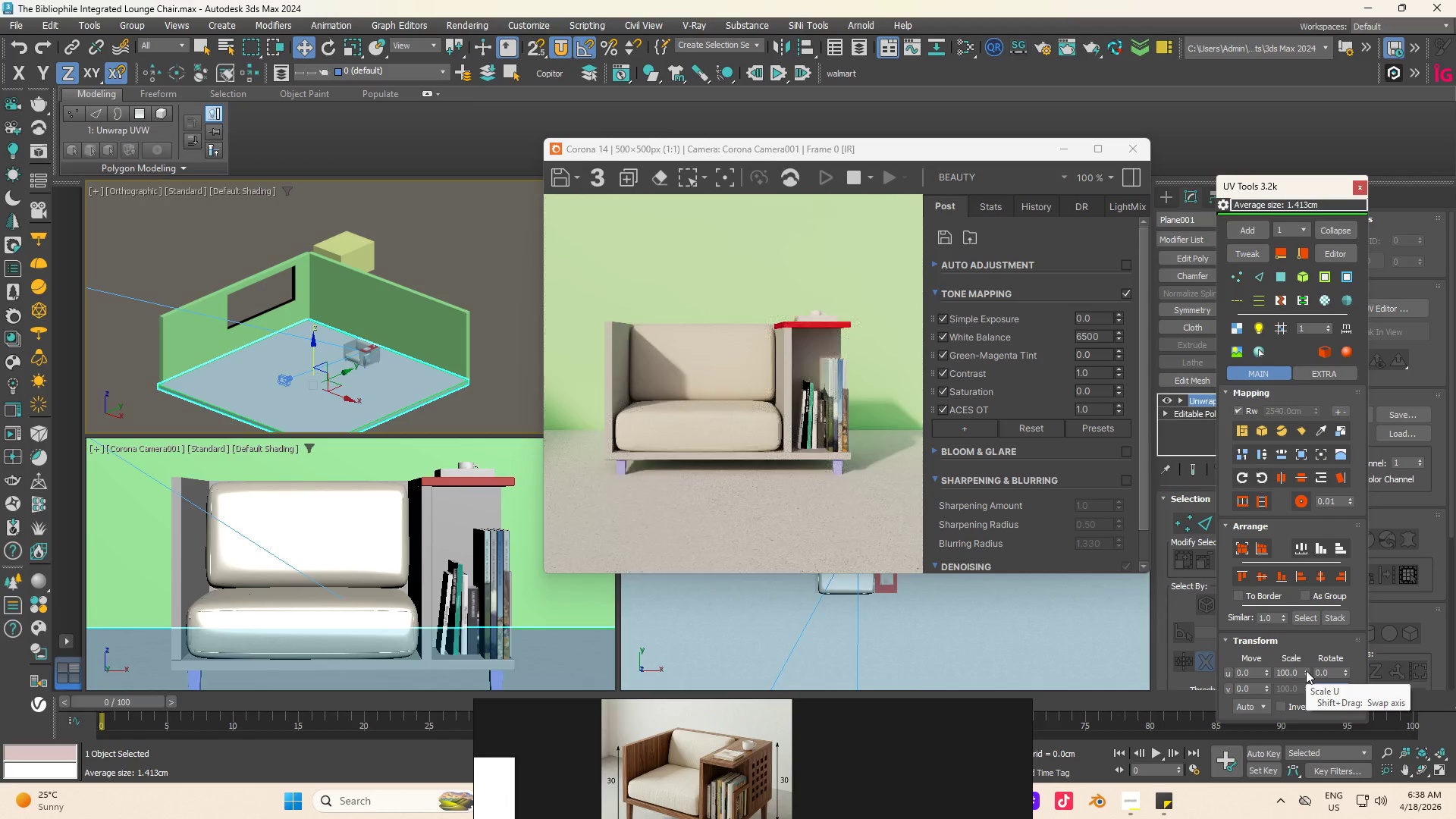 
left_click_drag(start_coordinate=[1306, 670], to_coordinate=[1304, 384])
 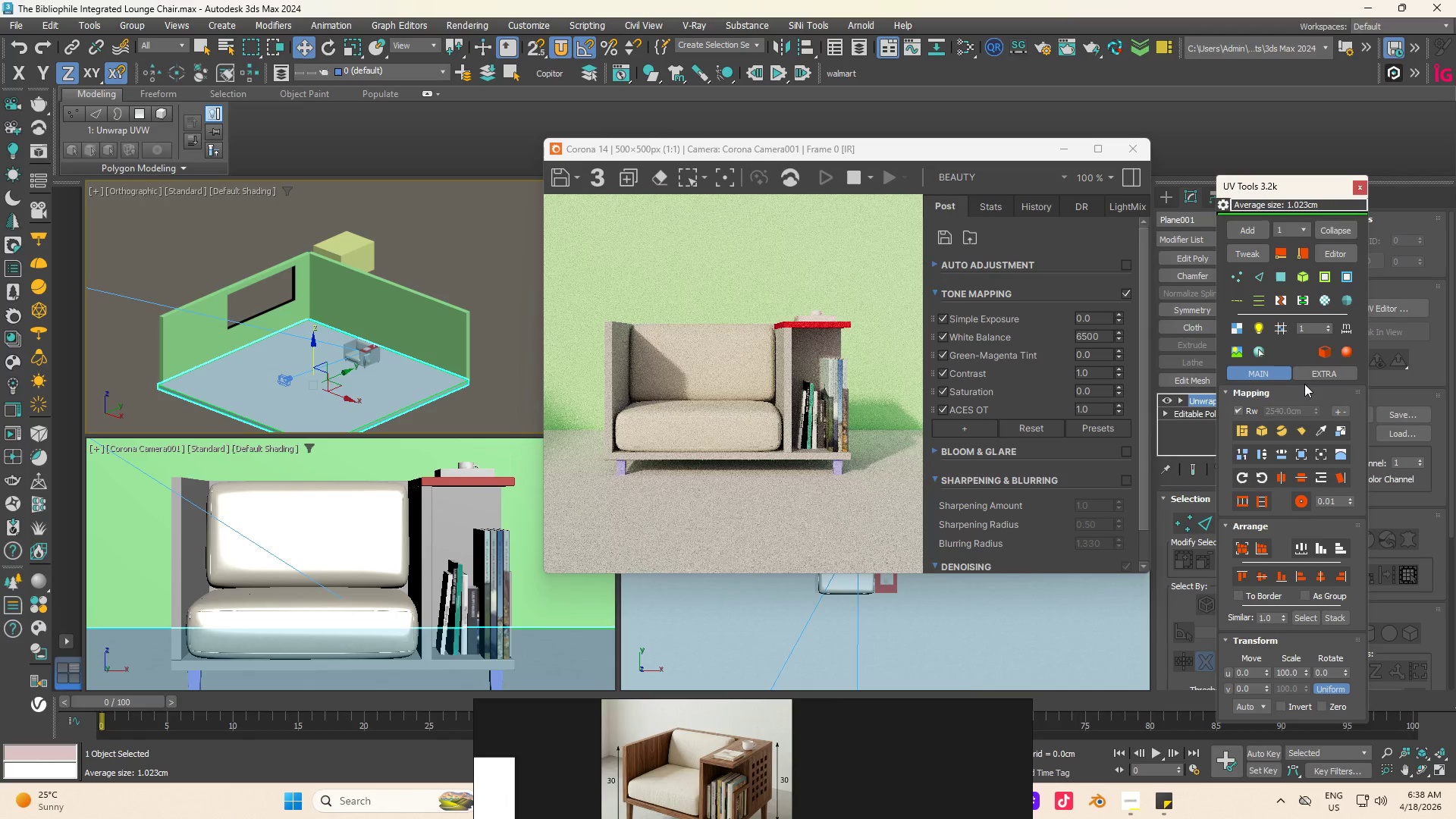 
wait(8.55)
 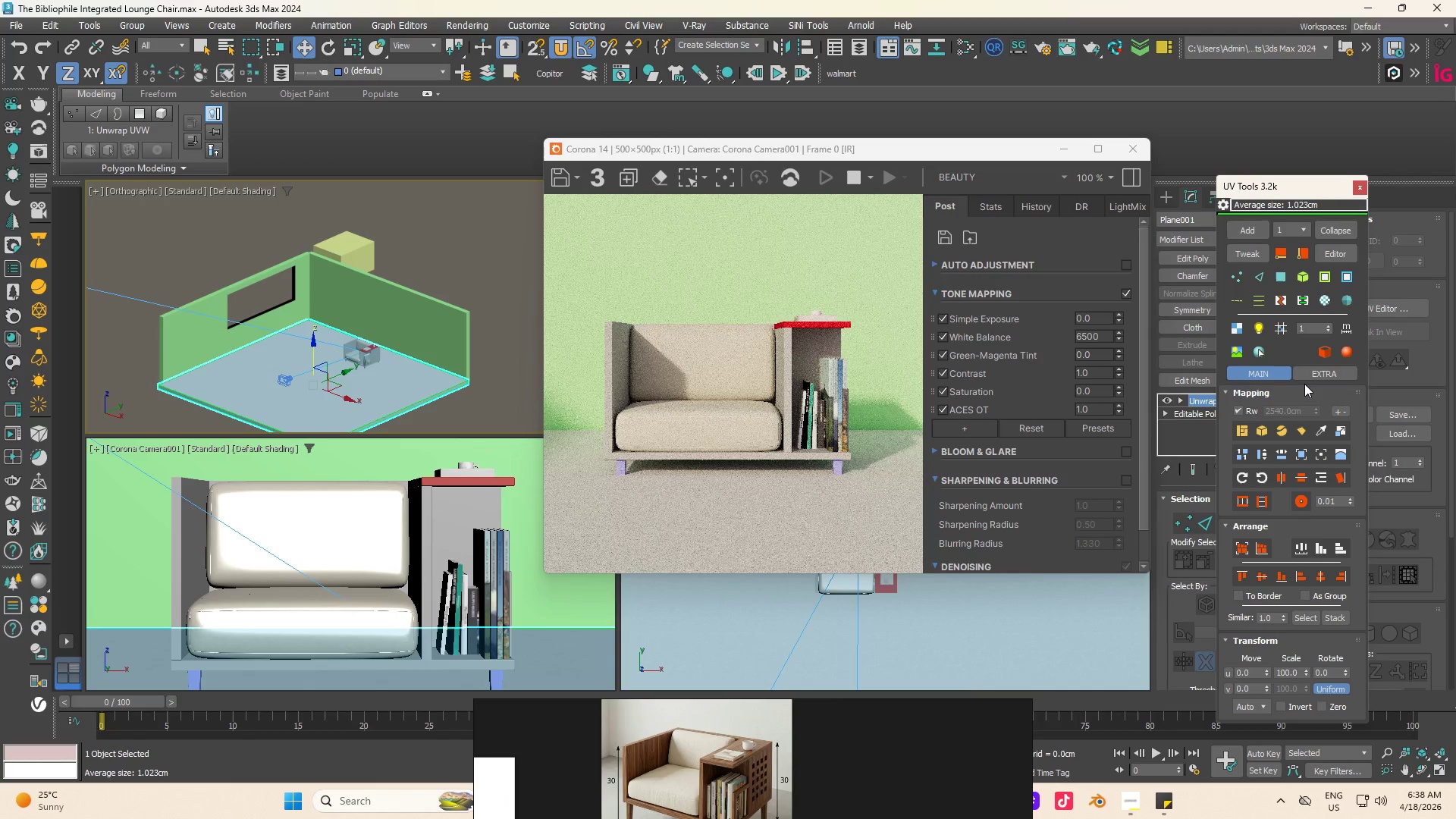 
left_click_drag(start_coordinate=[813, 149], to_coordinate=[922, 106])
 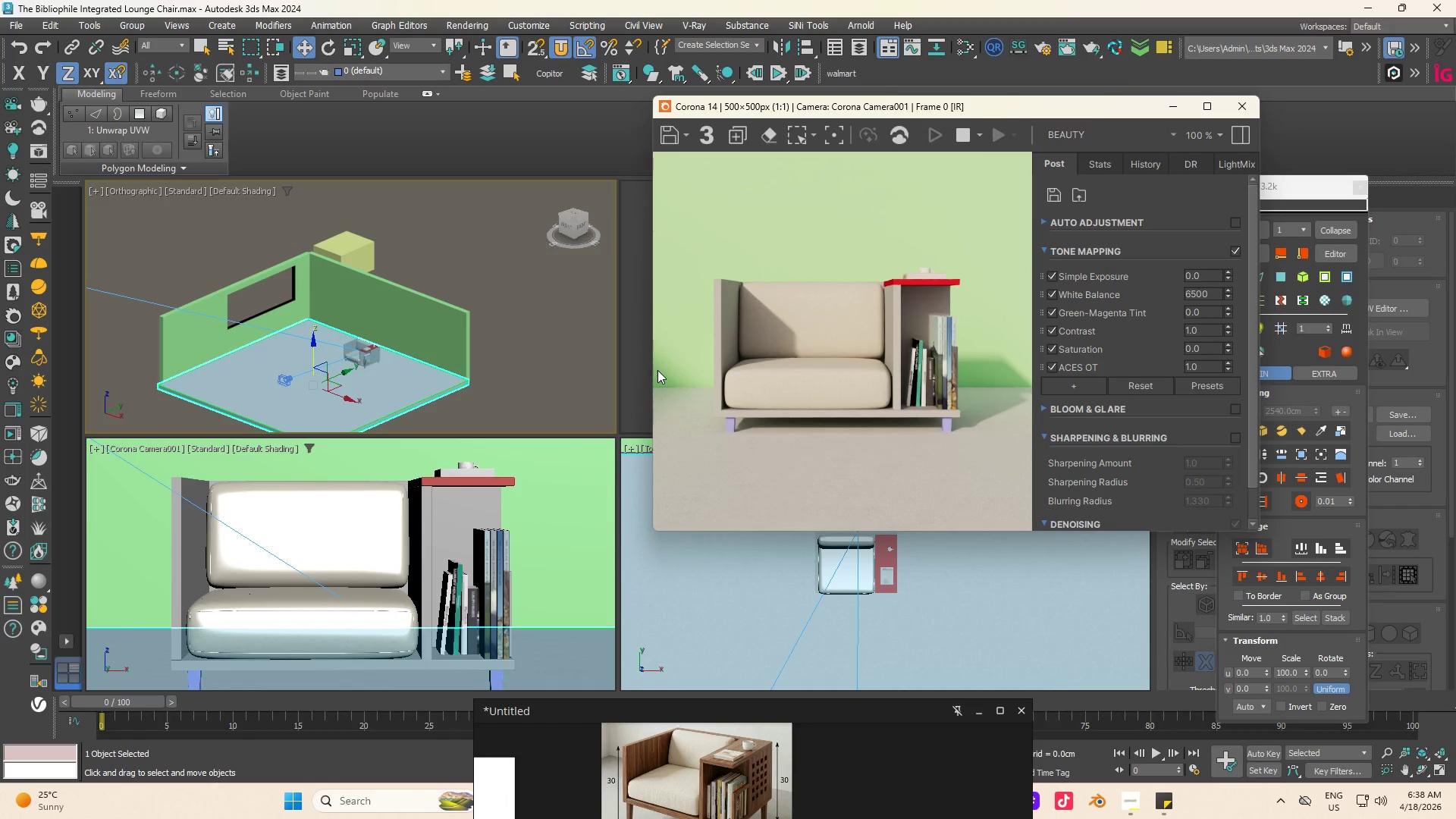 
scroll: coordinate [504, 352], scroll_direction: down, amount: 5.0
 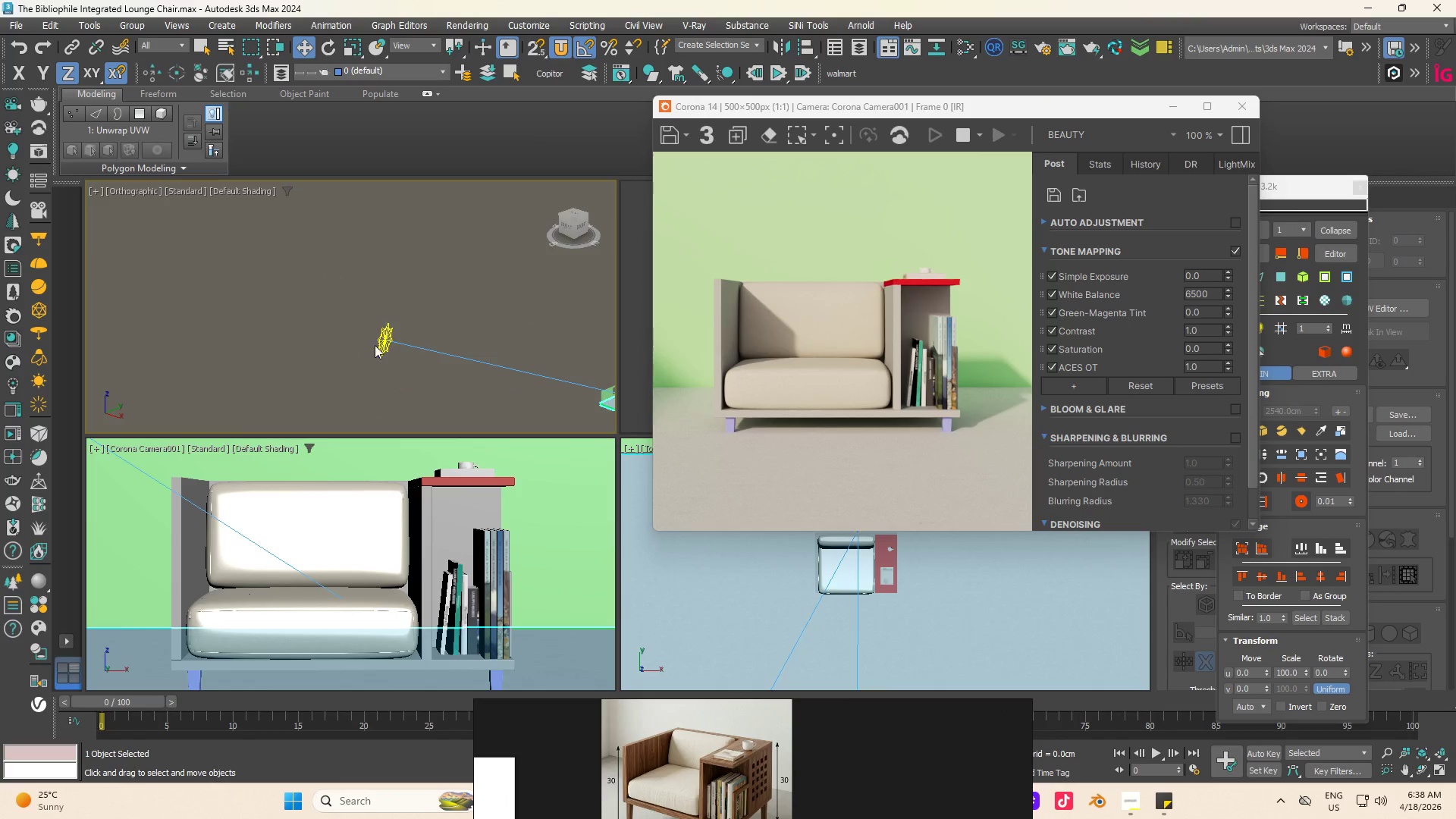 
left_click([381, 343])
 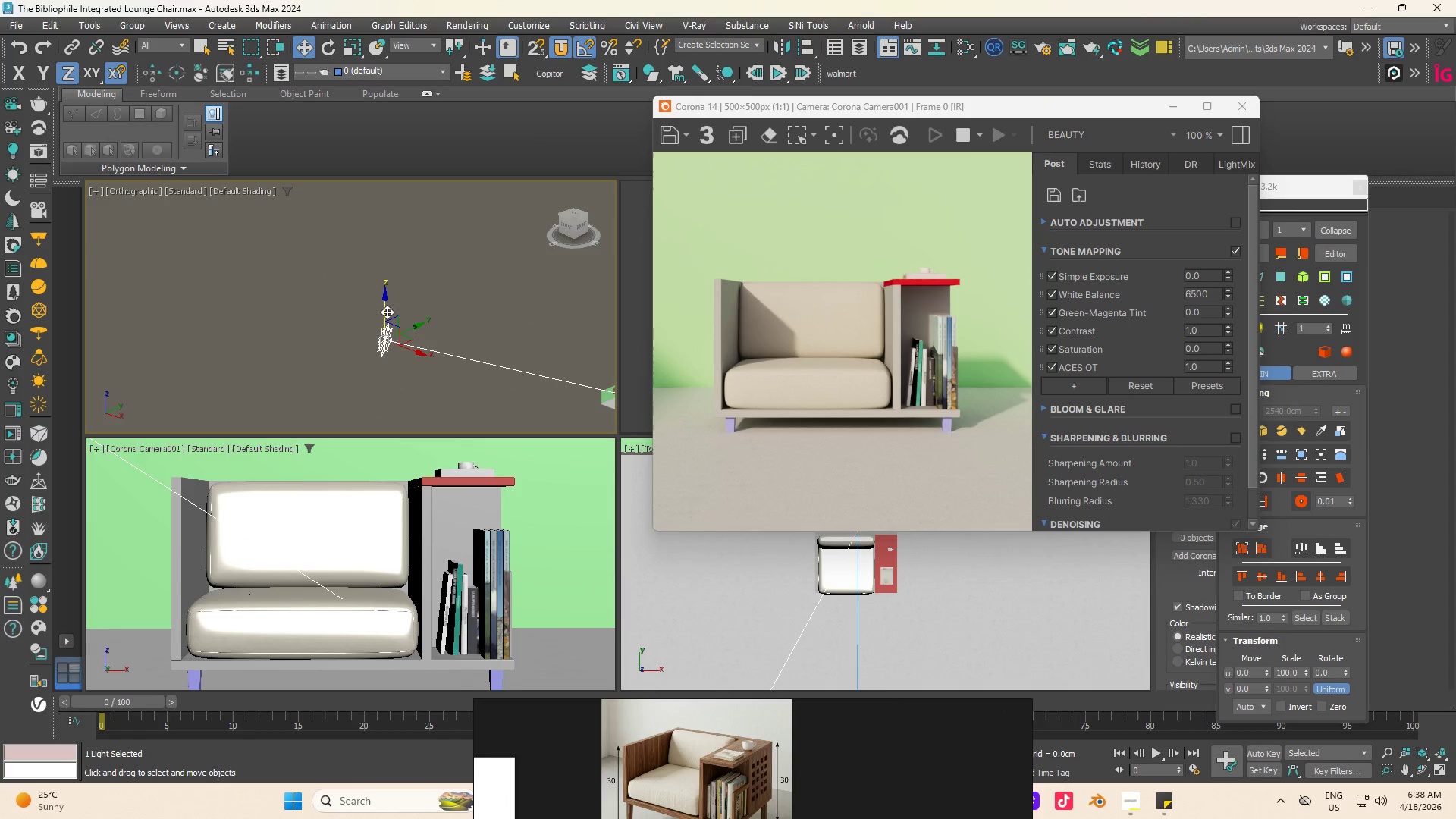 
left_click_drag(start_coordinate=[387, 307], to_coordinate=[386, 318])
 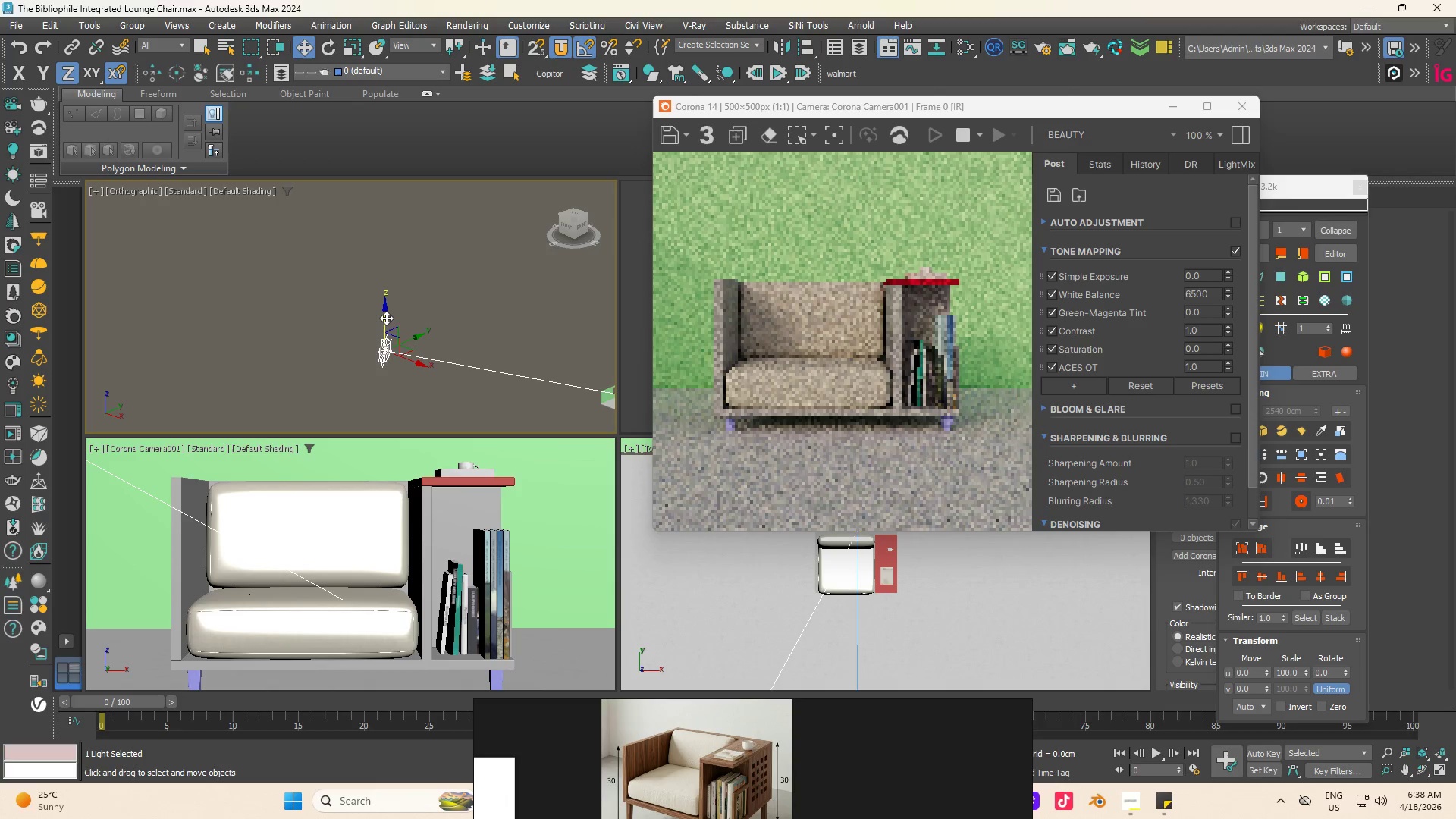 
left_click_drag(start_coordinate=[386, 318], to_coordinate=[389, 303])
 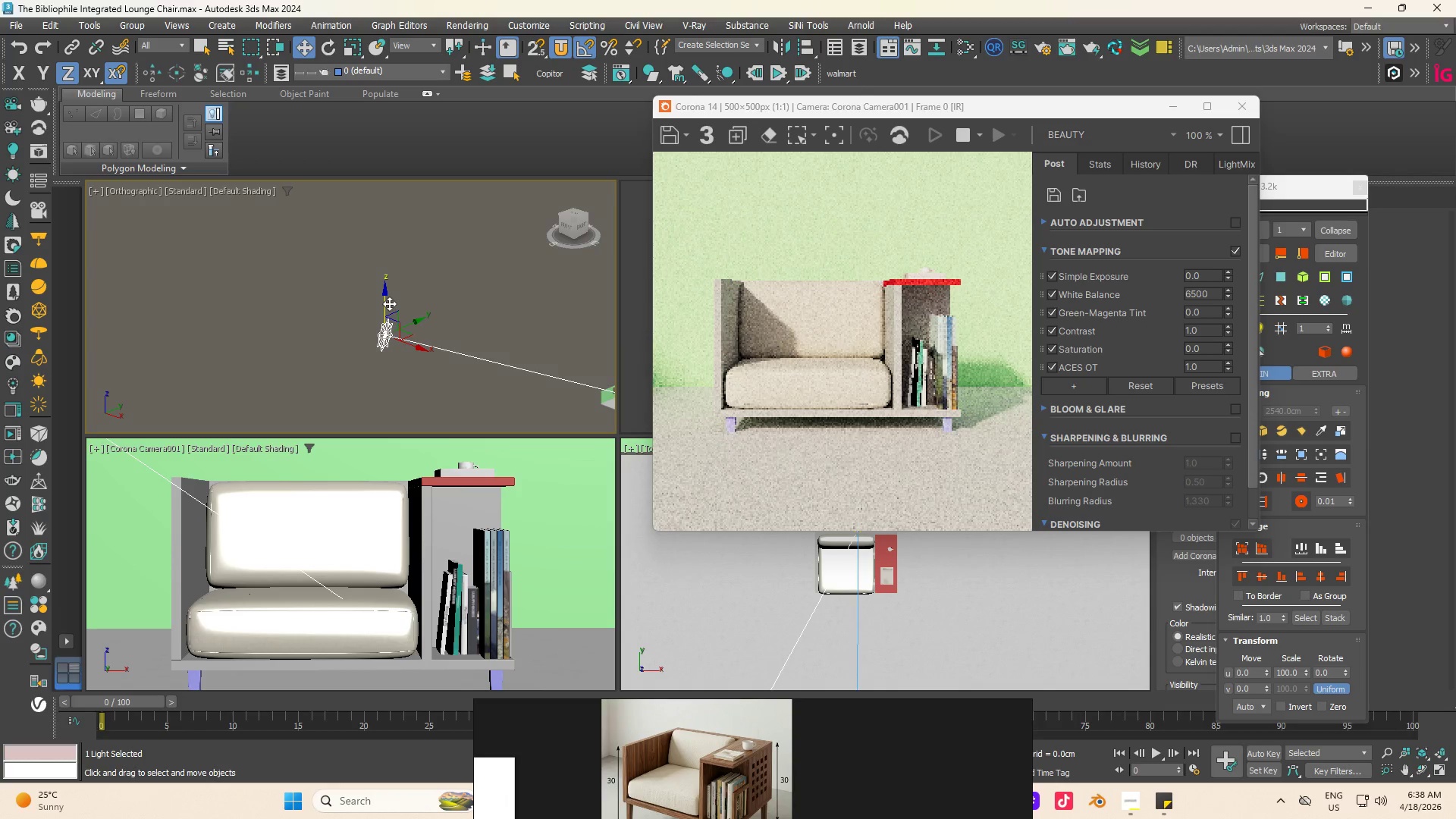 
left_click_drag(start_coordinate=[382, 306], to_coordinate=[382, 289])
 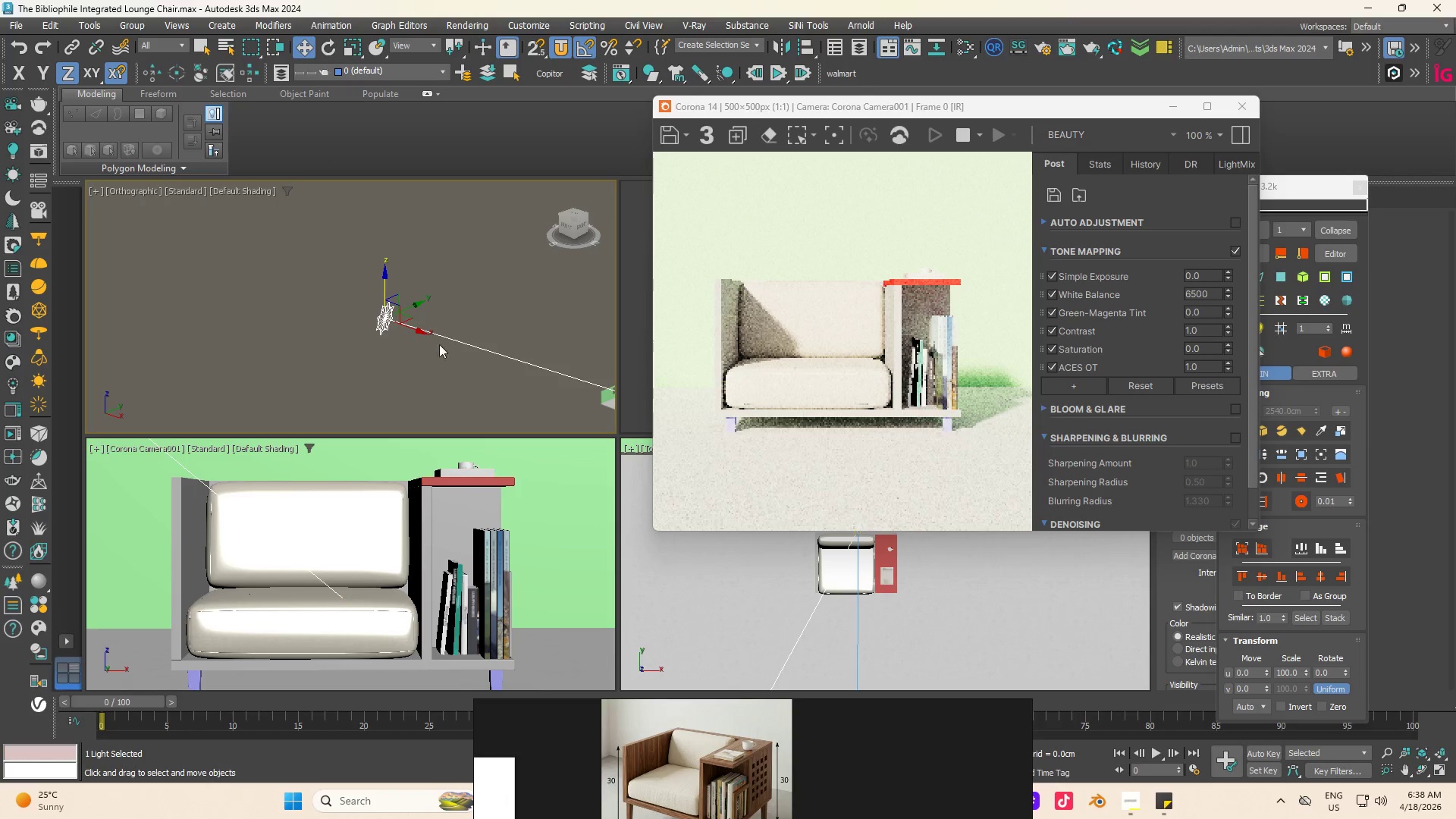 
left_click_drag(start_coordinate=[412, 331], to_coordinate=[452, 334])
 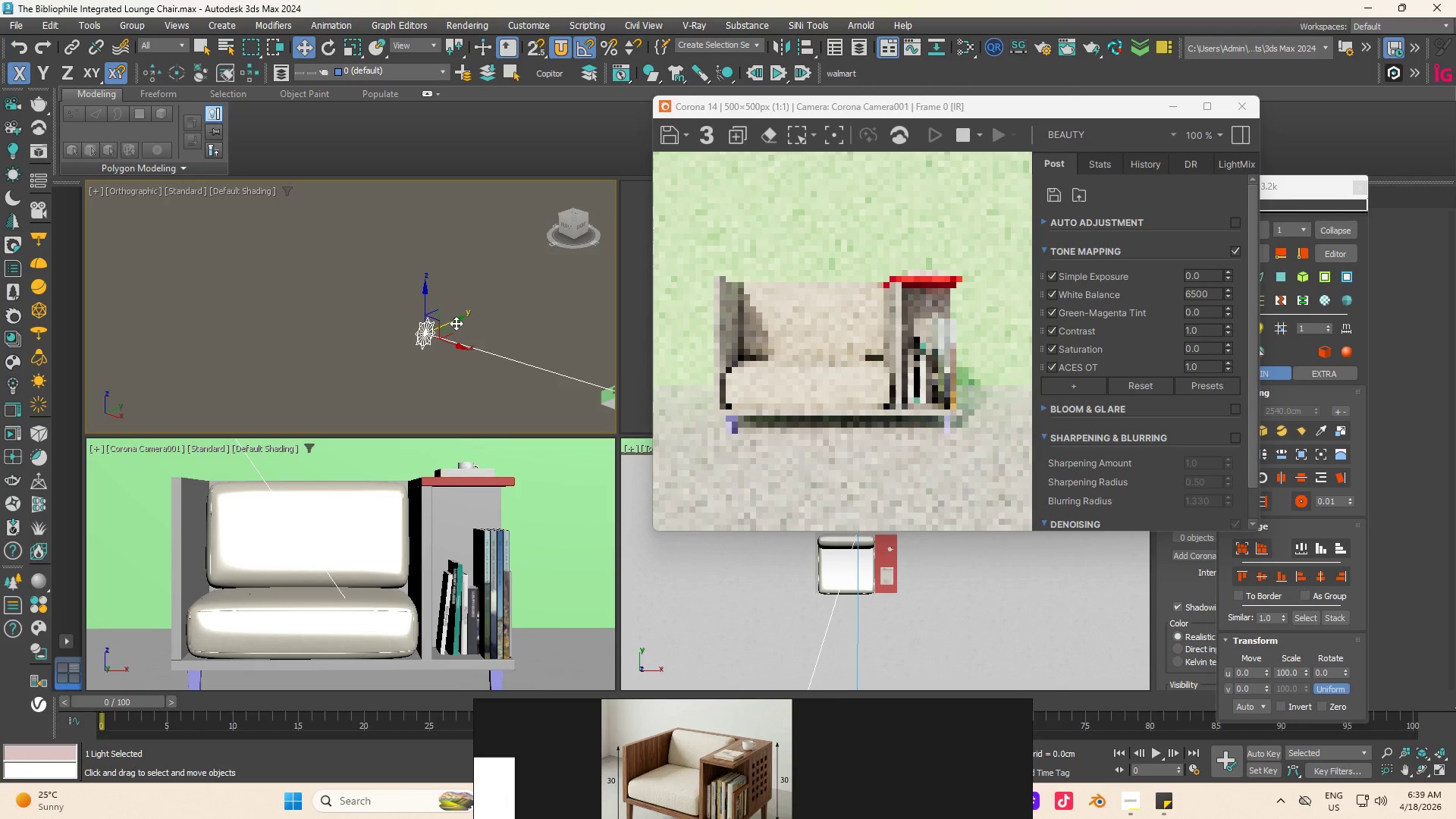 
left_click_drag(start_coordinate=[456, 323], to_coordinate=[466, 316])
 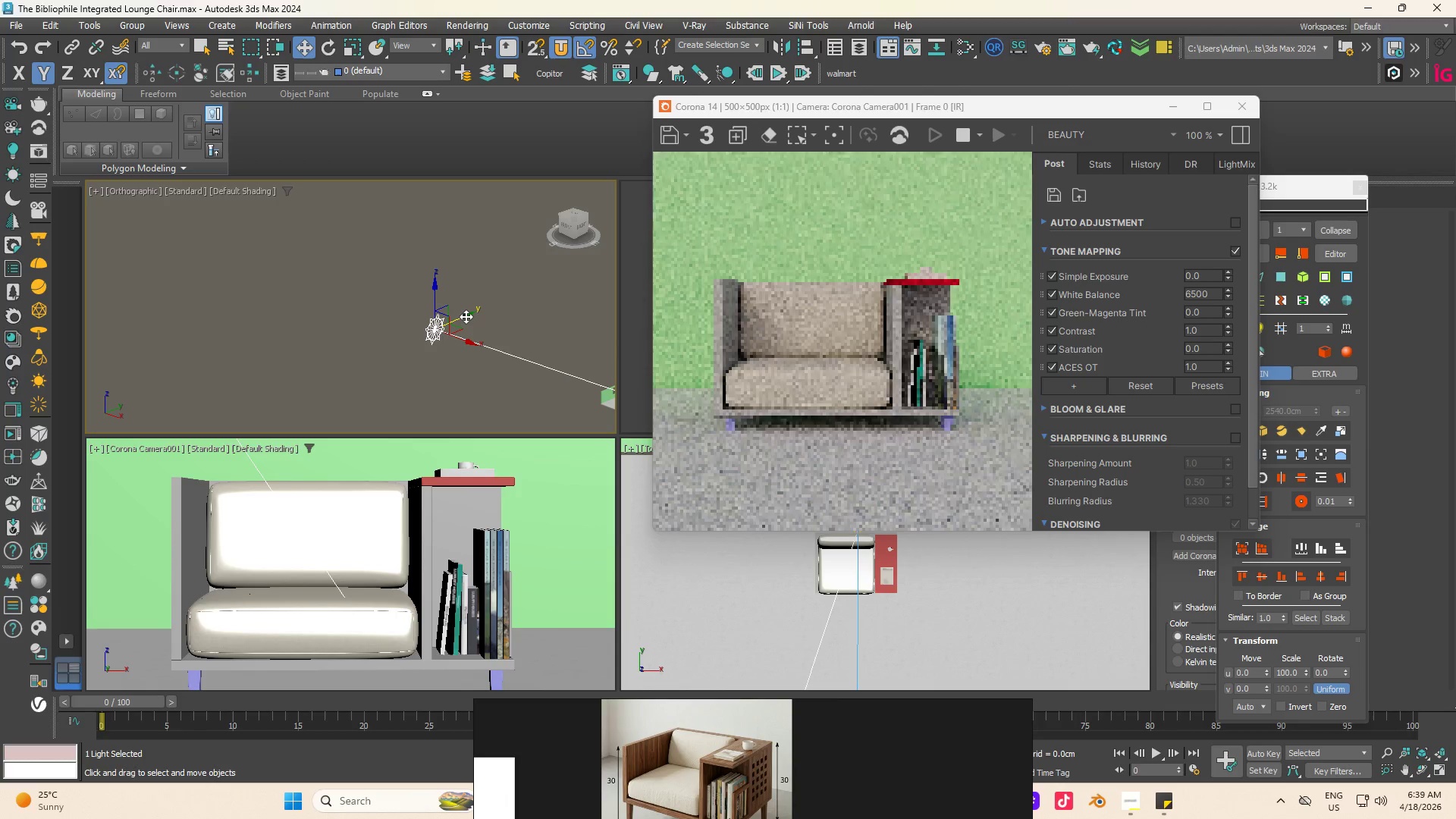 
left_click_drag(start_coordinate=[466, 316], to_coordinate=[457, 320])
 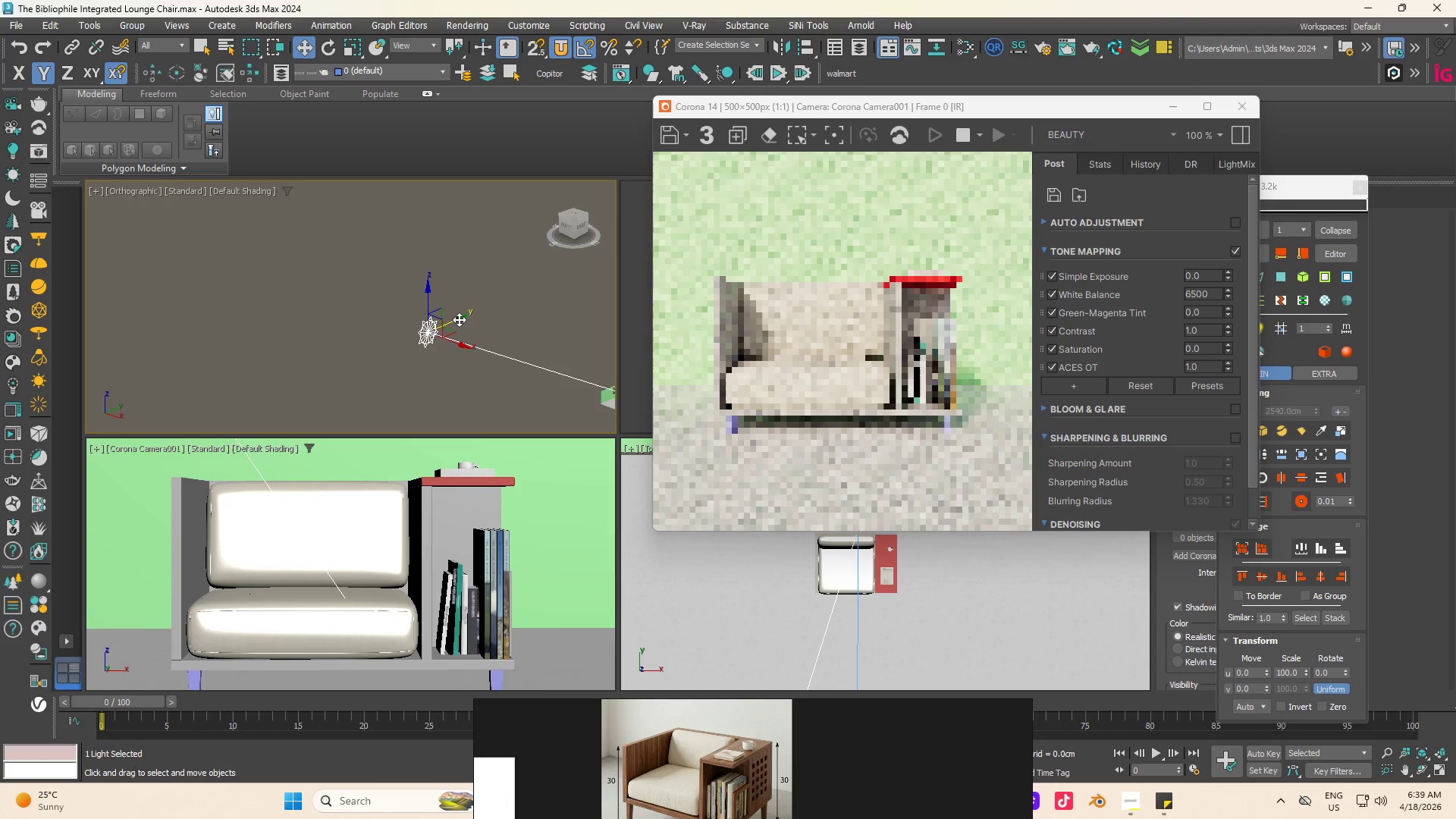 
wait(8.03)
 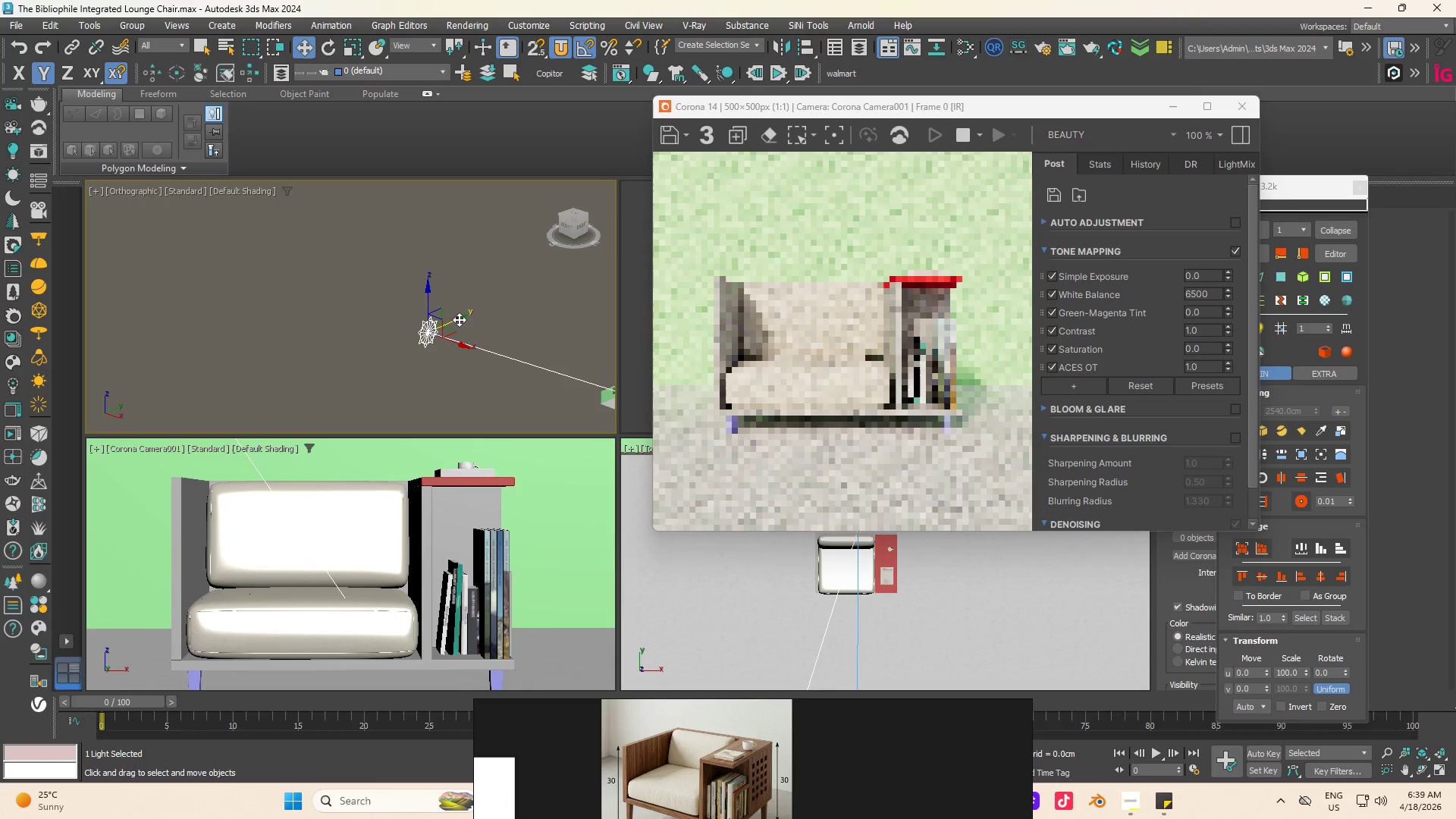 
left_click_drag(start_coordinate=[459, 319], to_coordinate=[463, 318])
 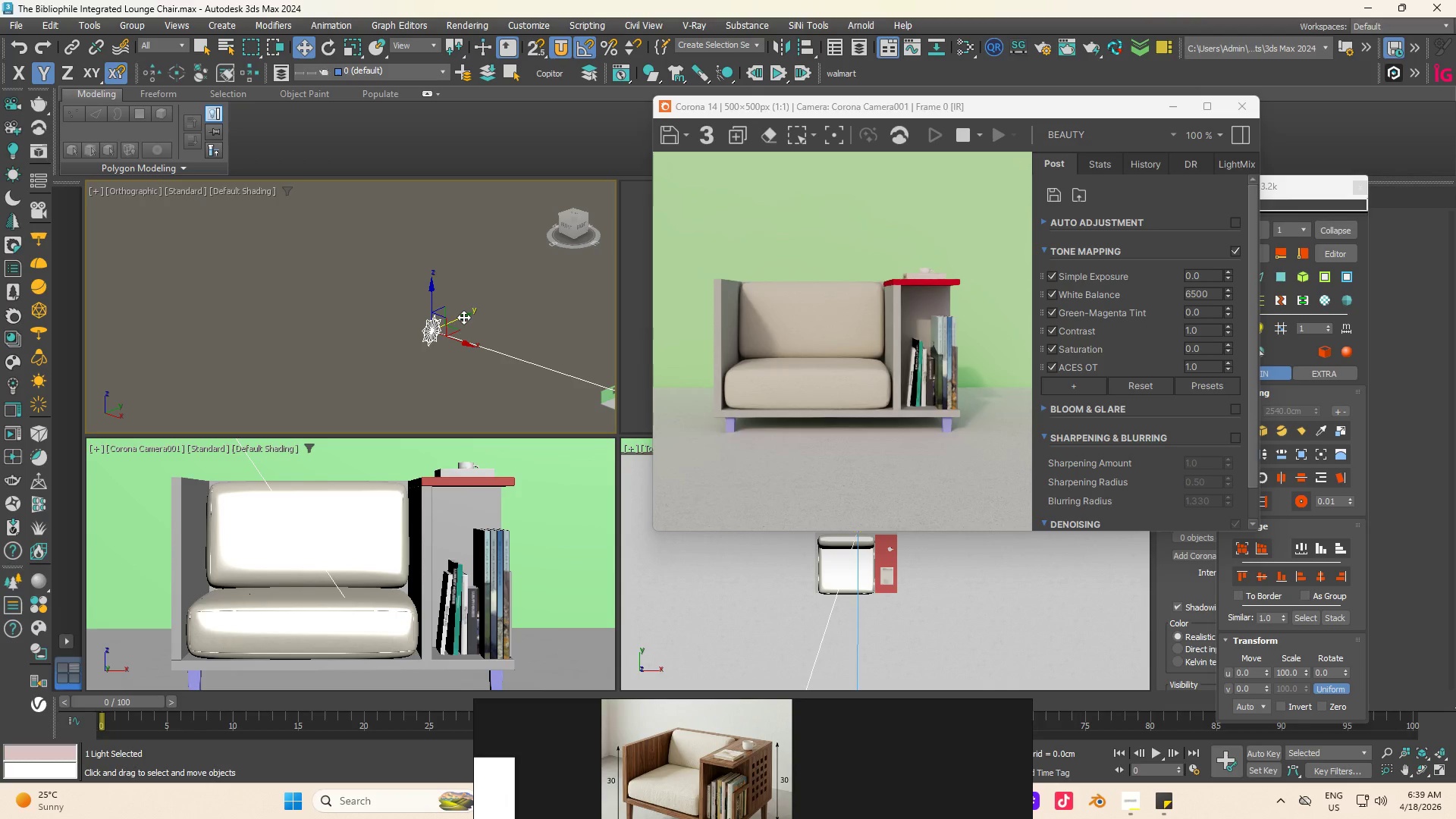 
wait(7.47)
 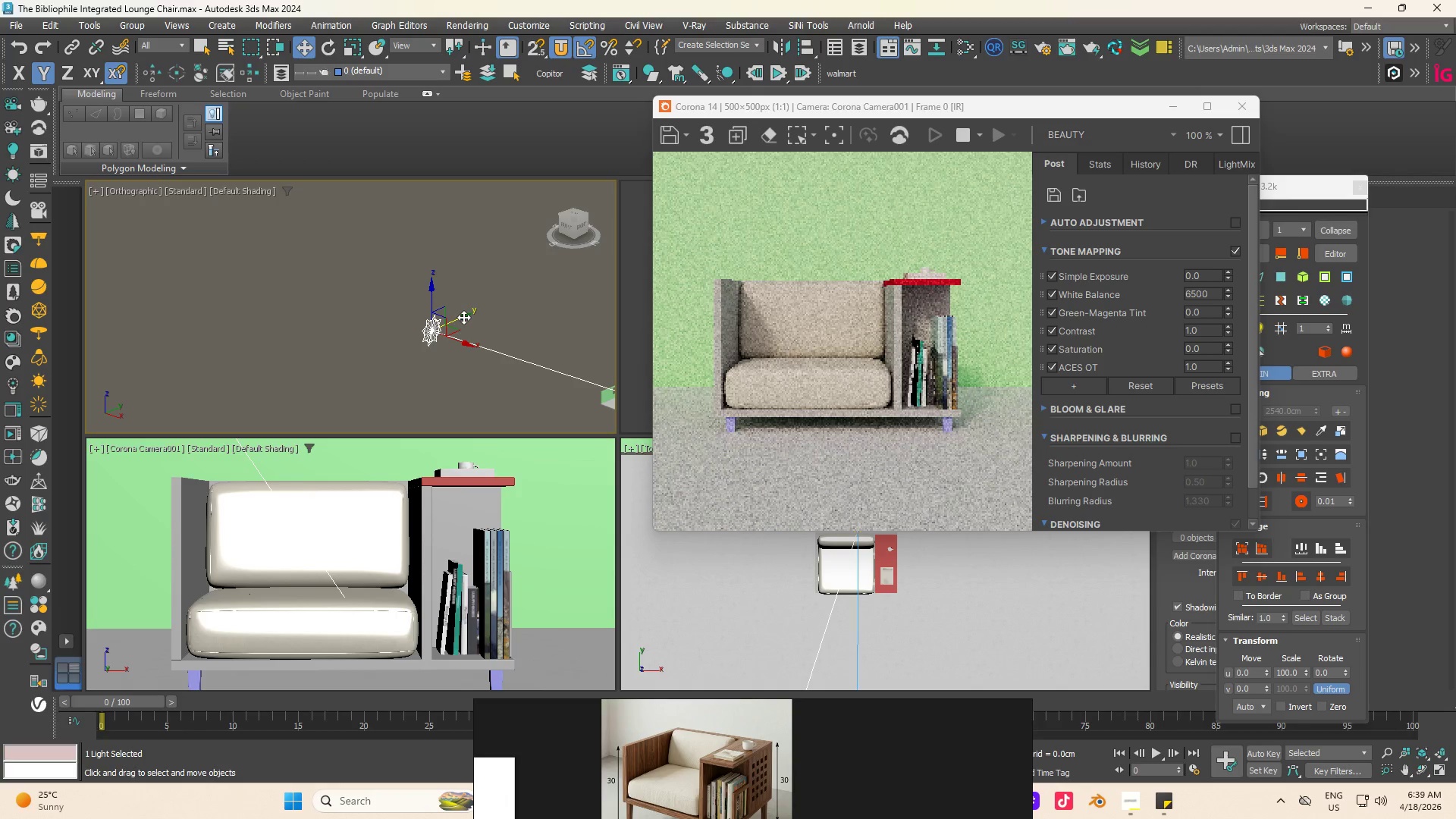 
left_click_drag(start_coordinate=[431, 296], to_coordinate=[431, 301])
 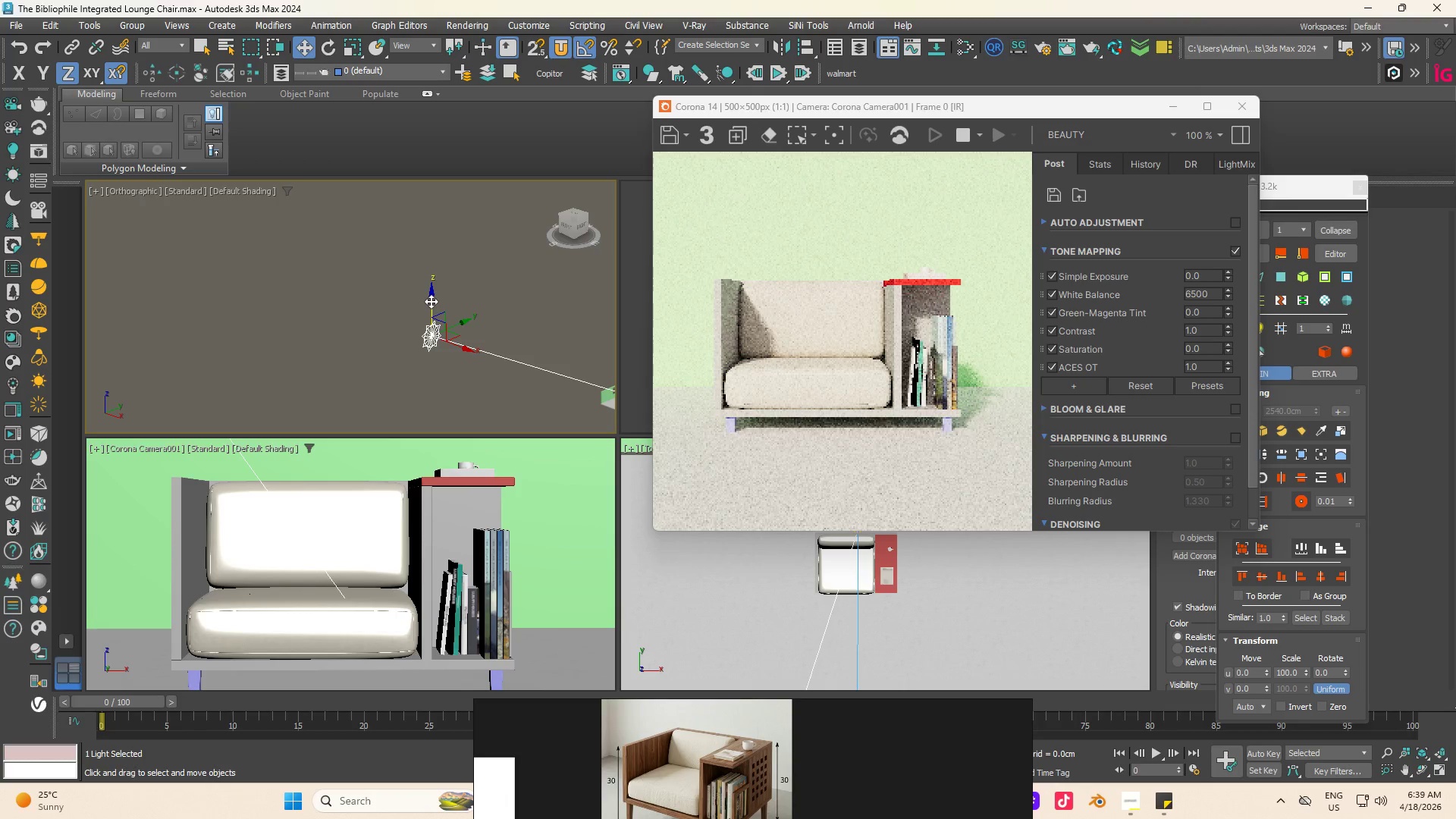 
left_click_drag(start_coordinate=[431, 301], to_coordinate=[431, 296])
 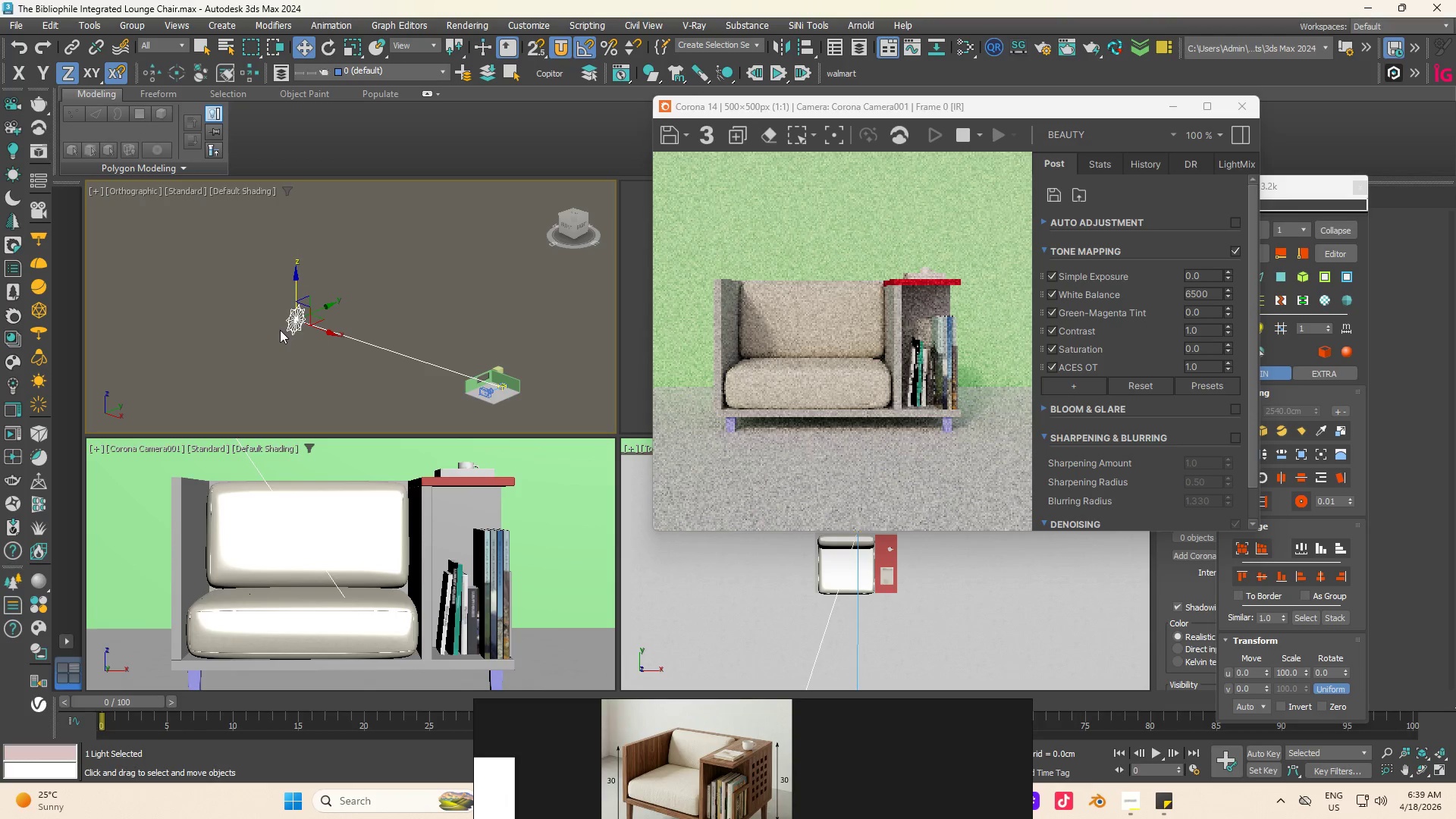 
wait(5.55)
 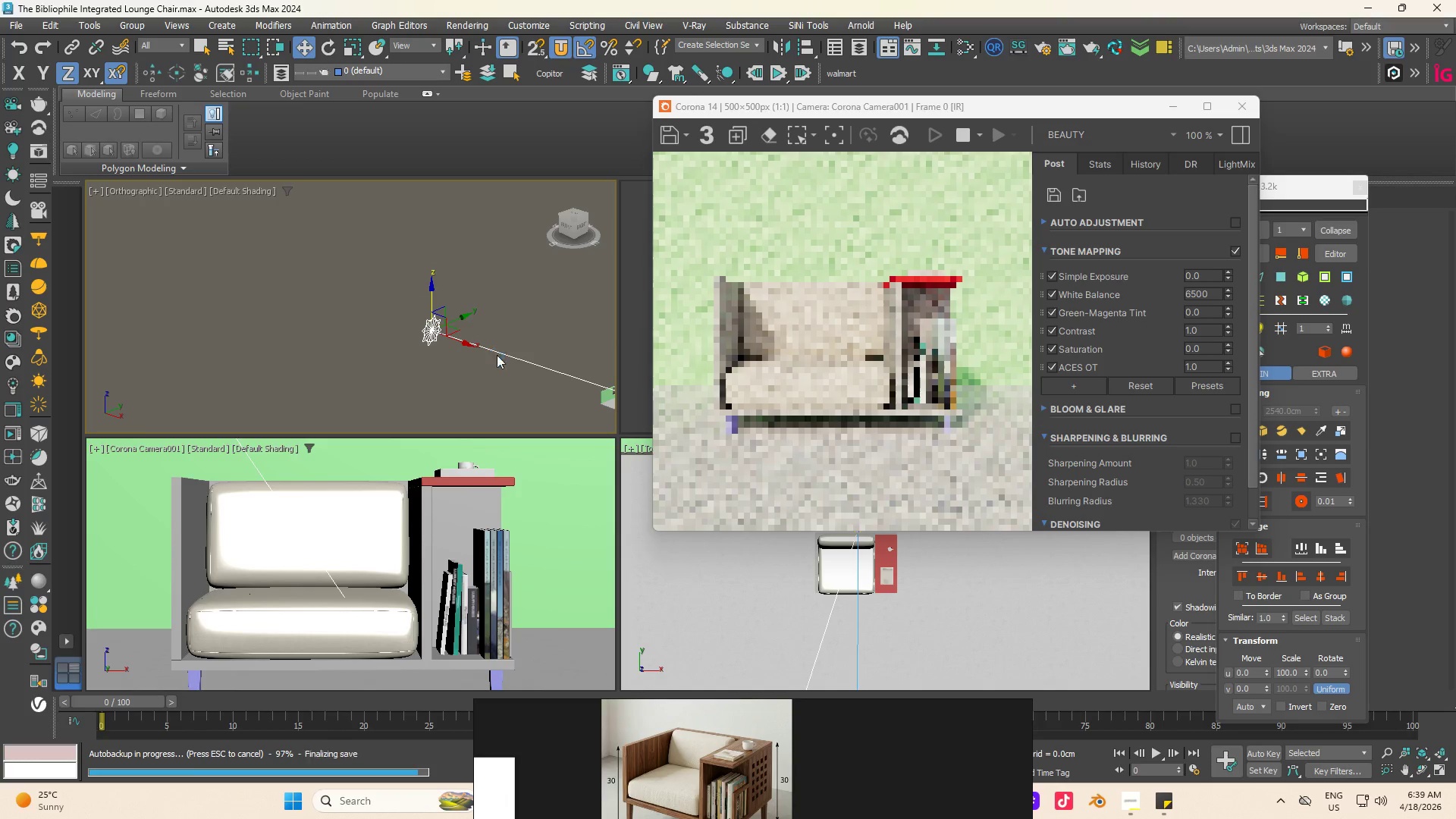 
left_click_drag(start_coordinate=[296, 286], to_coordinate=[296, 290])
 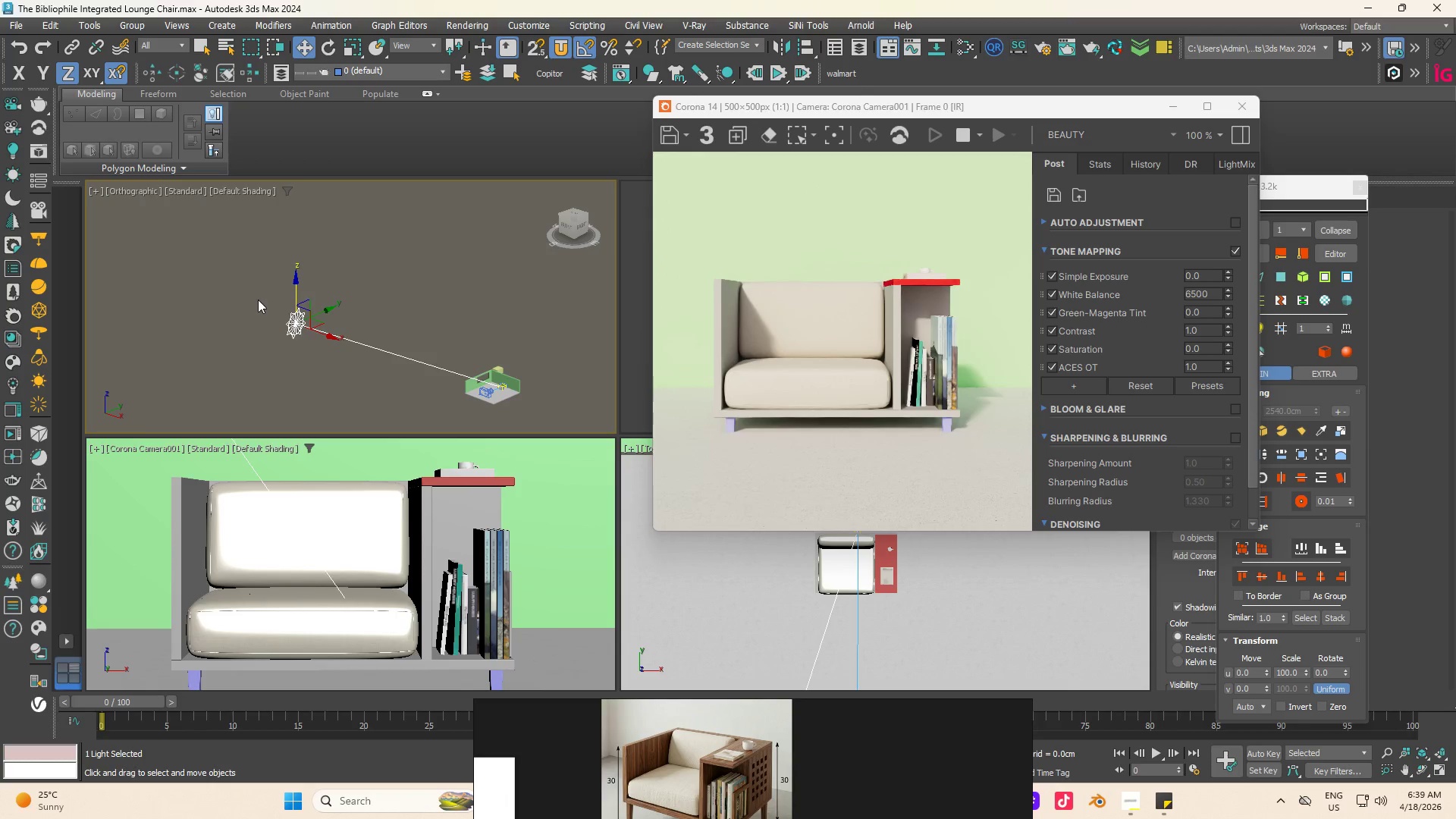 
wait(10.11)
 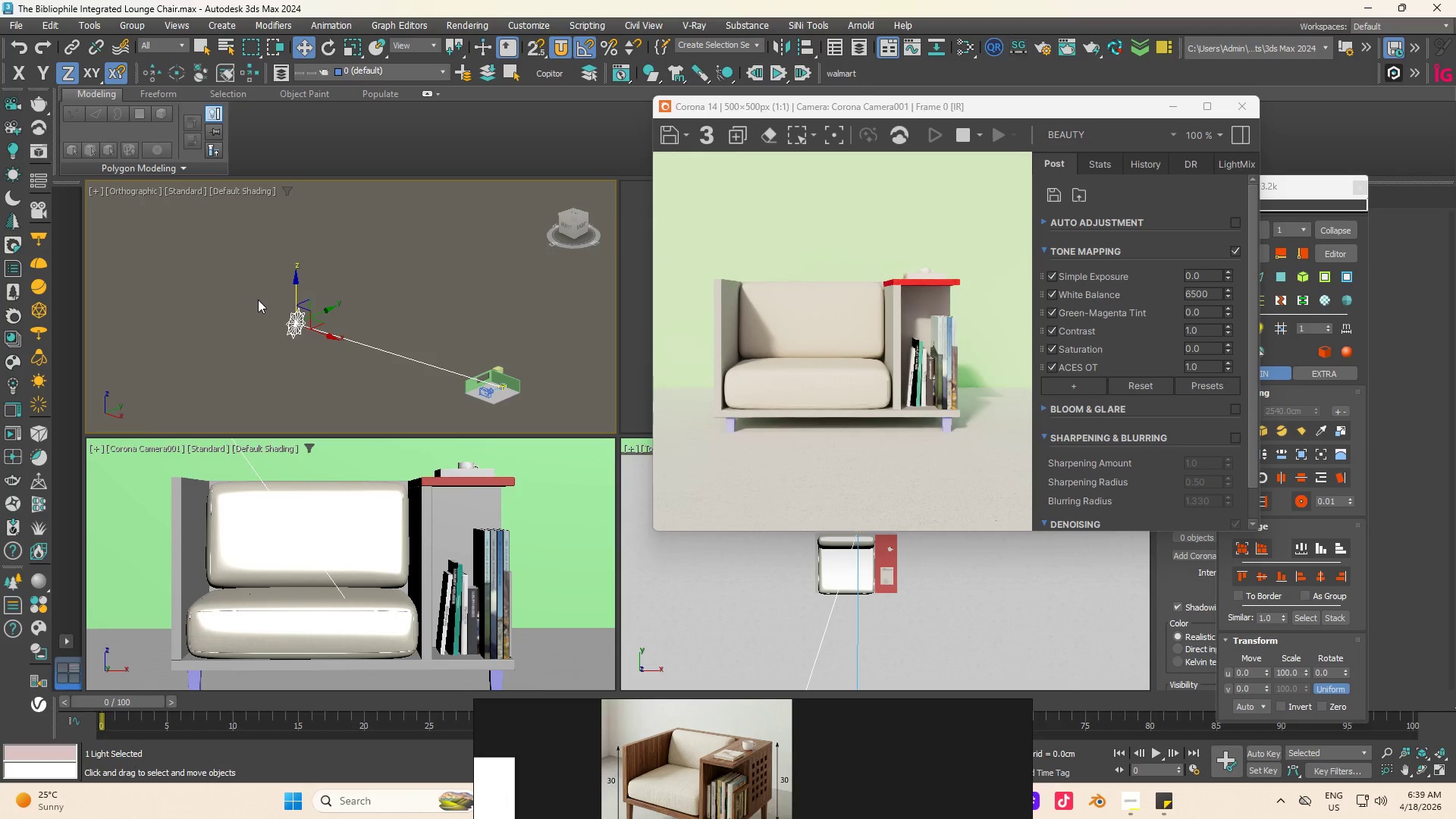 
left_click_drag(start_coordinate=[937, 112], to_coordinate=[858, 77])
 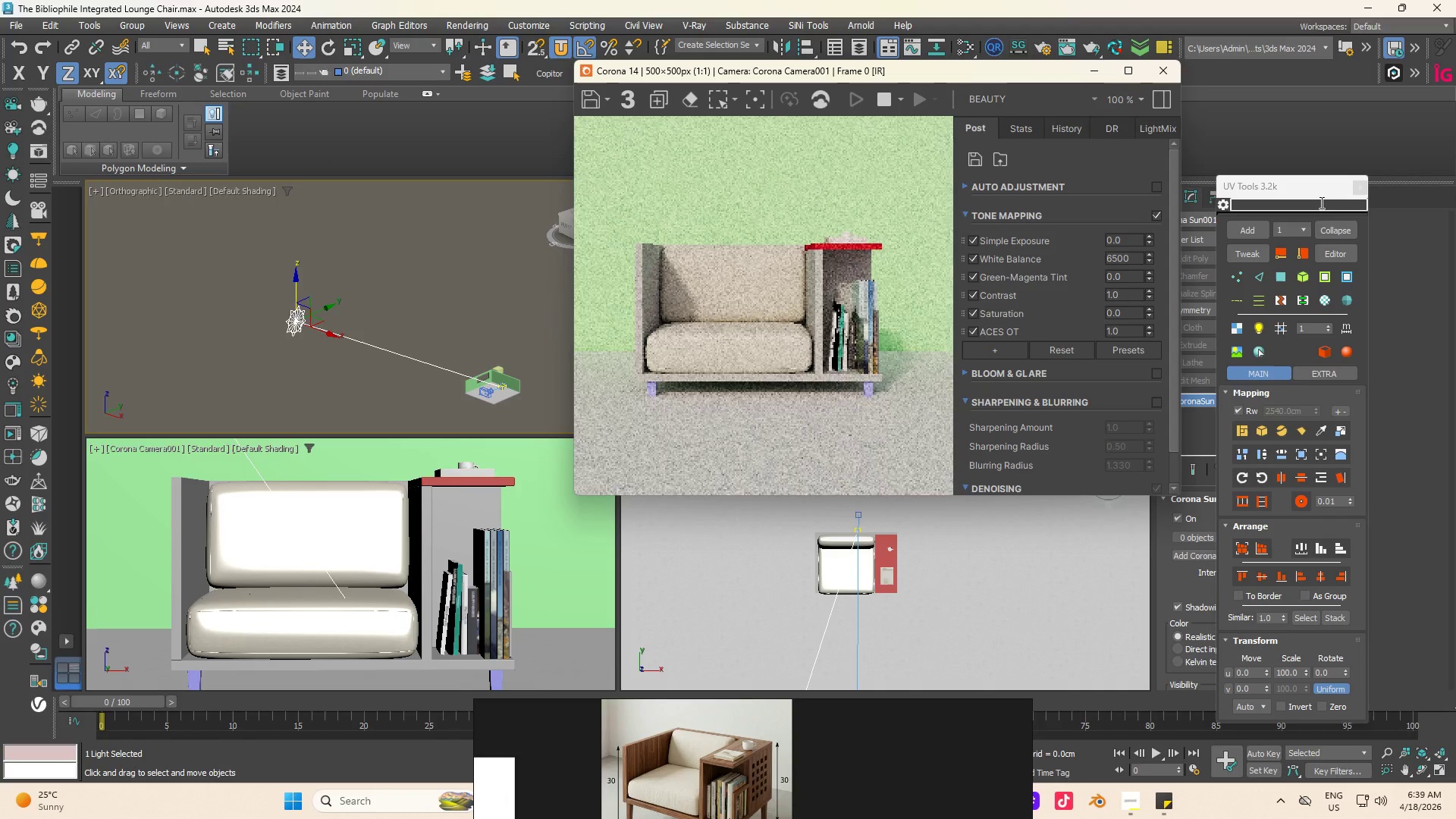 
left_click([1359, 190])
 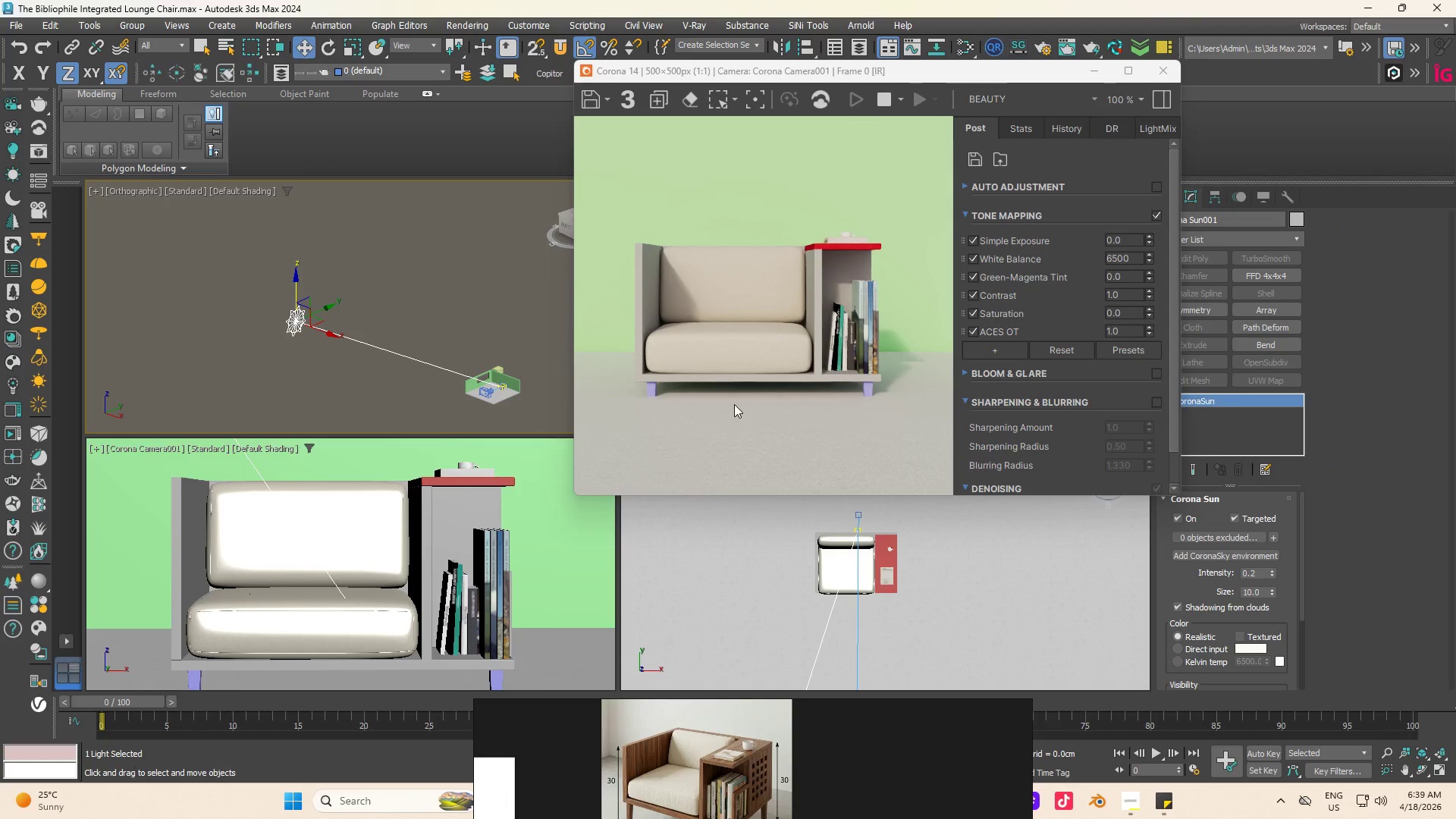 
scroll: coordinate [489, 390], scroll_direction: up, amount: 7.0
 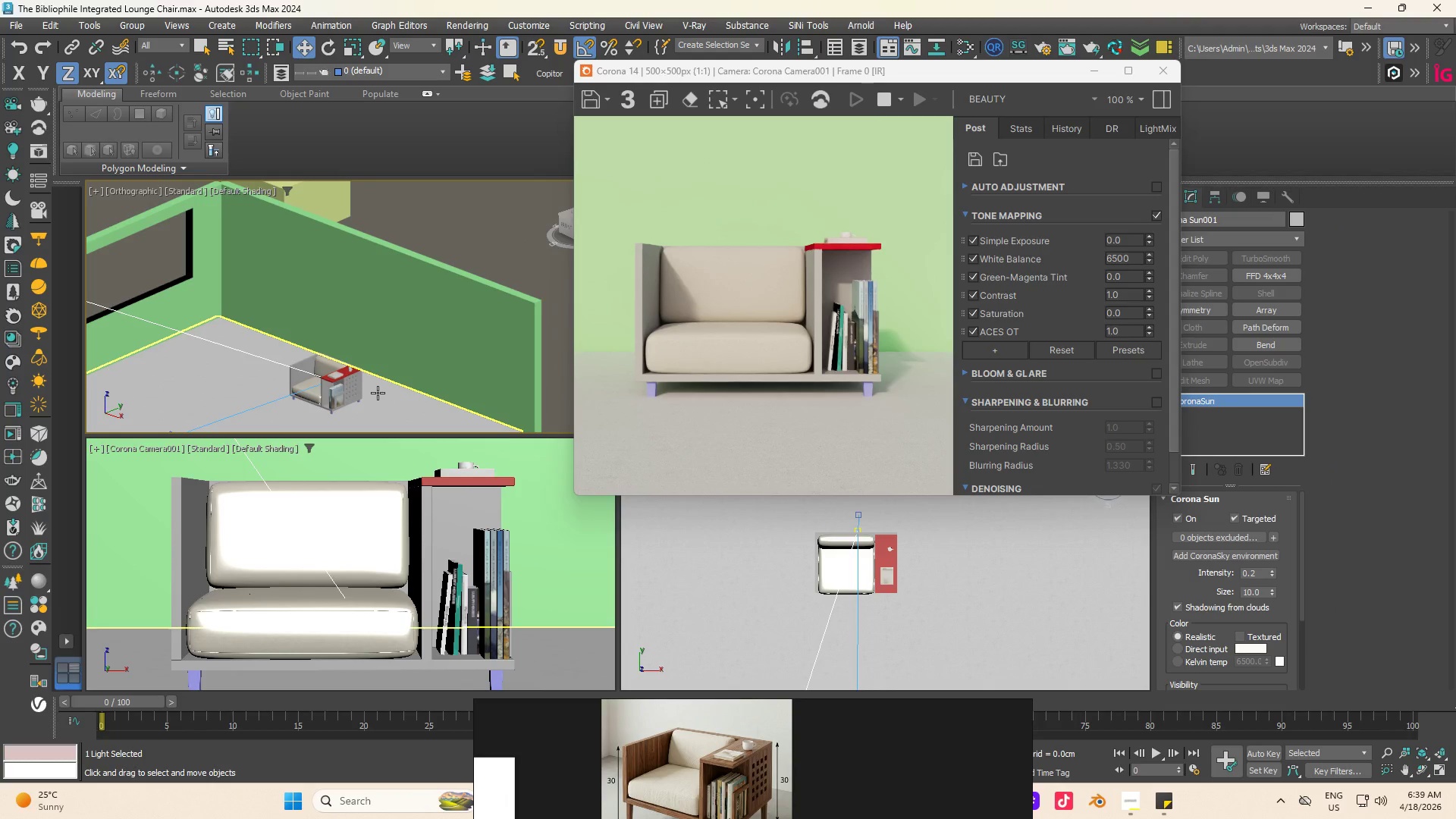 
left_click([429, 369])
 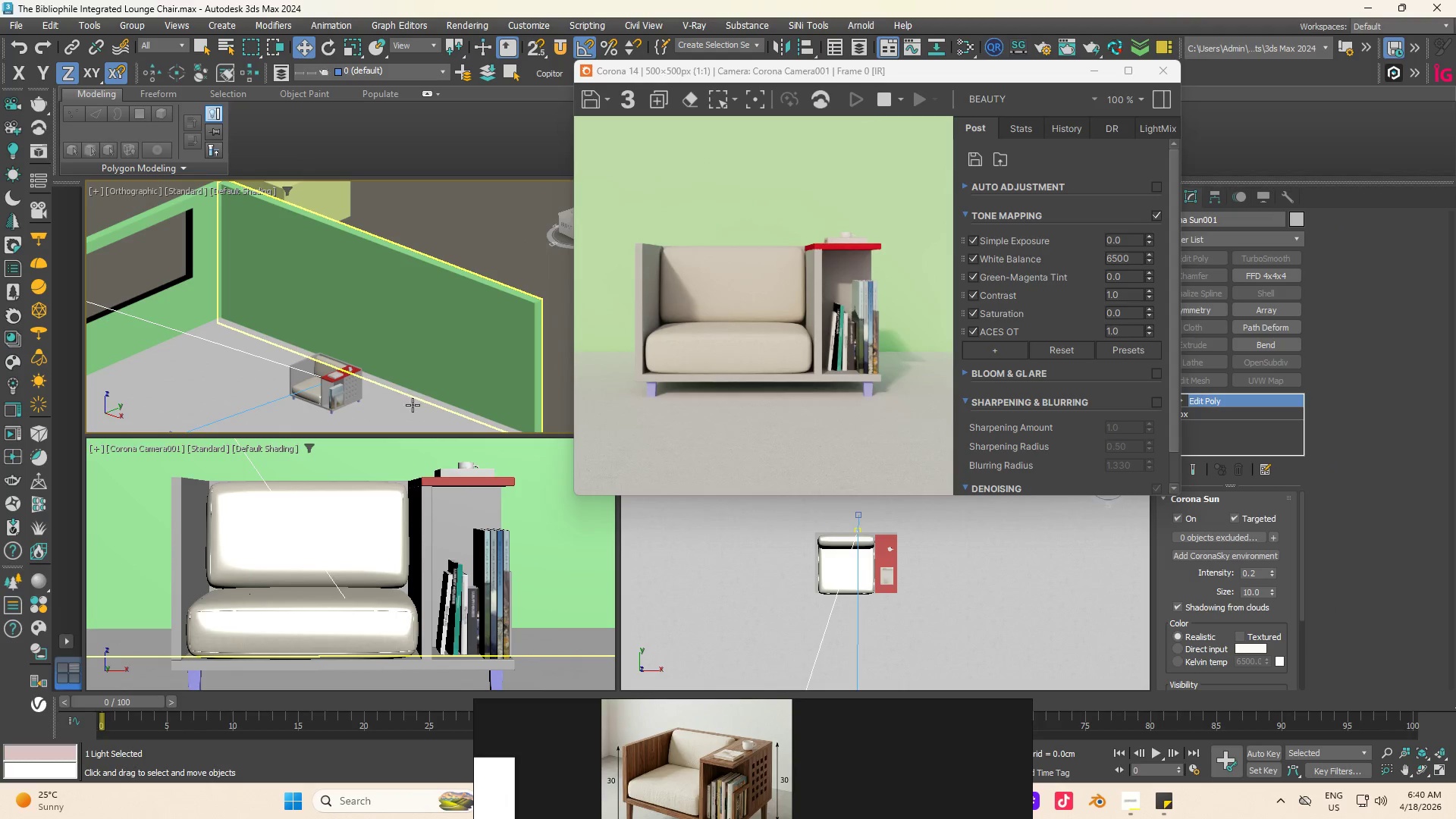 
hold_key(key=ControlLeft, duration=1.75)
double_click([405, 416])
 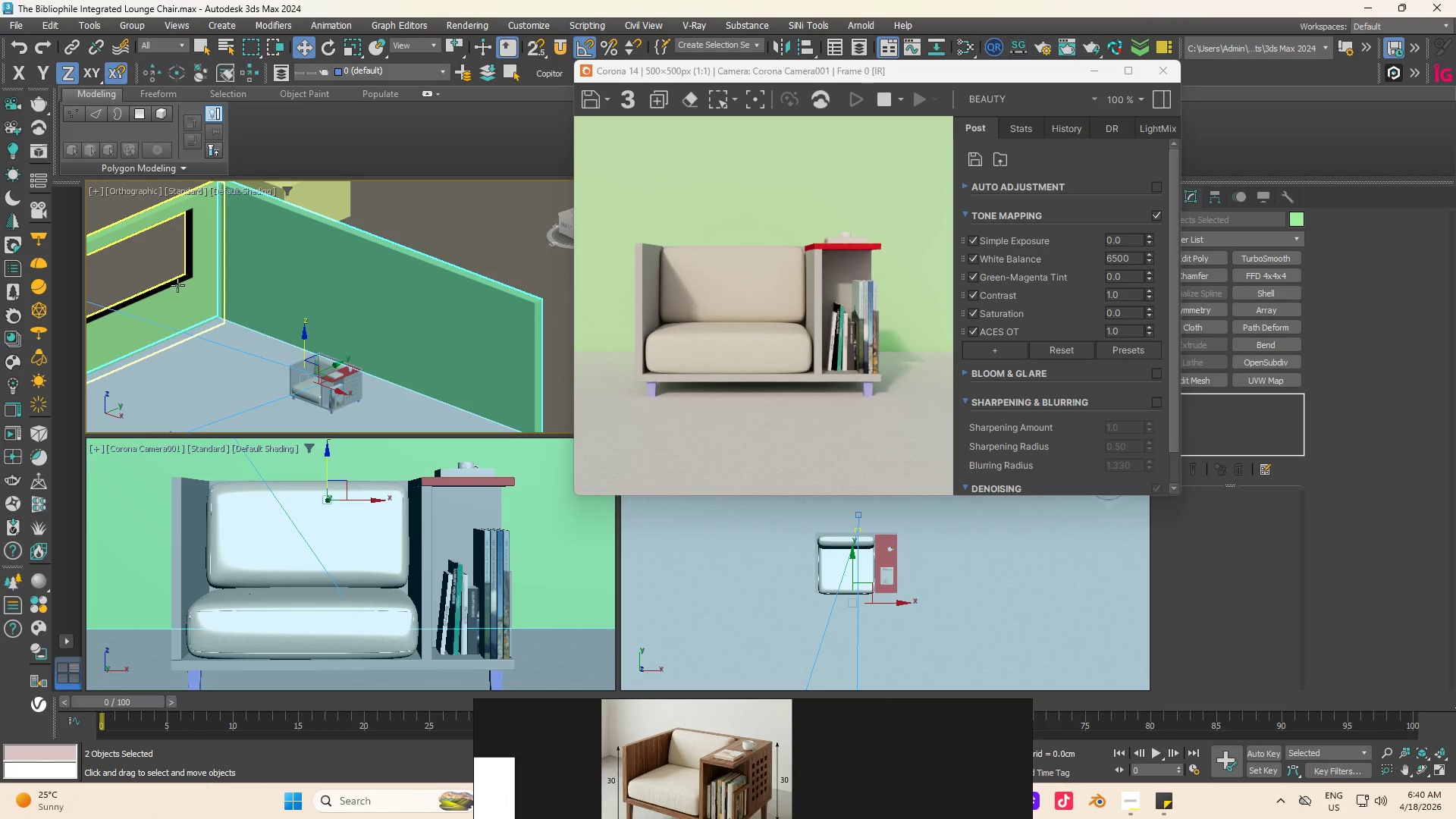 
left_click([181, 295])
 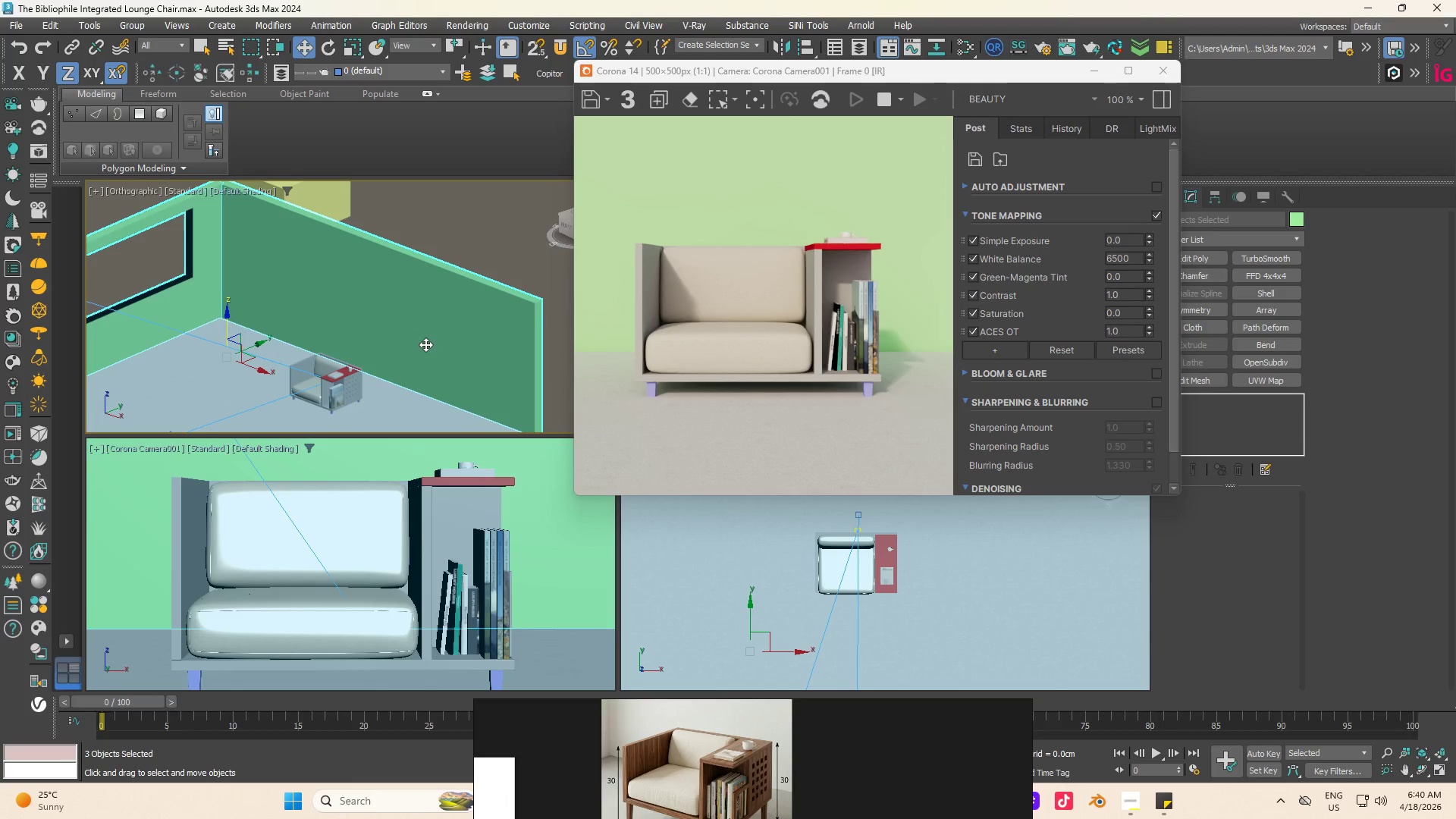 
left_click([202, 379])
 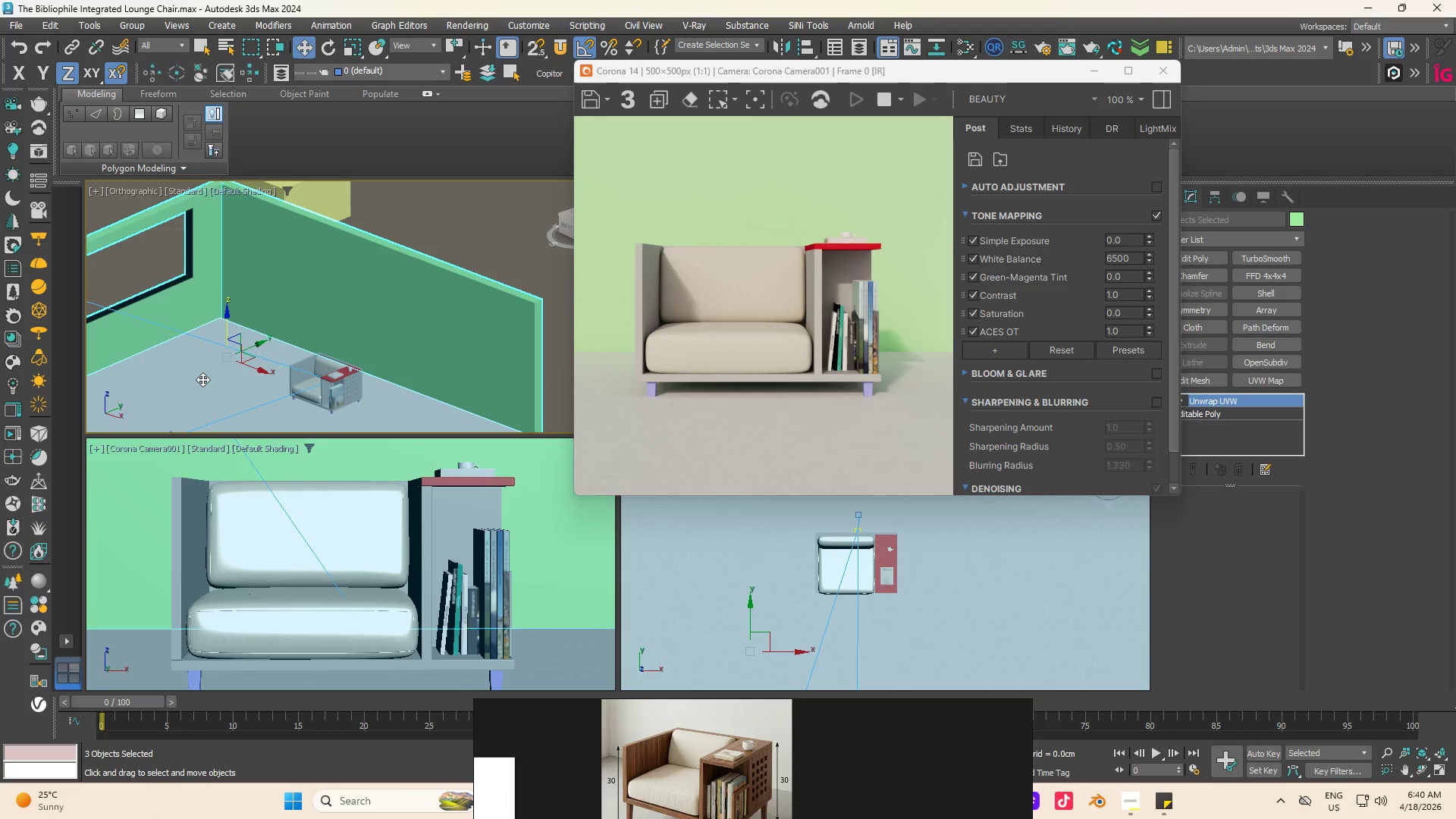 
right_click([202, 379])
 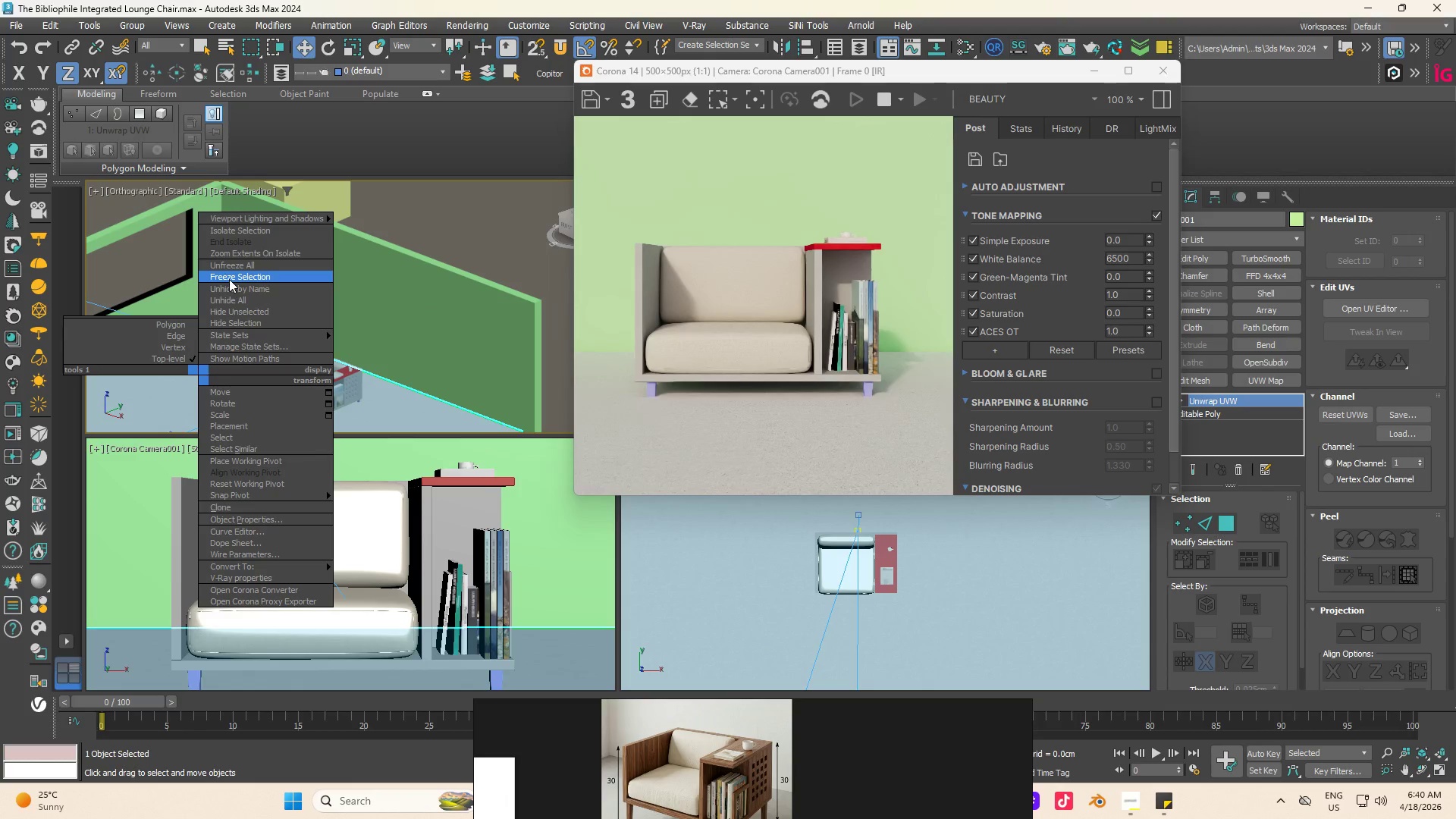 
left_click([236, 275])
 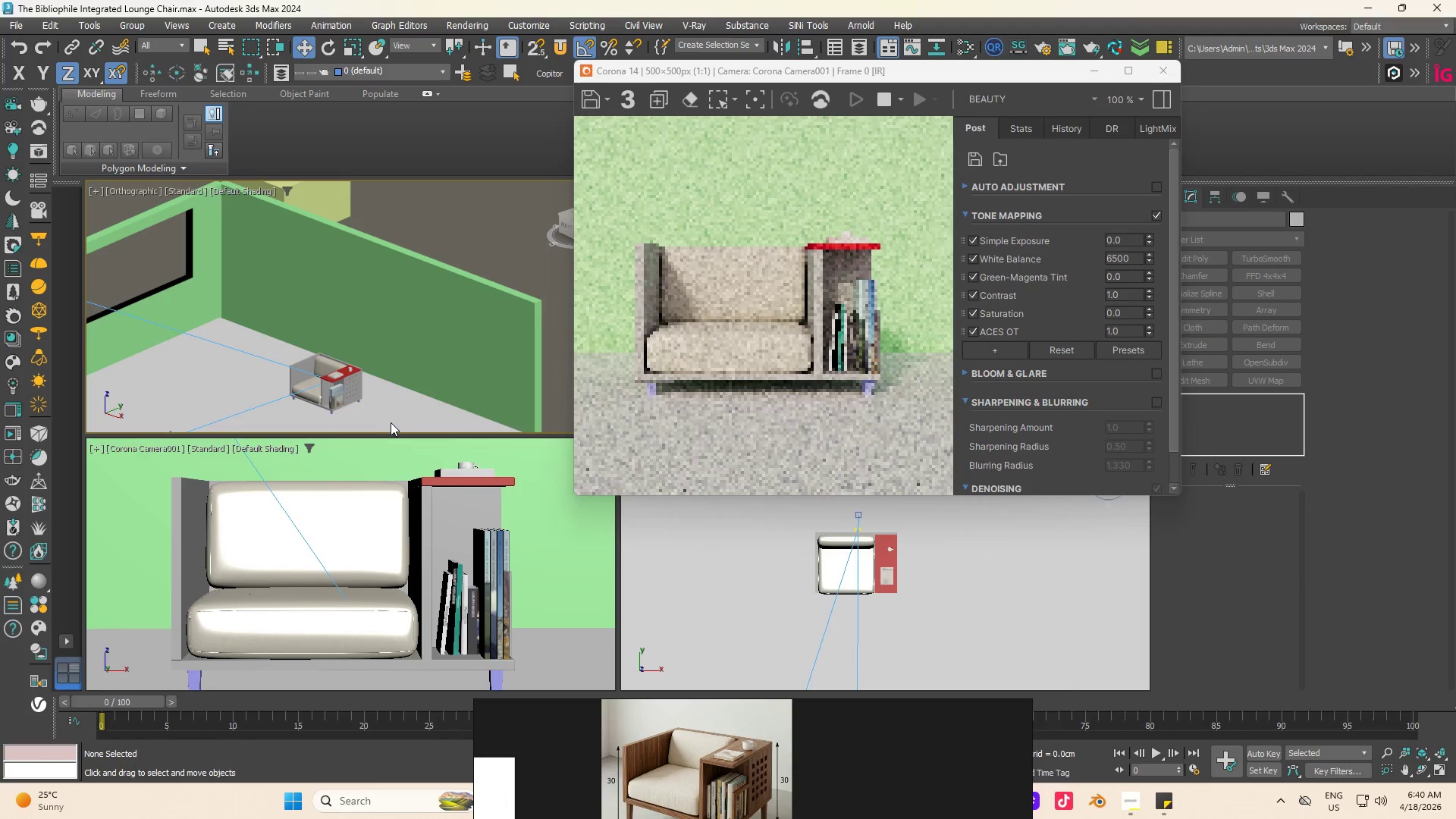 
type(tz)
 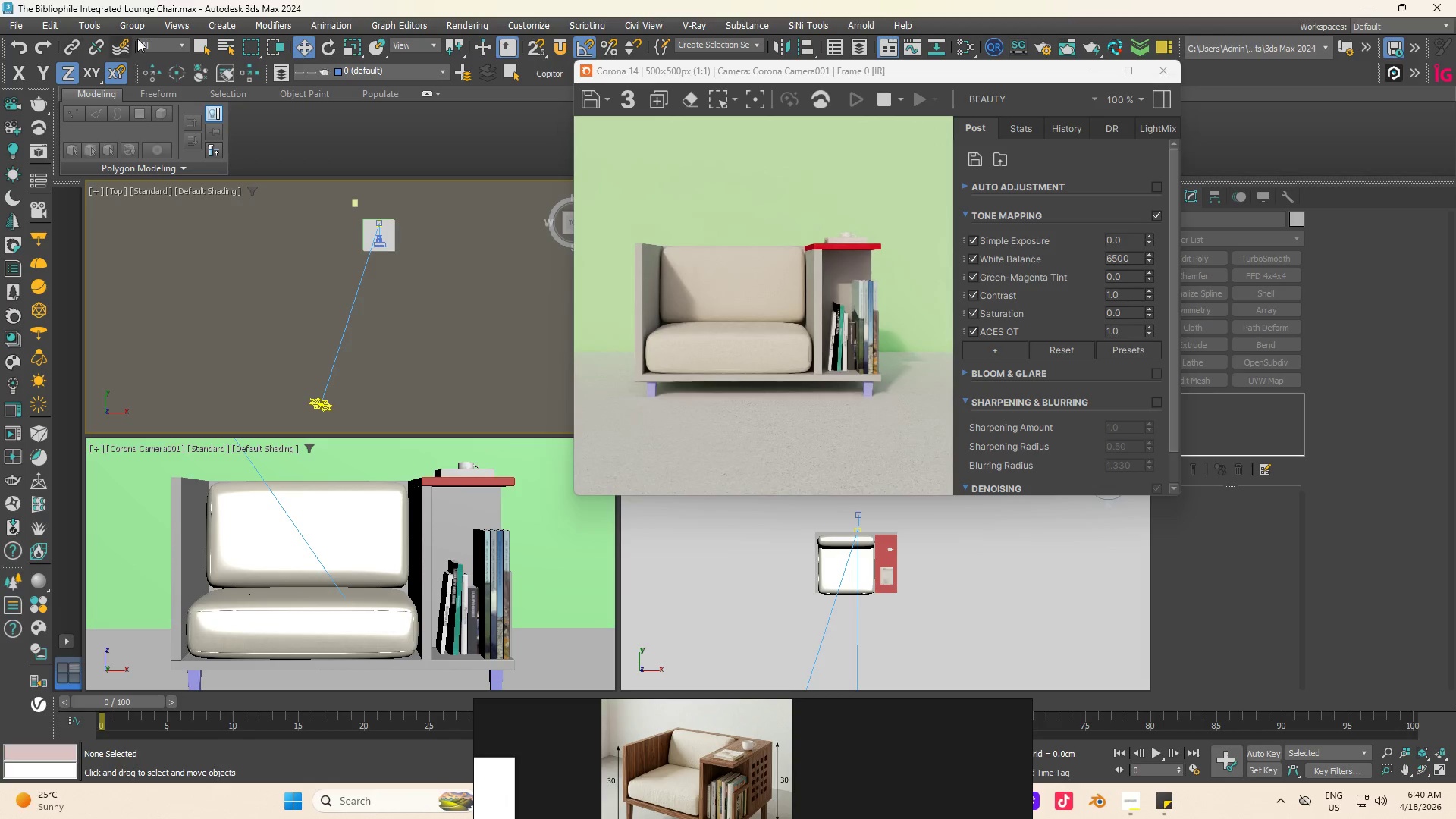 
left_click([152, 39])
 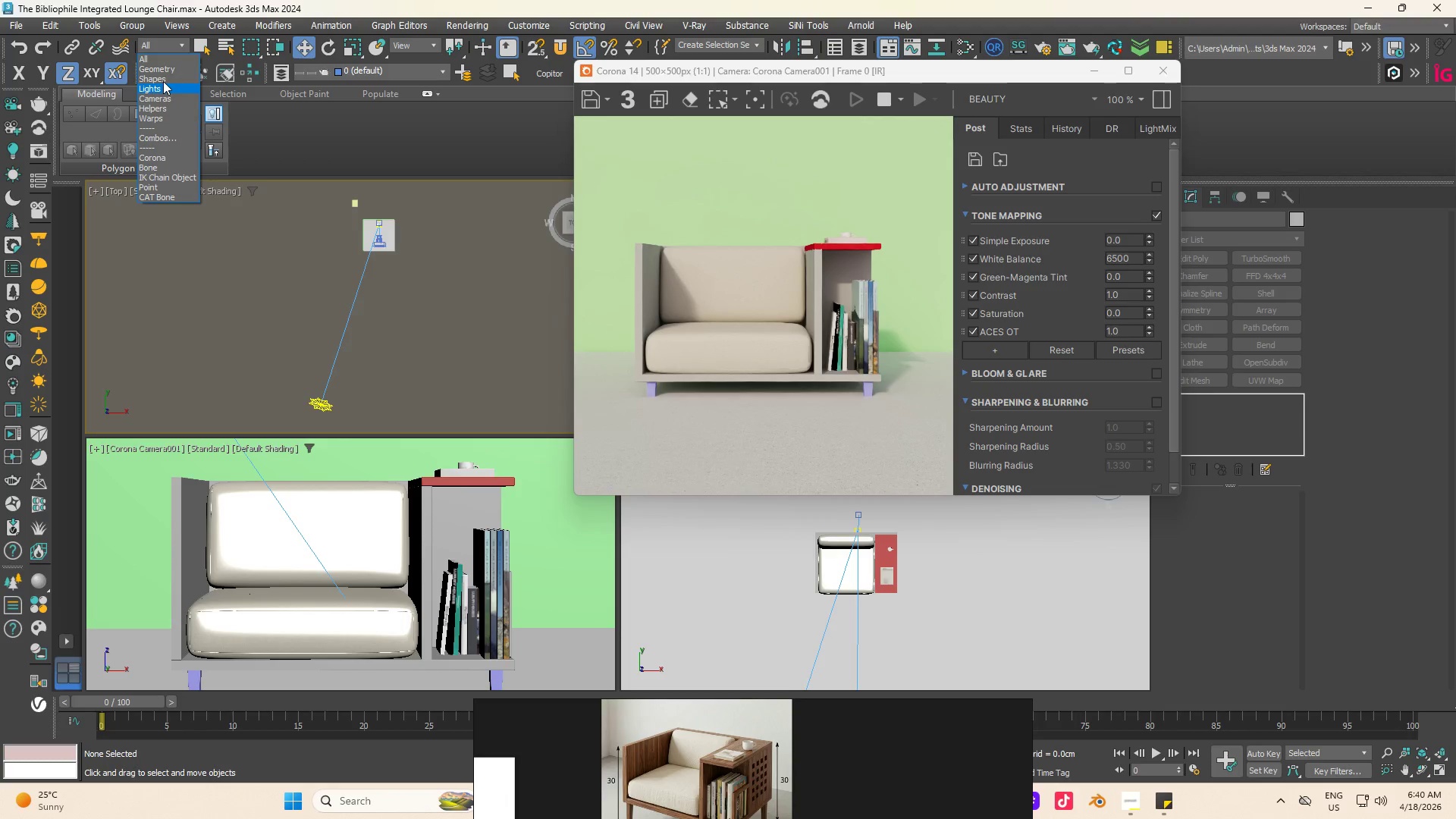 
left_click([162, 71])
 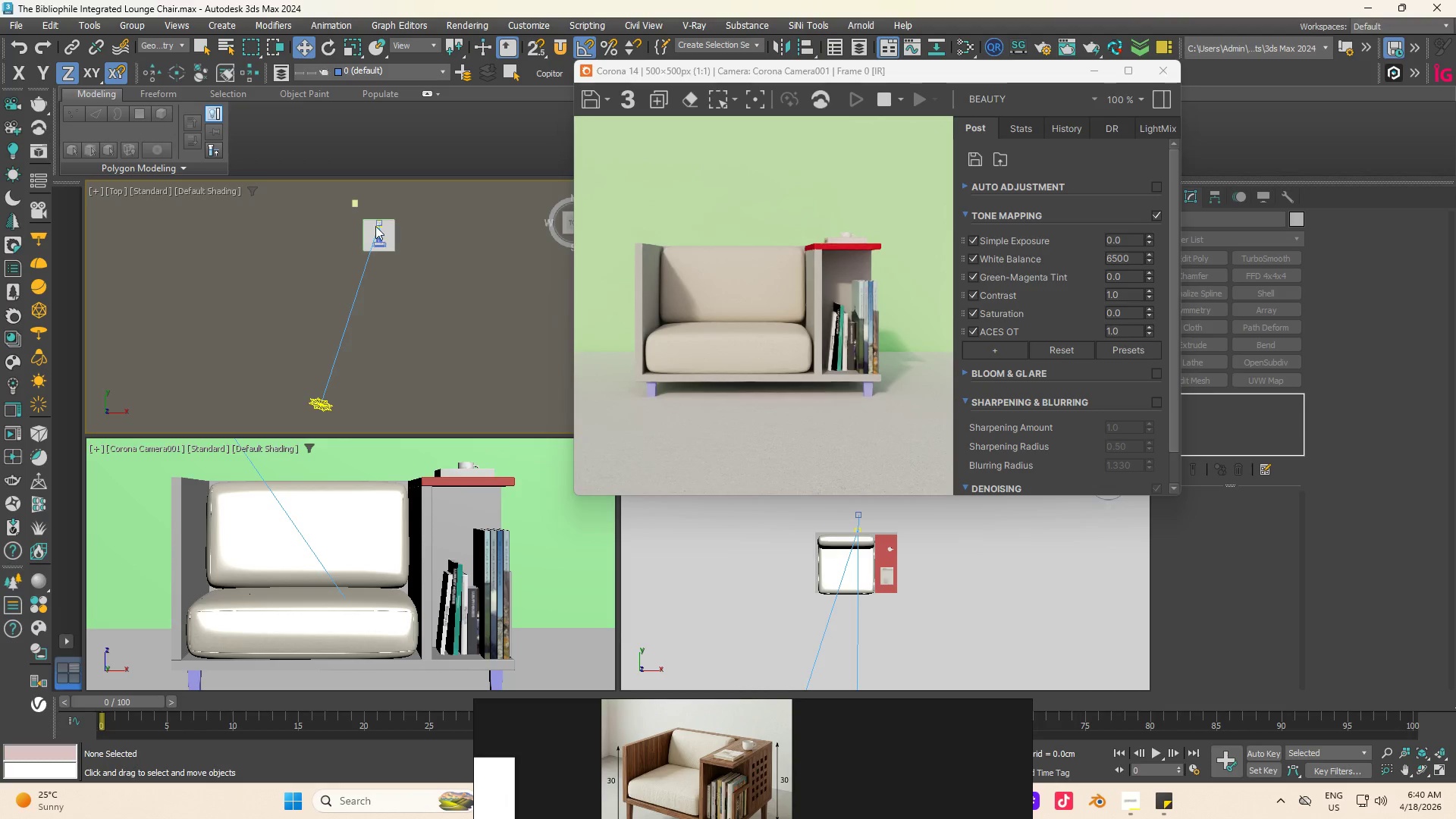 
scroll: coordinate [363, 299], scroll_direction: up, amount: 10.0
 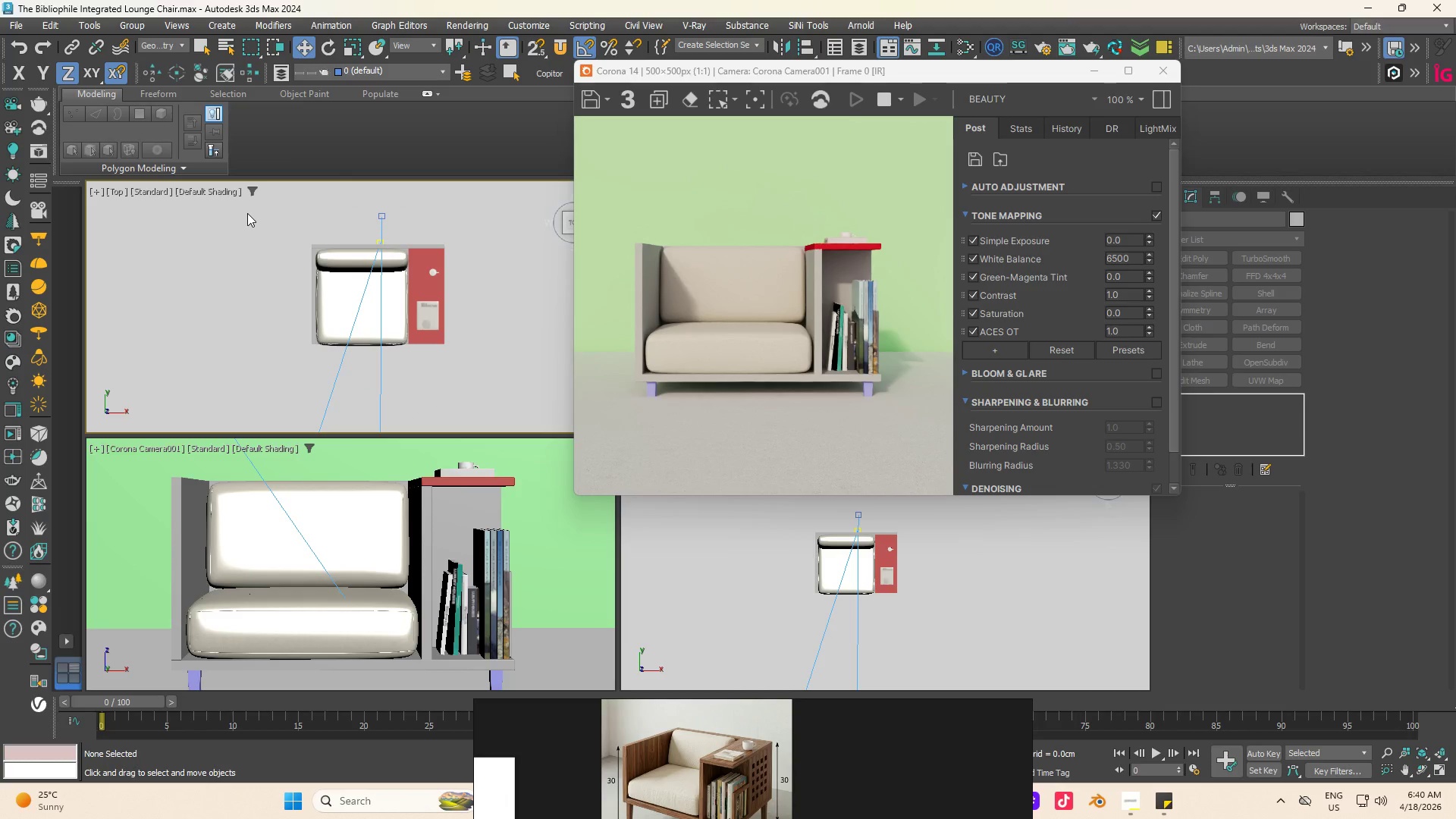 
left_click_drag(start_coordinate=[247, 213], to_coordinate=[500, 407])
 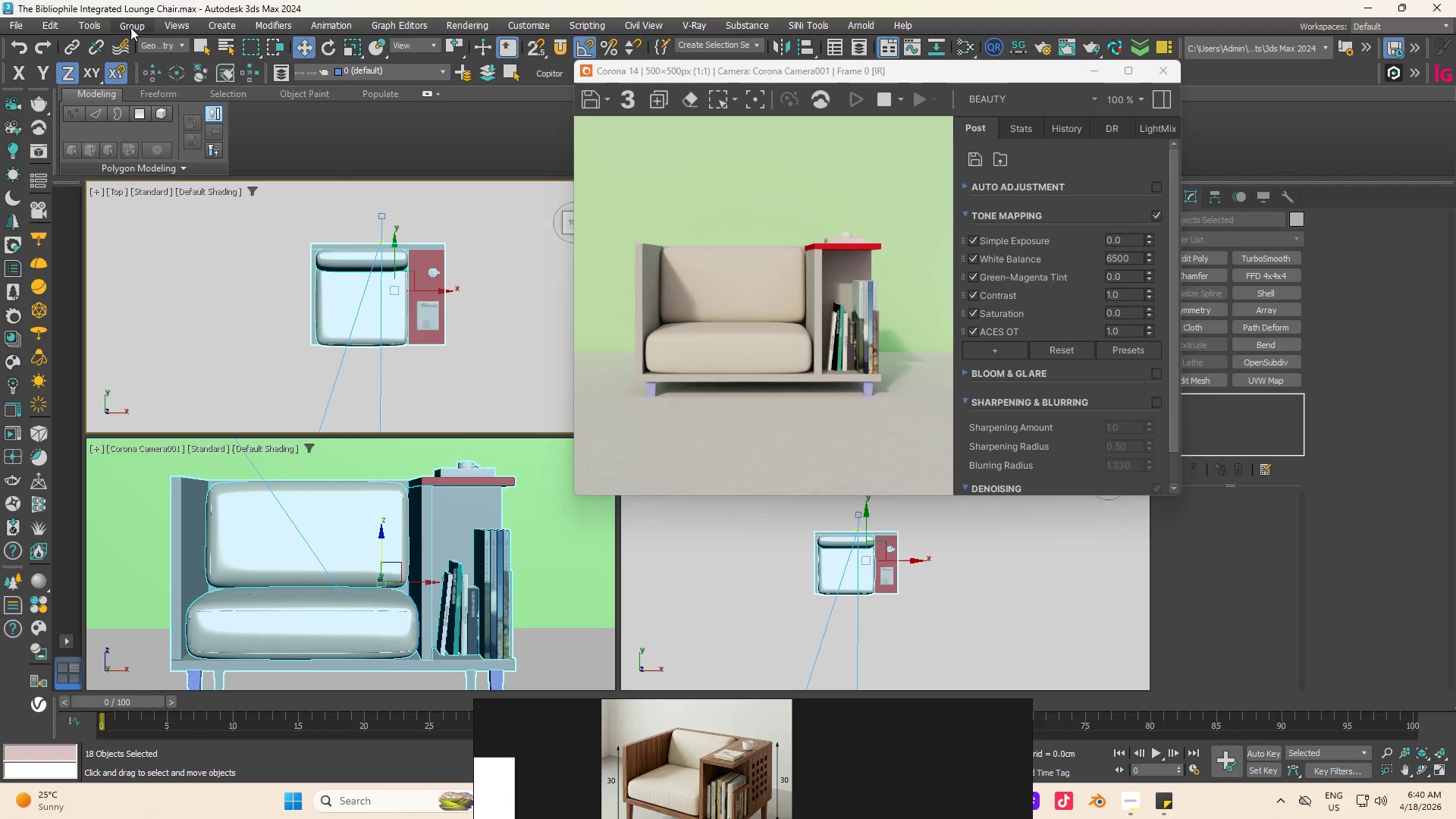 
type(fz)
 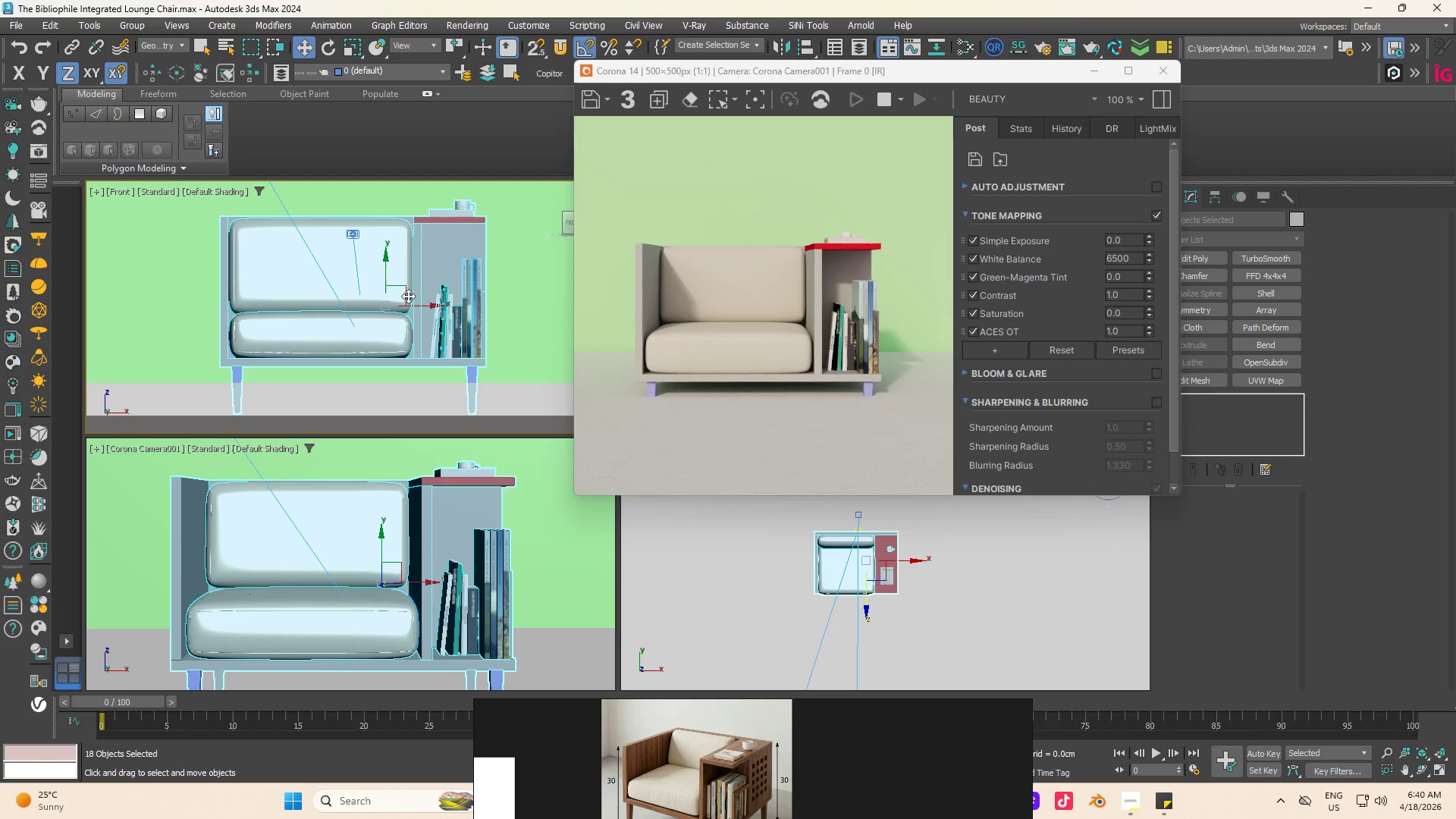 
scroll: coordinate [391, 299], scroll_direction: down, amount: 2.0
 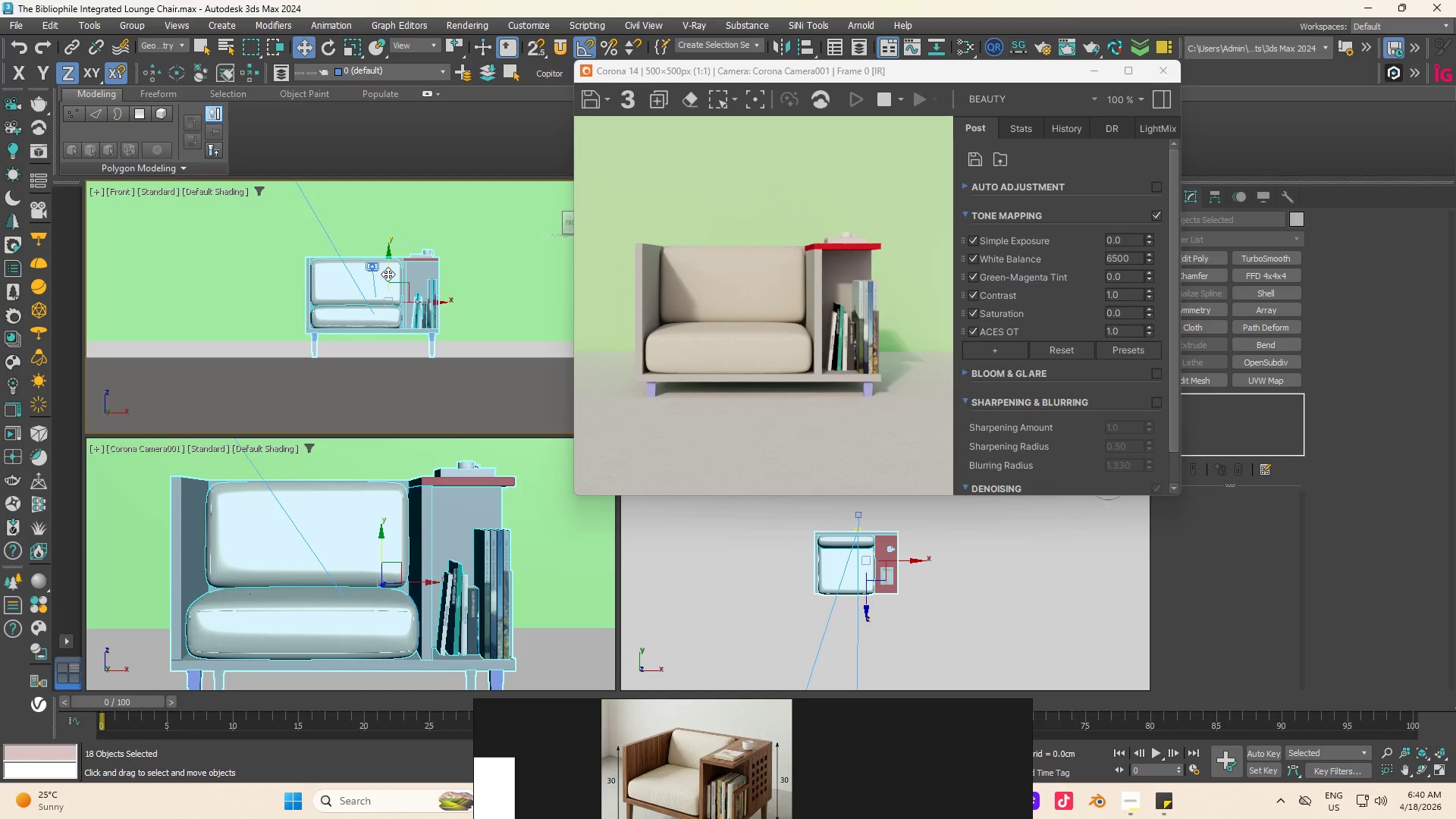 
left_click_drag(start_coordinate=[388, 274], to_coordinate=[389, 258])
 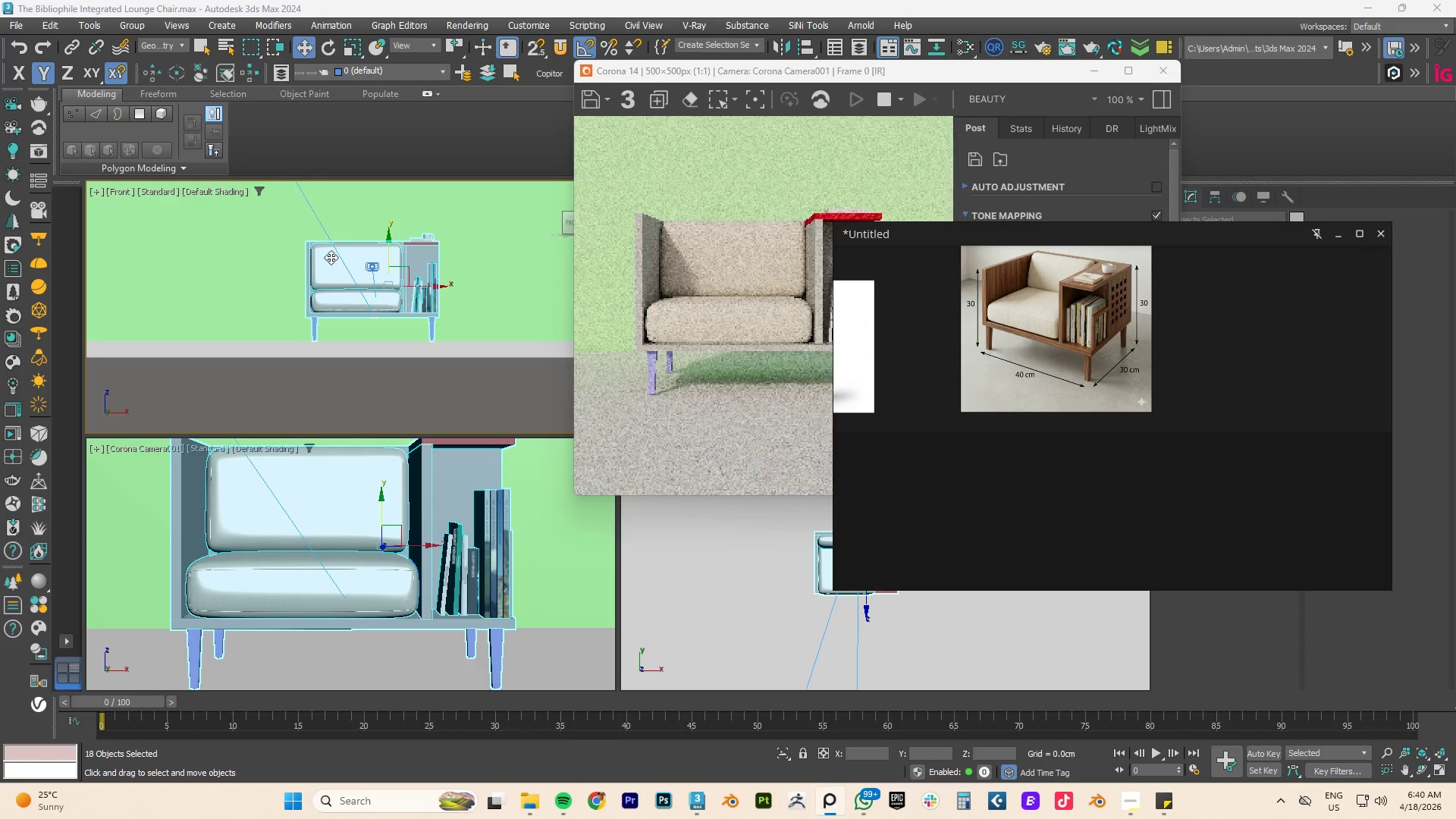 
left_click([127, 33])
 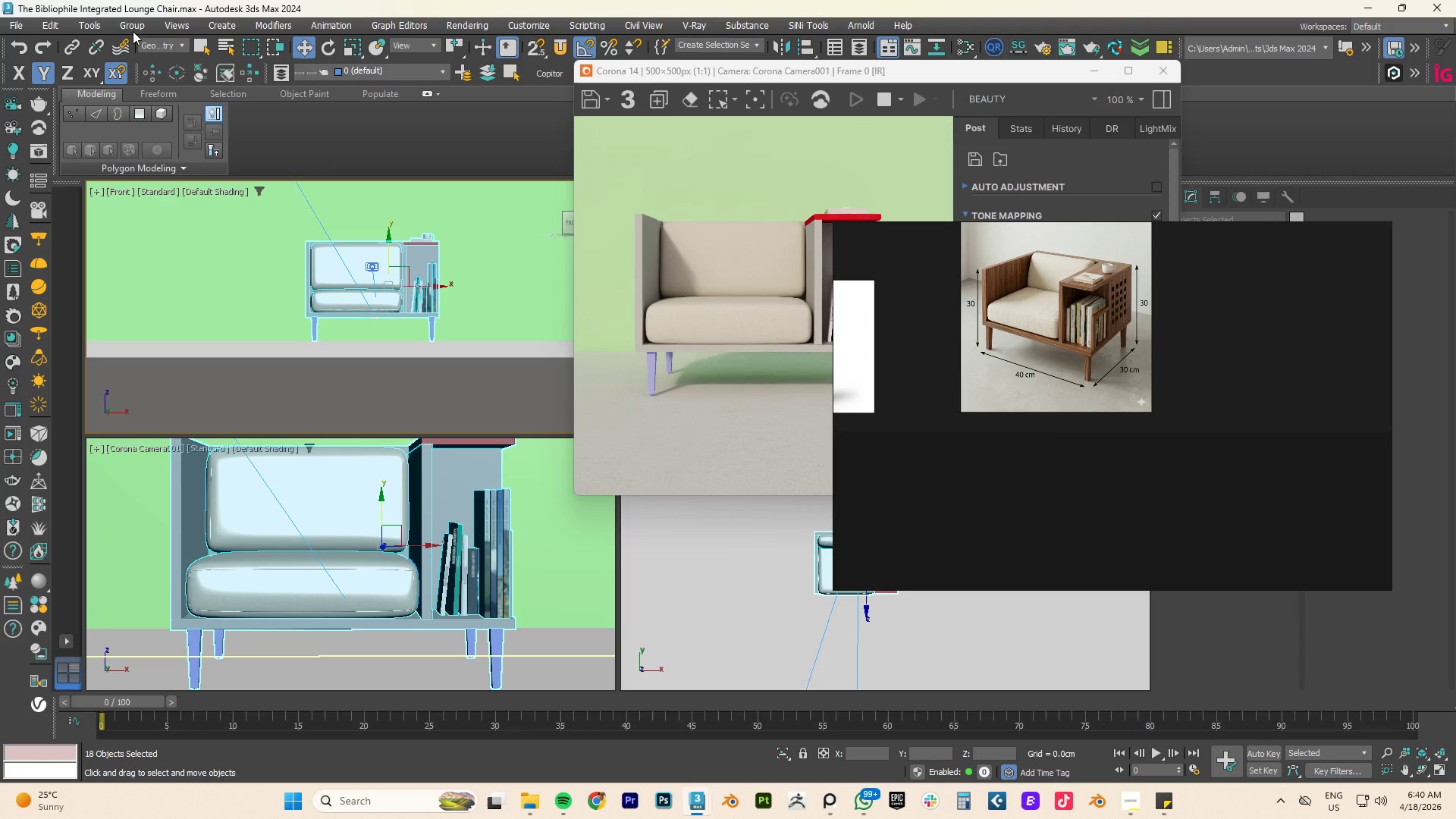 
left_click([135, 30])
 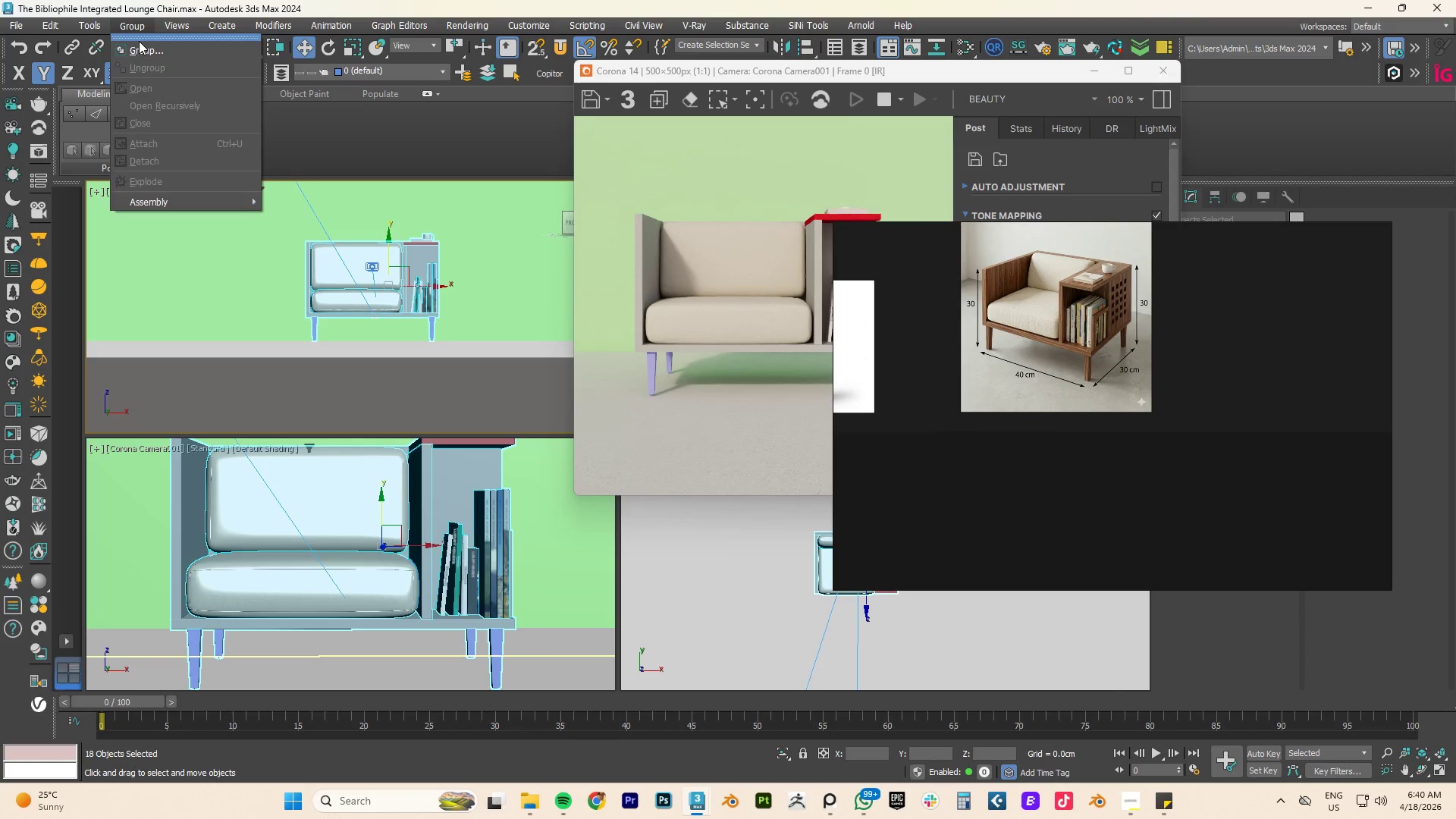 
left_click([143, 50])
 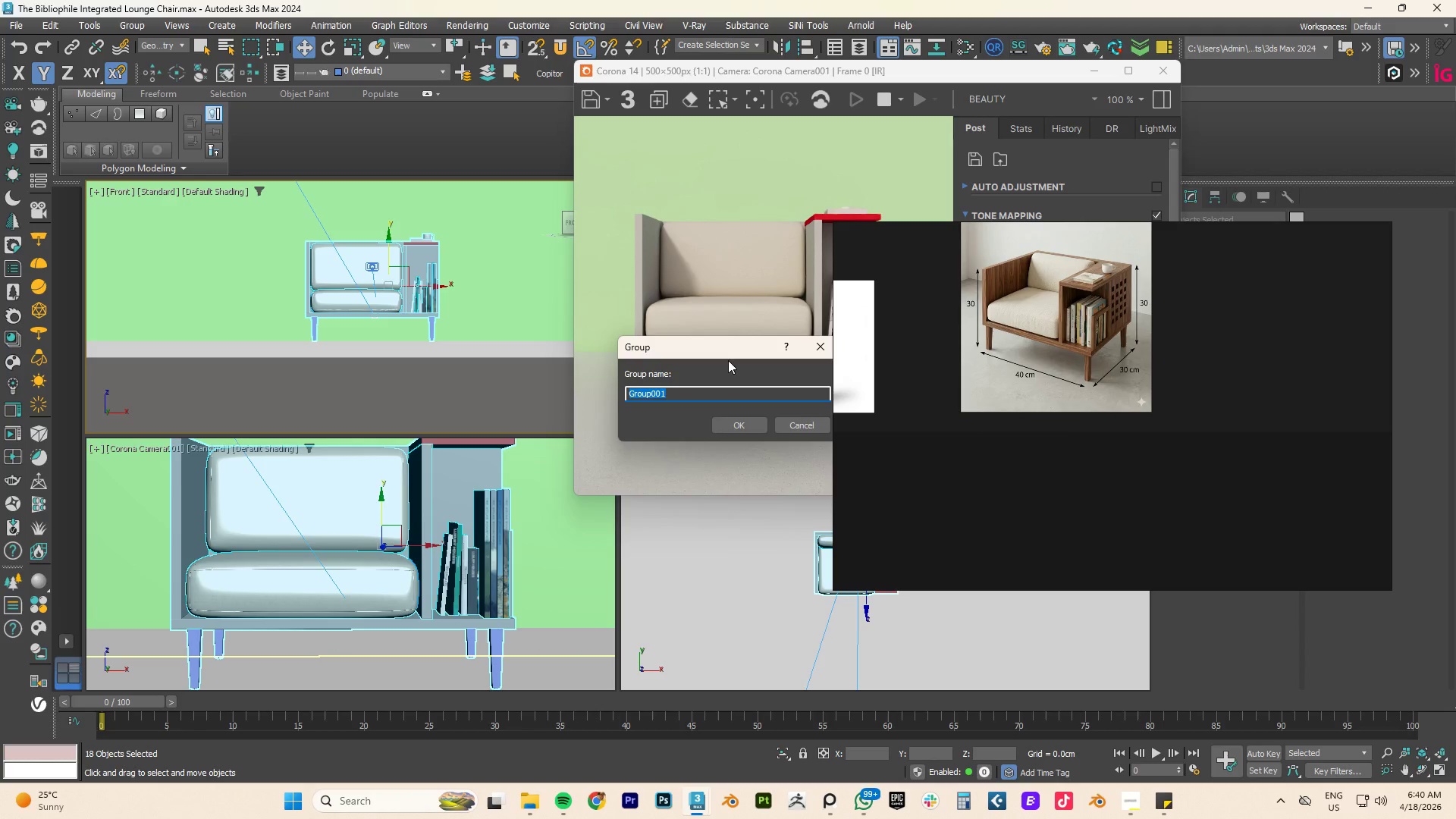 
left_click([742, 424])
 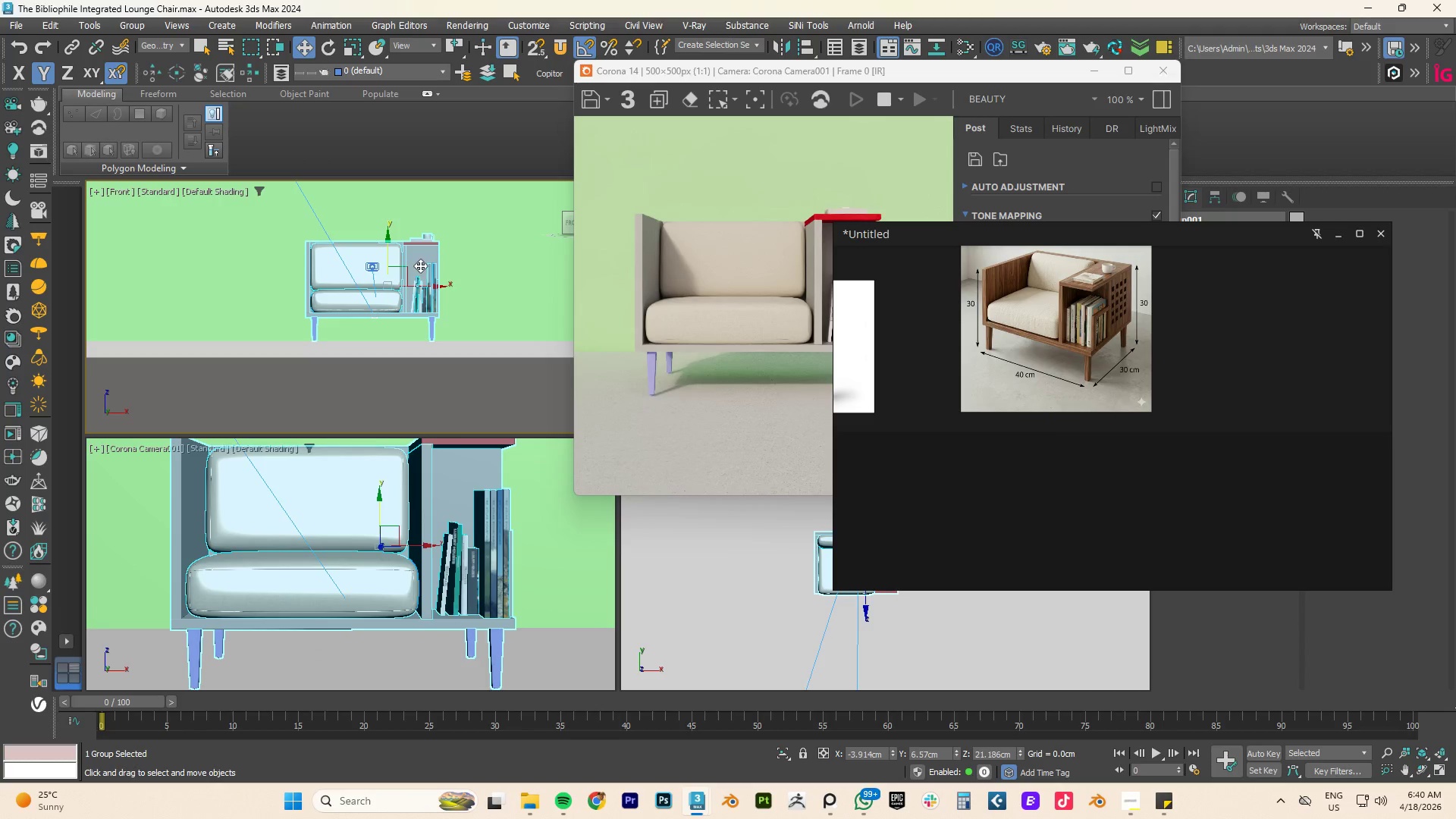 
left_click_drag(start_coordinate=[1090, 247], to_coordinate=[1078, 285])
 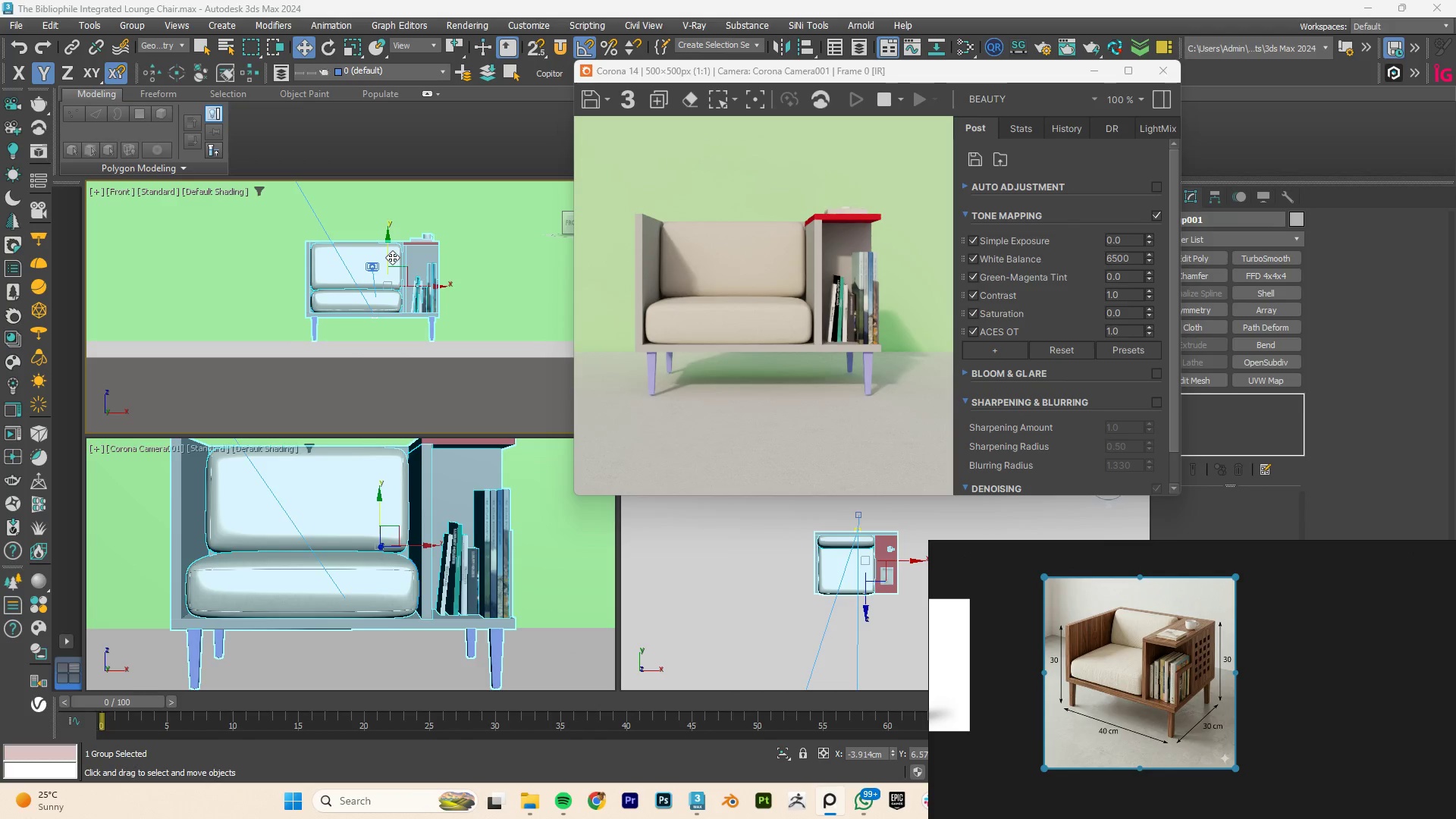 
wait(10.2)
 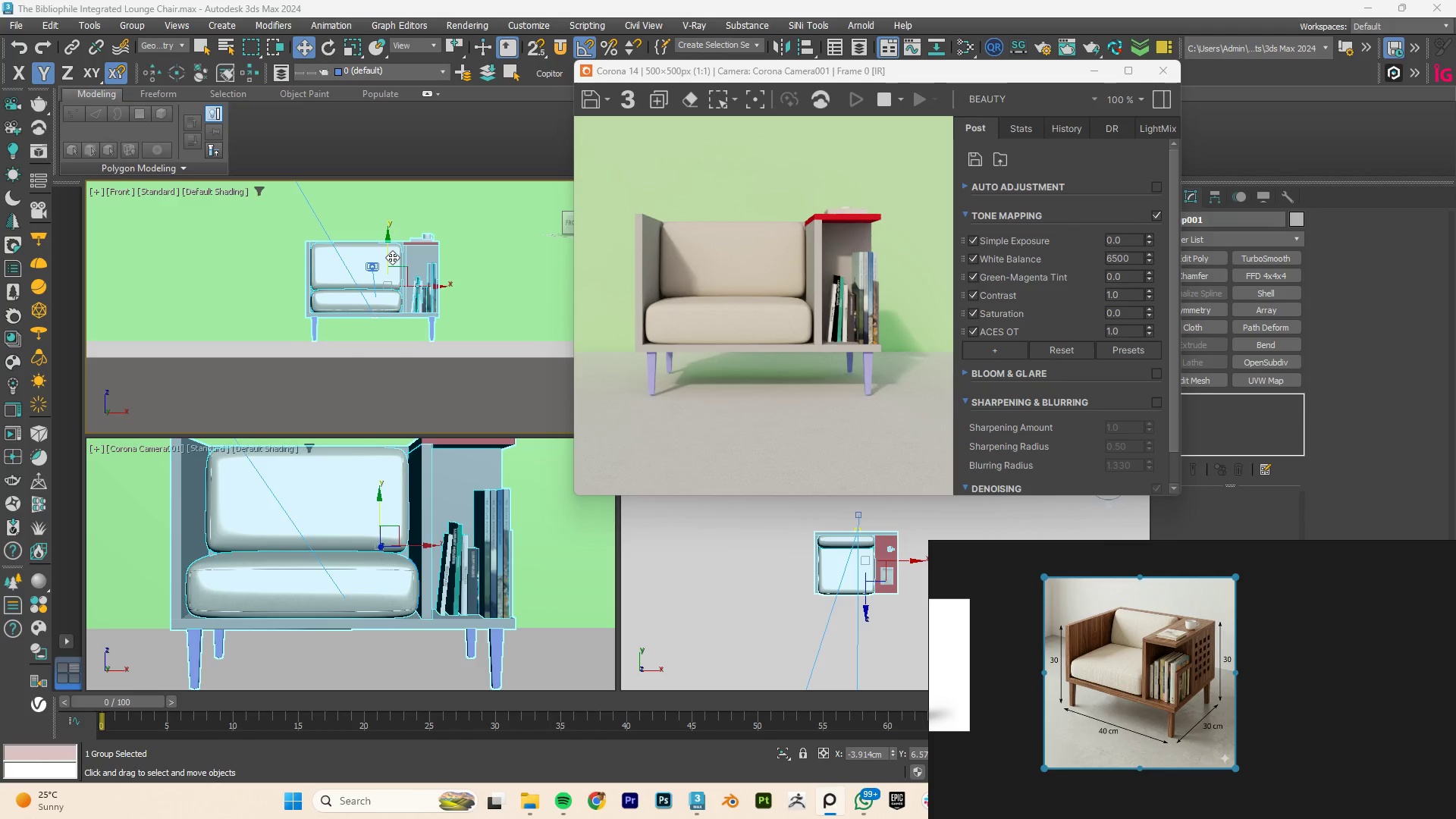 
left_click([1208, 198])
 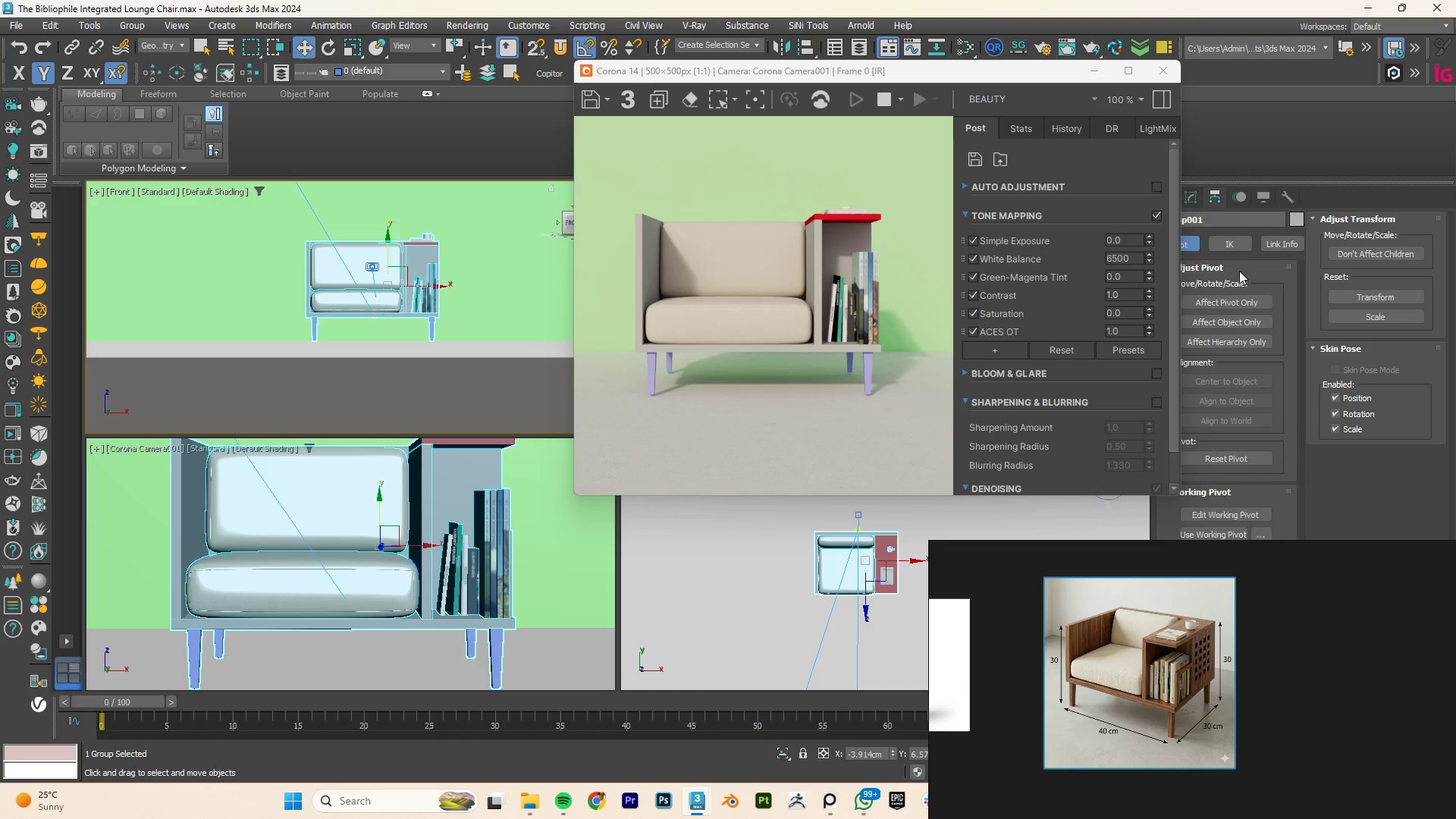 
left_click([1225, 303])
 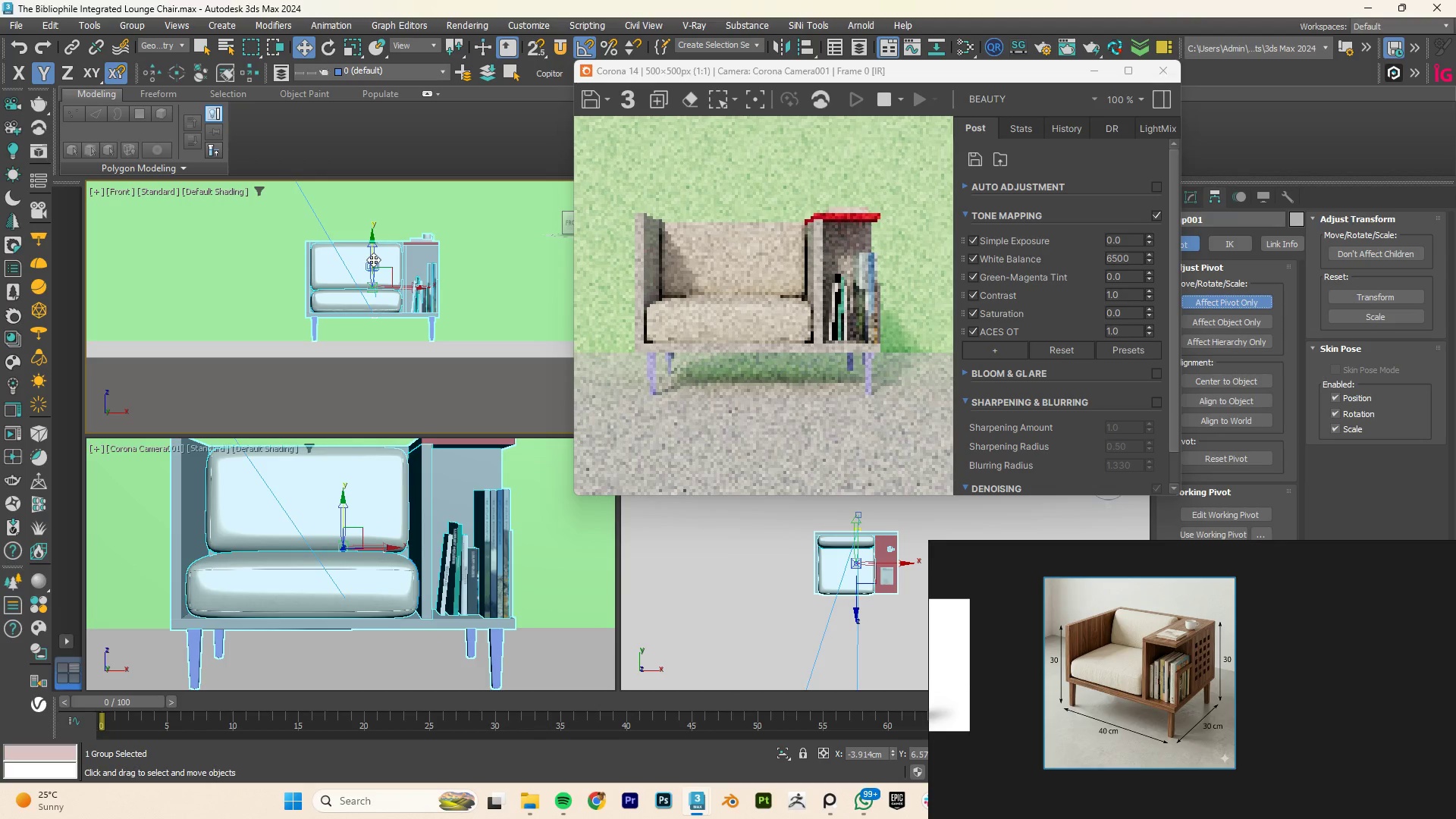 
type(ss)
 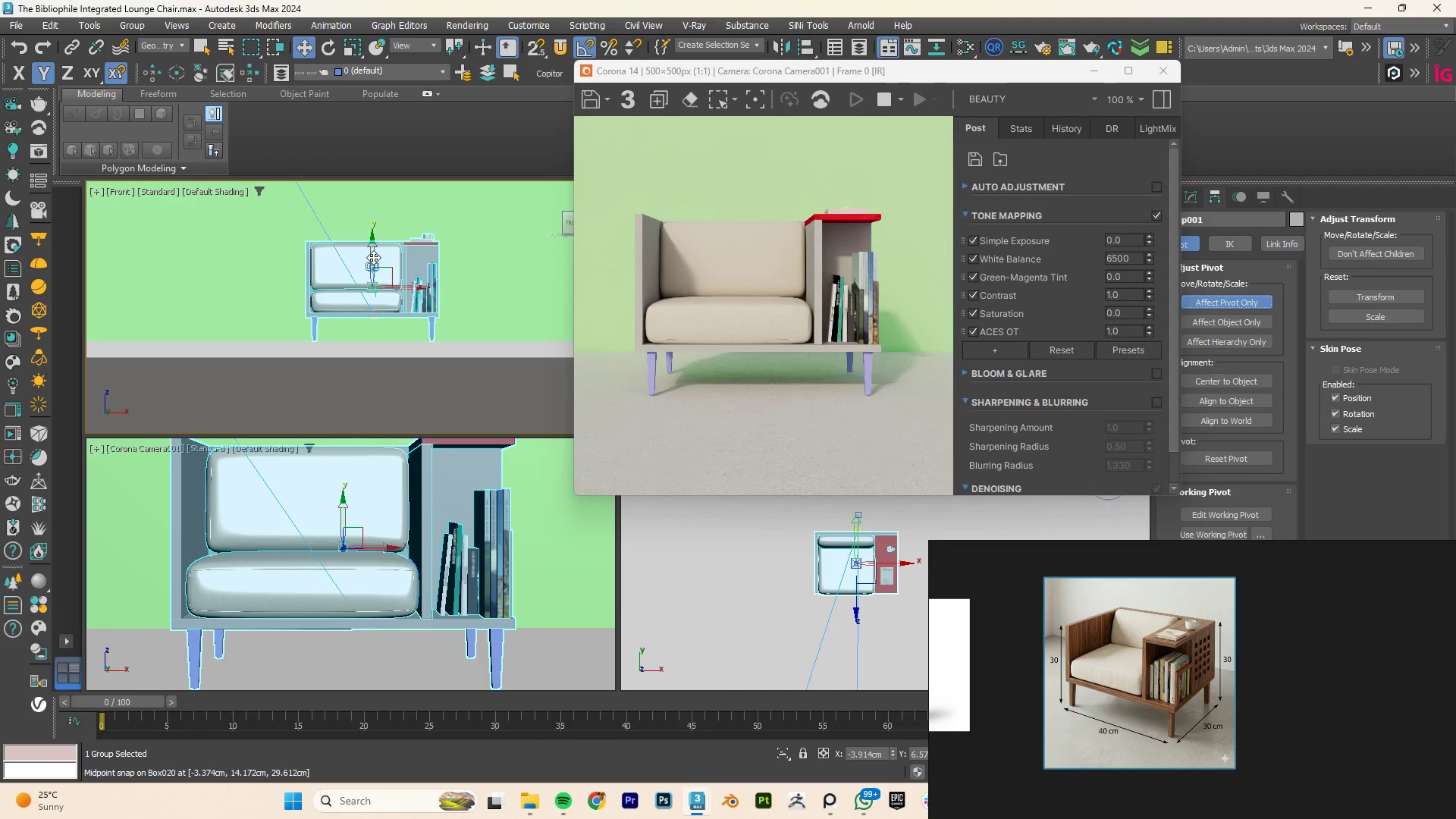 
left_click_drag(start_coordinate=[373, 257], to_coordinate=[311, 347])
 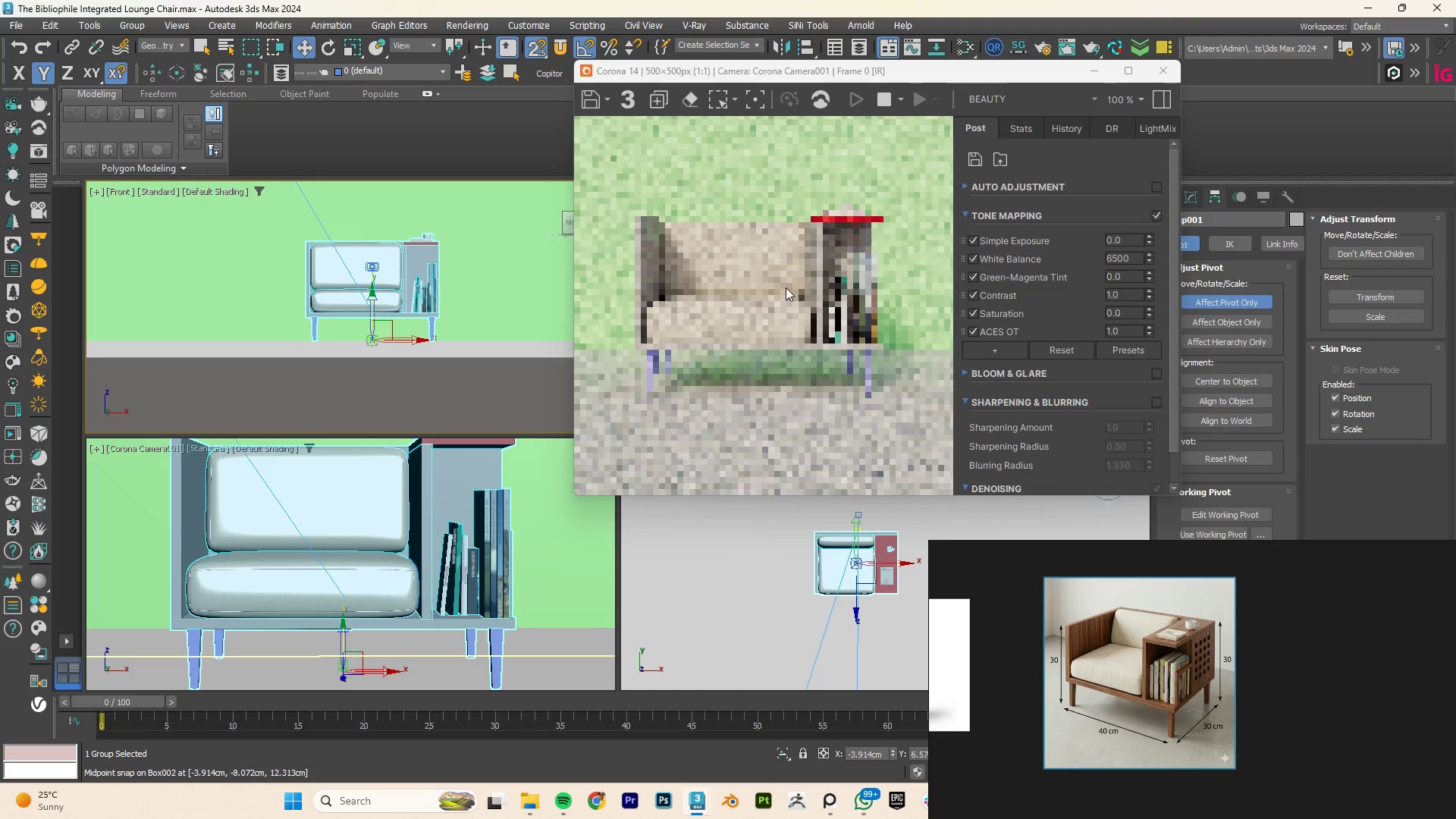 
key(S)
 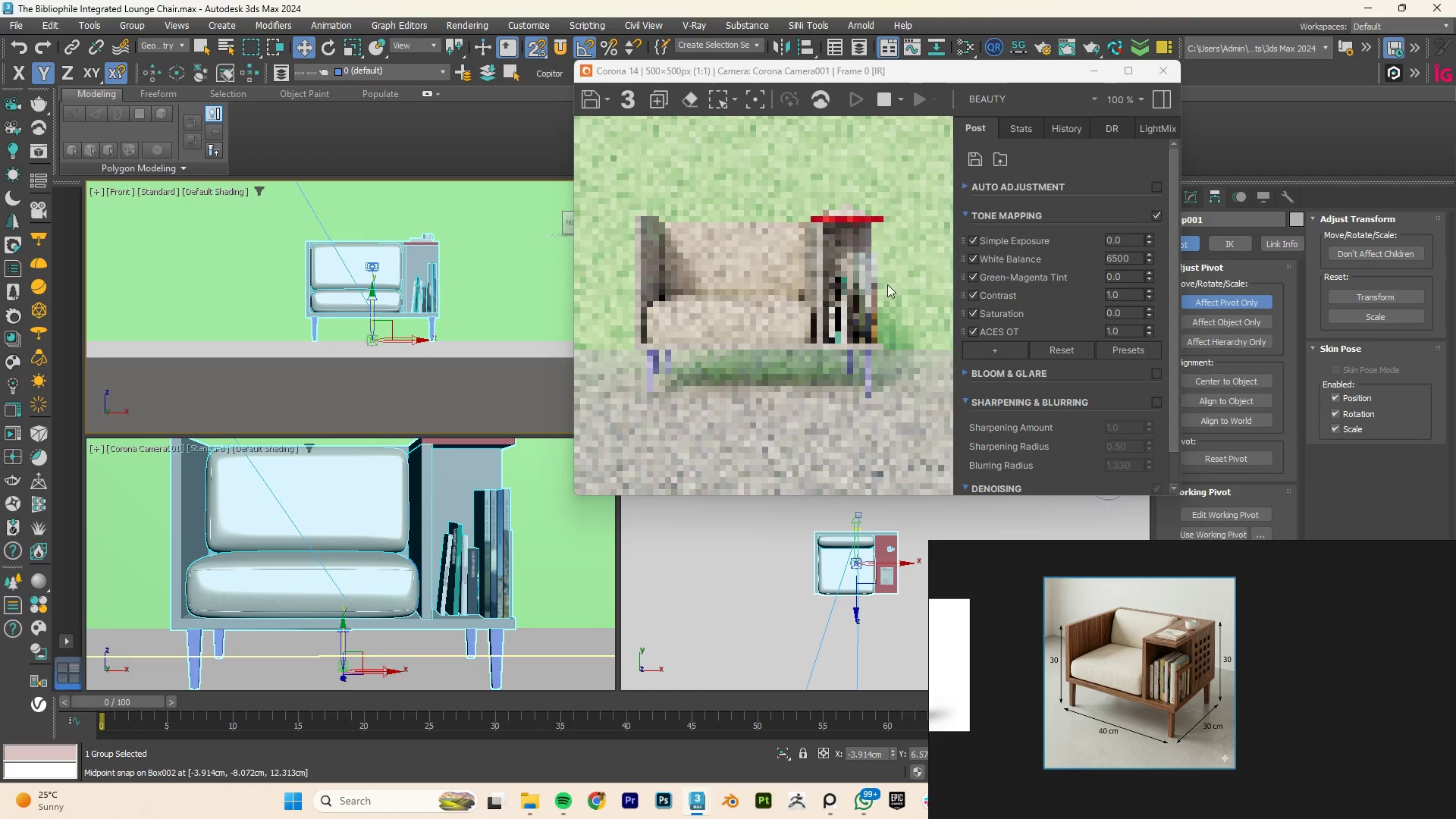 
key(S)
 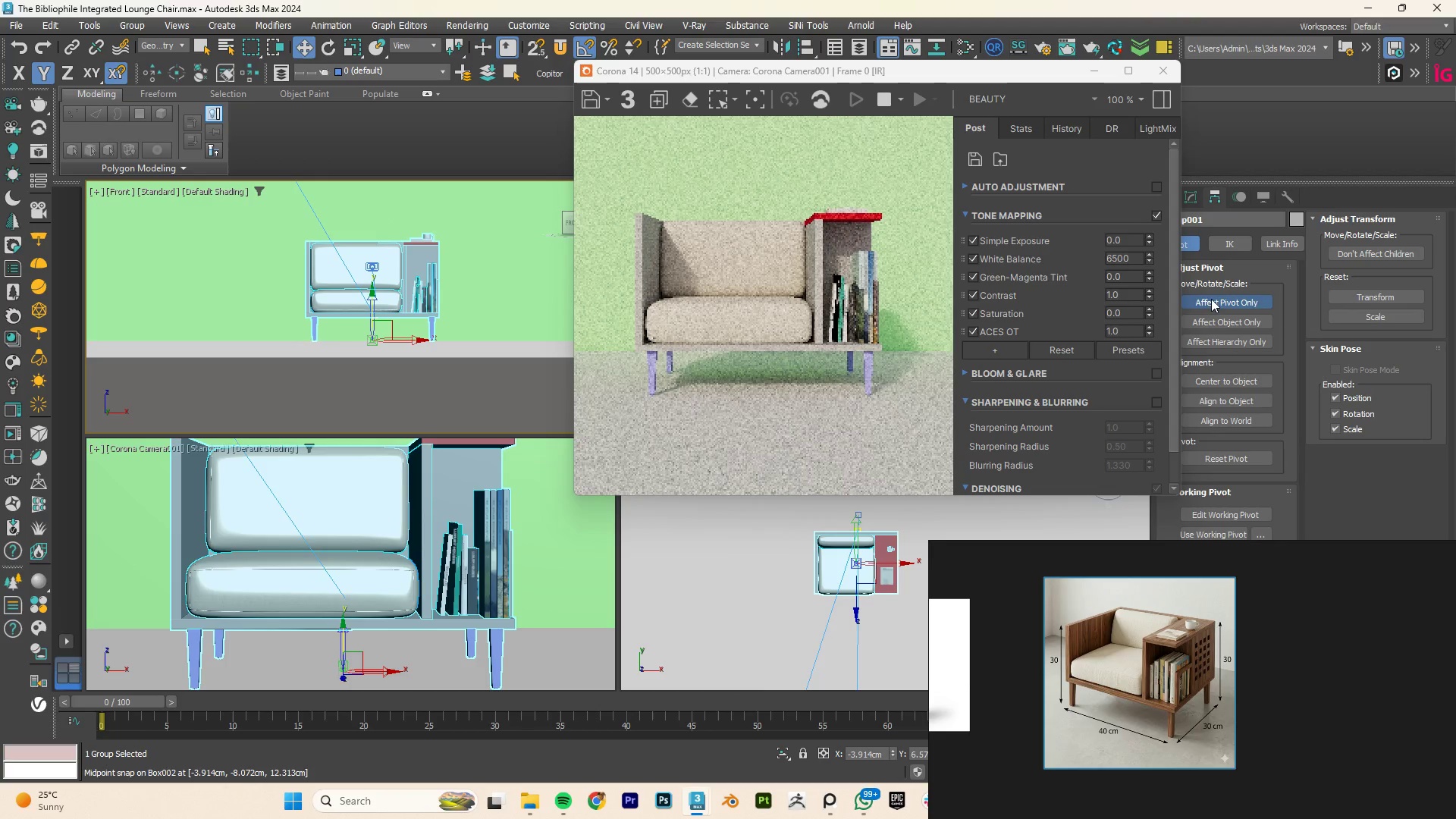 
left_click([1210, 301])
 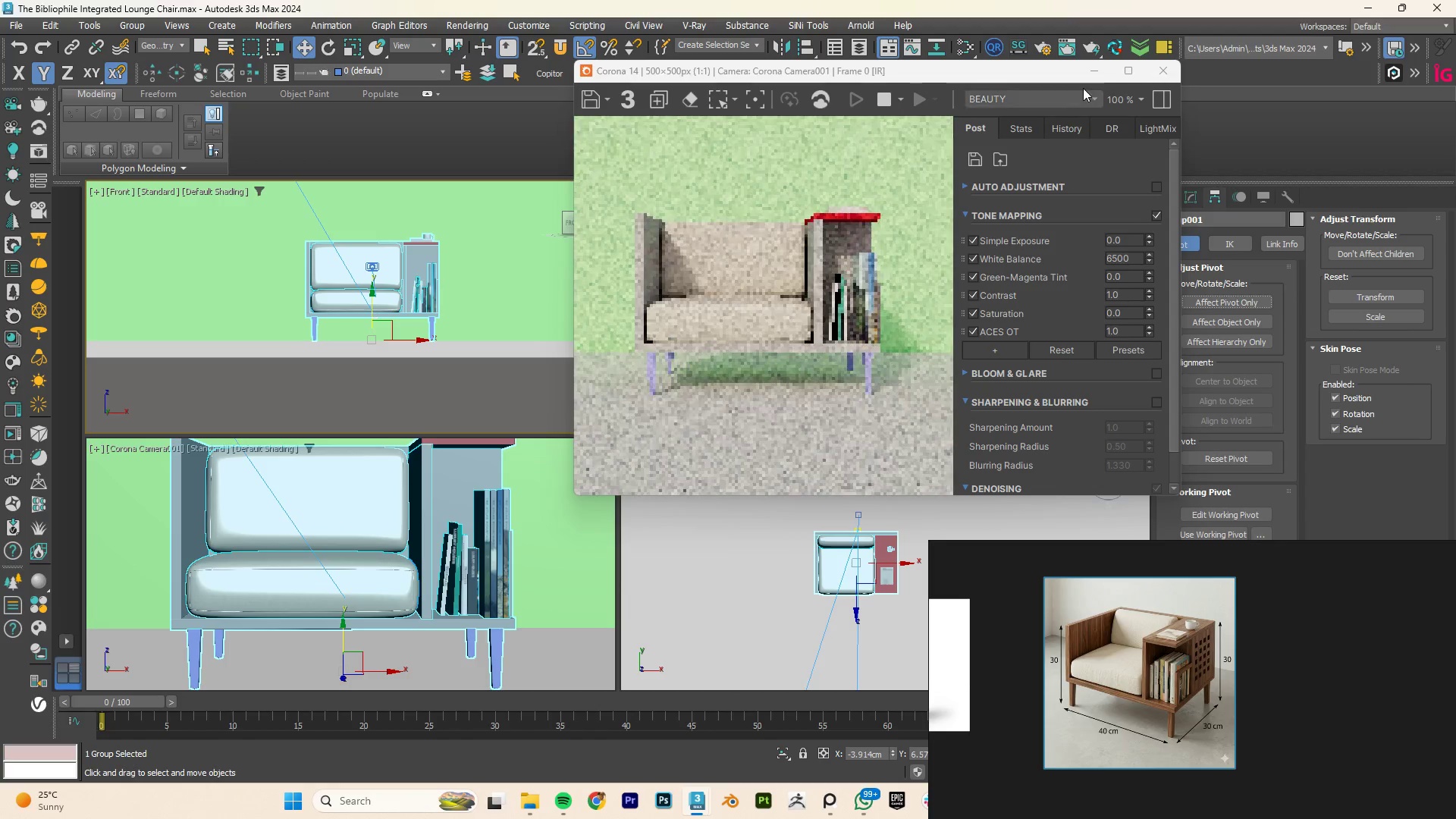 
left_click_drag(start_coordinate=[1050, 73], to_coordinate=[1017, 71])
 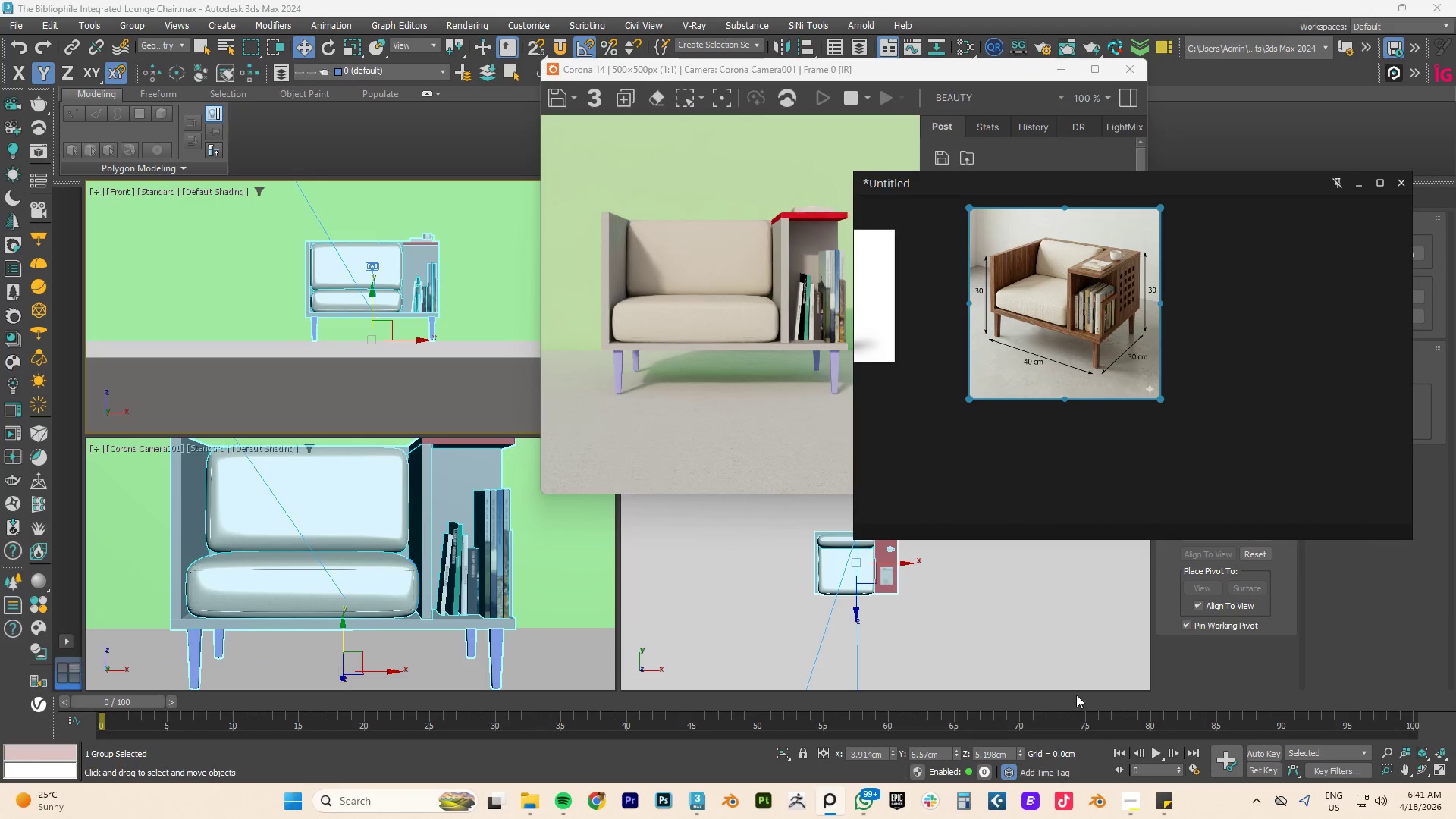 
right_click([1021, 754])
 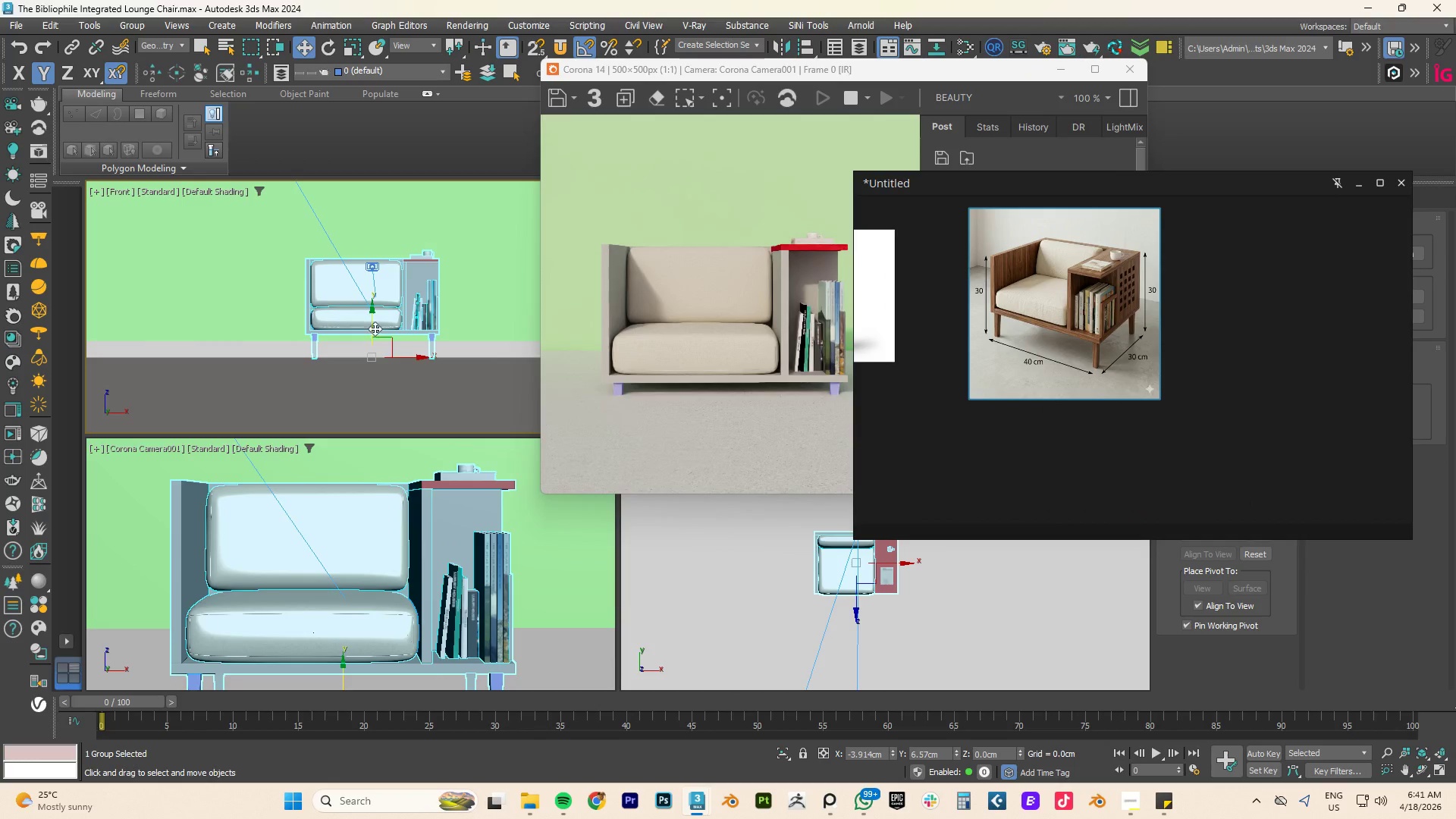 
left_click_drag(start_coordinate=[371, 324], to_coordinate=[363, 291])
 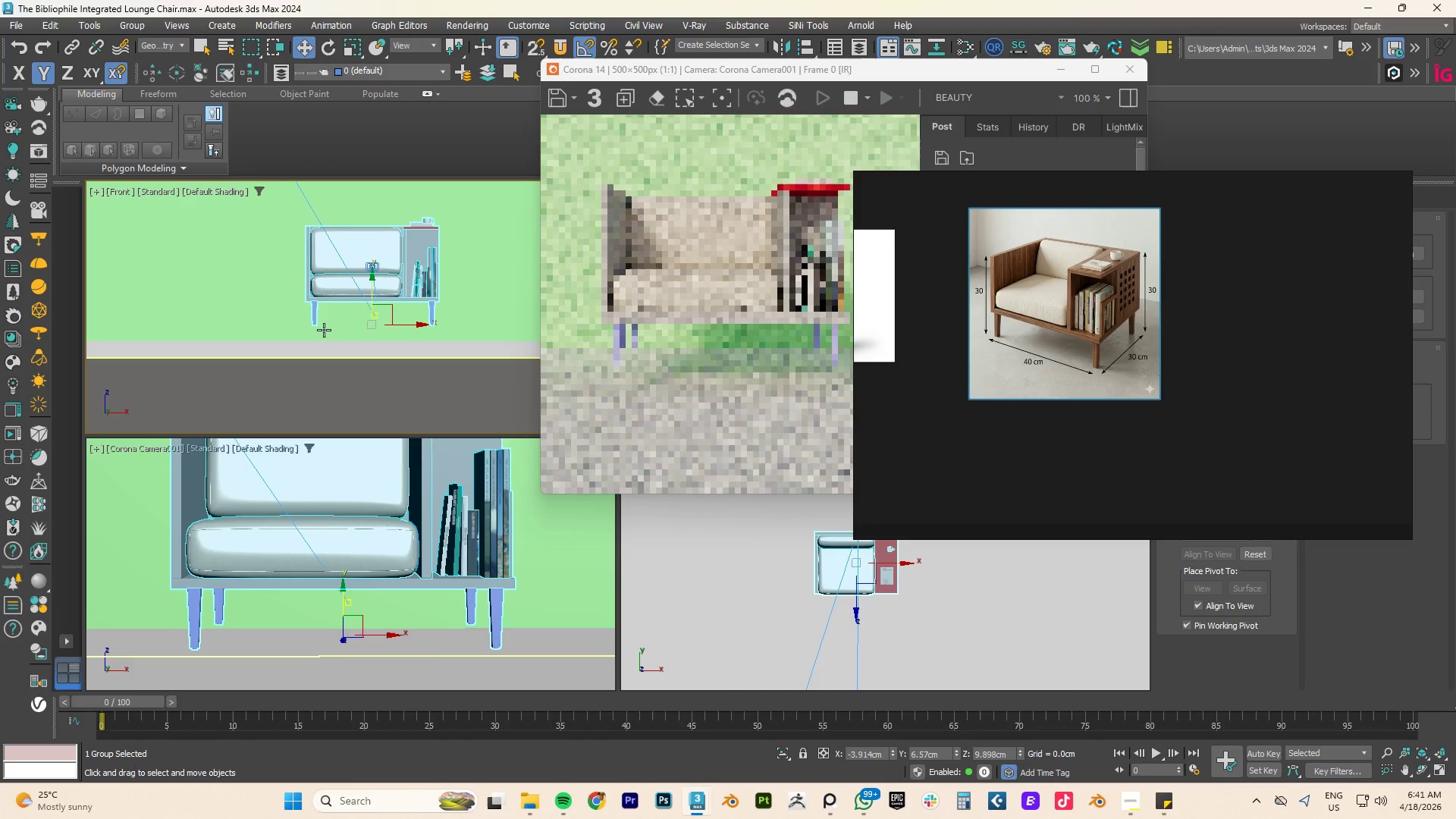 
key(S)
 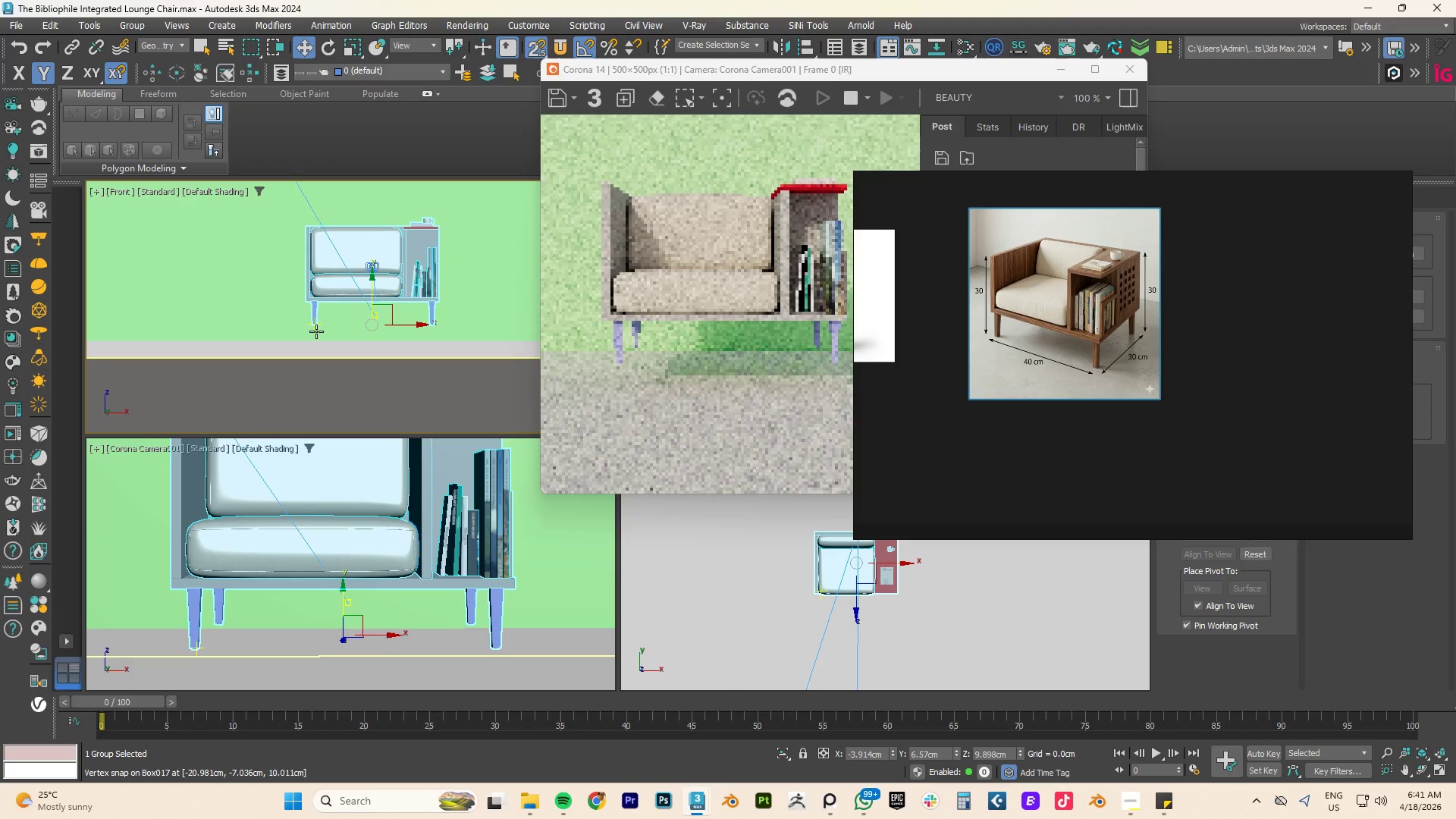 
scroll: coordinate [316, 331], scroll_direction: up, amount: 4.0
 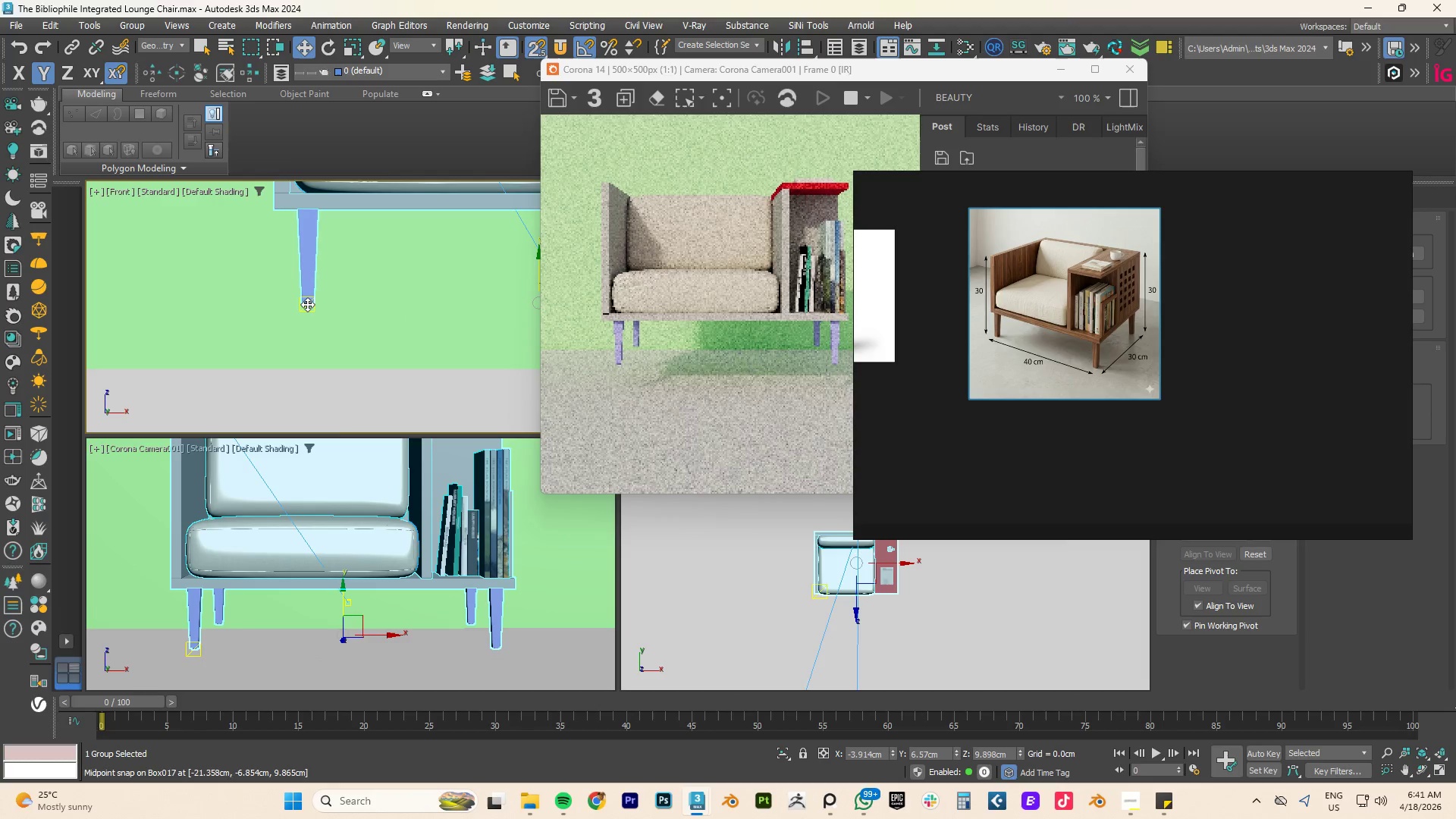 
left_click_drag(start_coordinate=[307, 304], to_coordinate=[300, 367])
 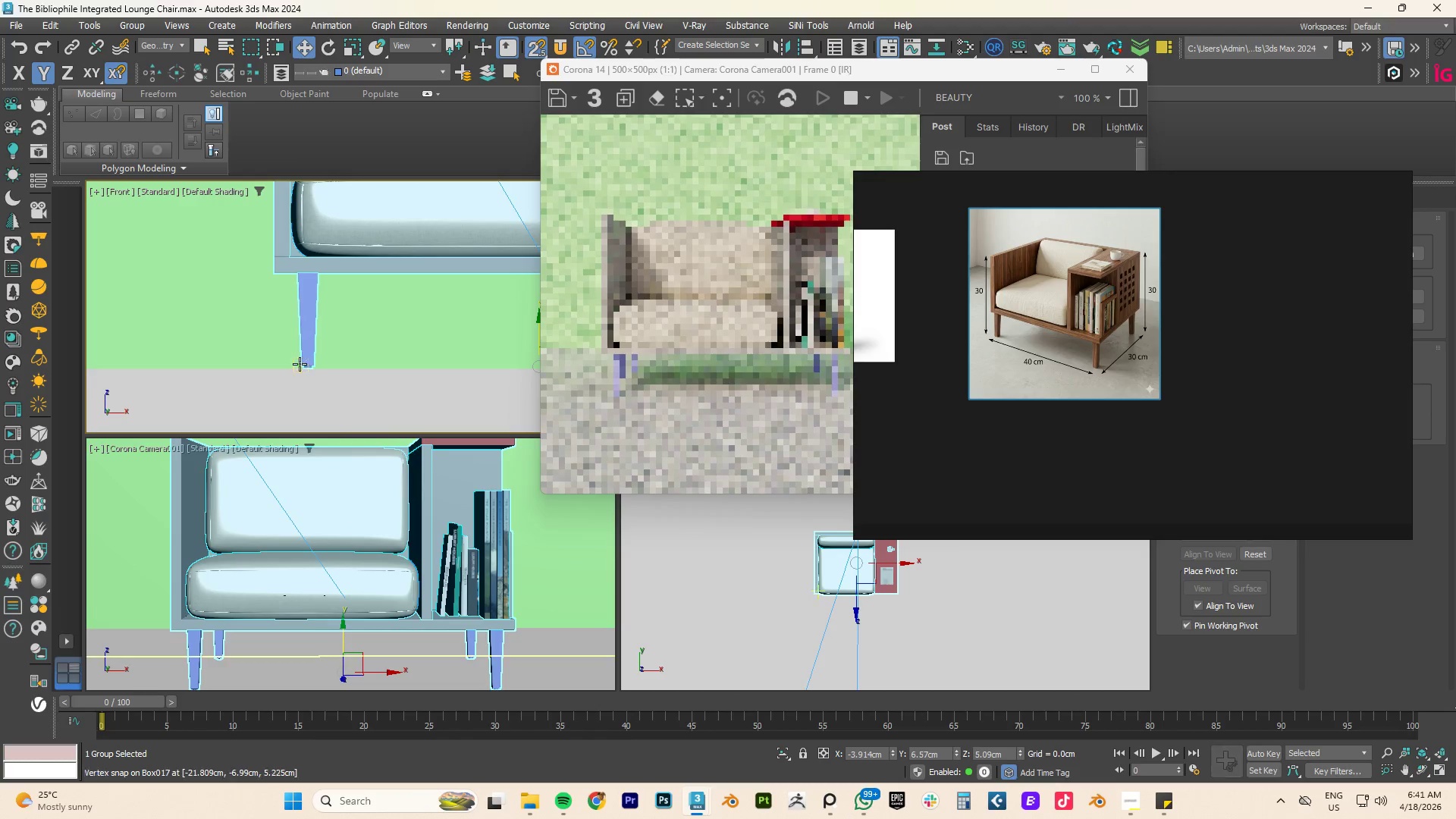 
type(fz)
 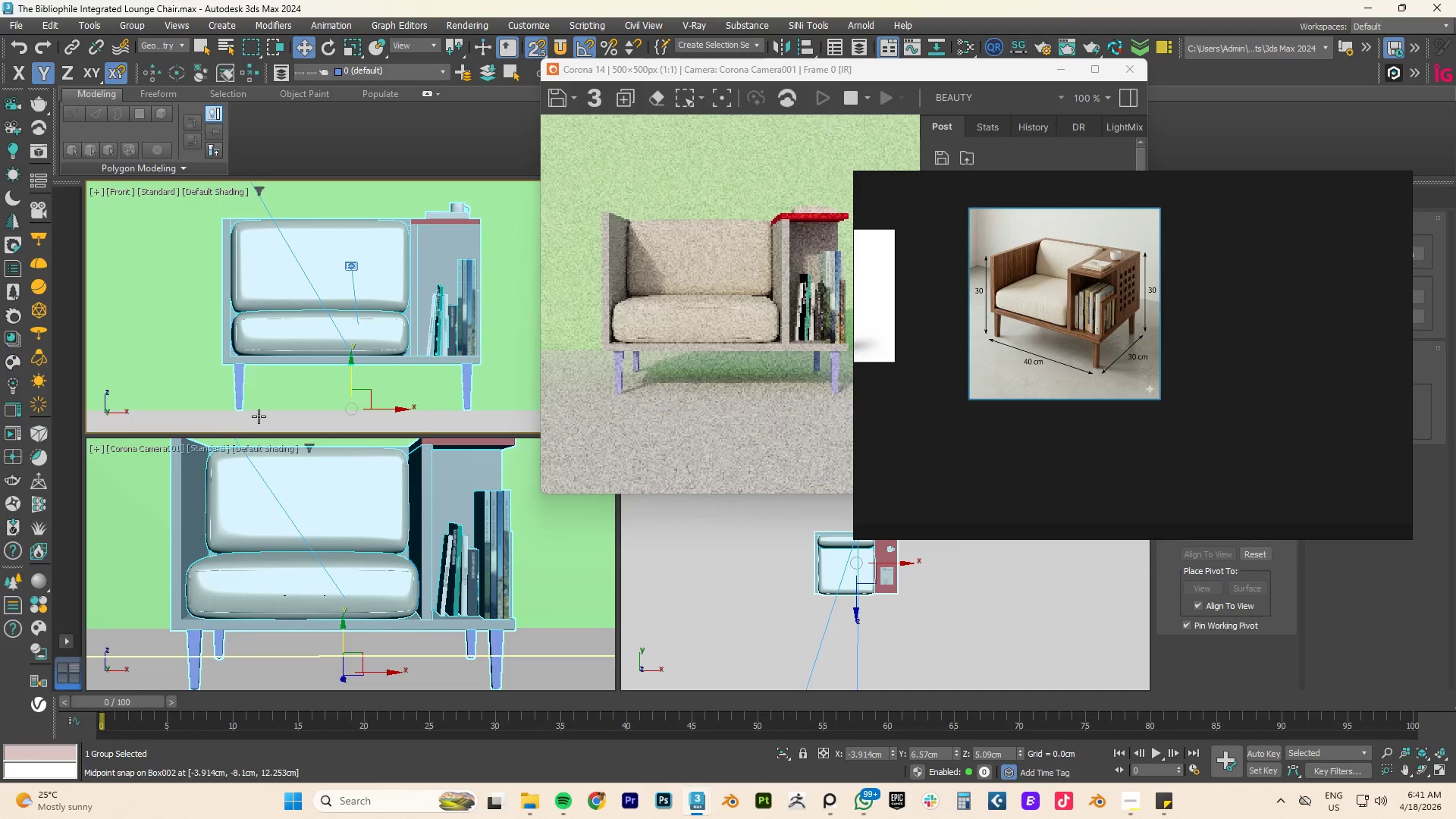 
scroll: coordinate [245, 393], scroll_direction: up, amount: 9.0
 